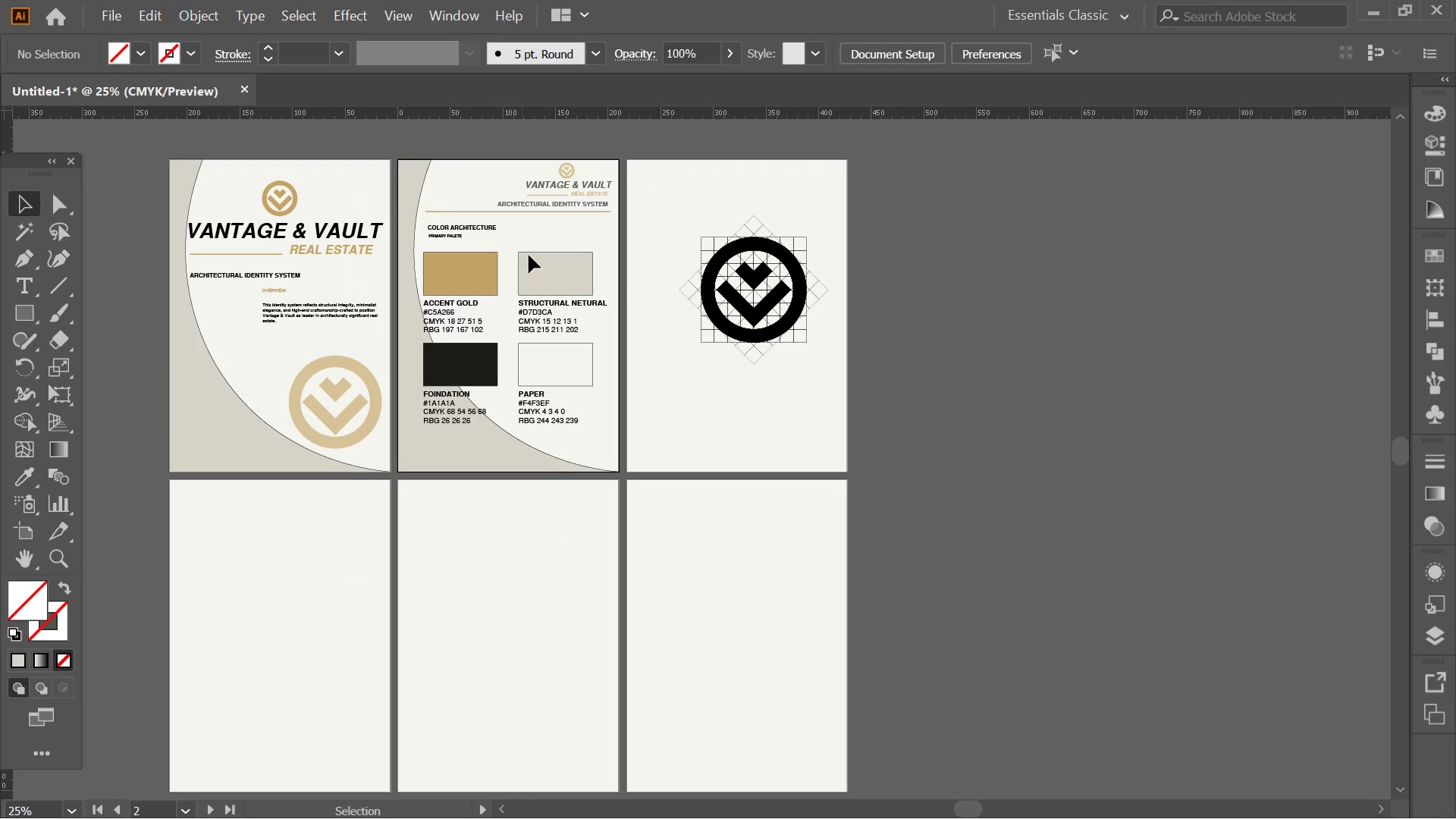 
hold_key(key=AltLeft, duration=0.44)
scroll: coordinate [576, 277], scroll_direction: up, amount: 1.0
 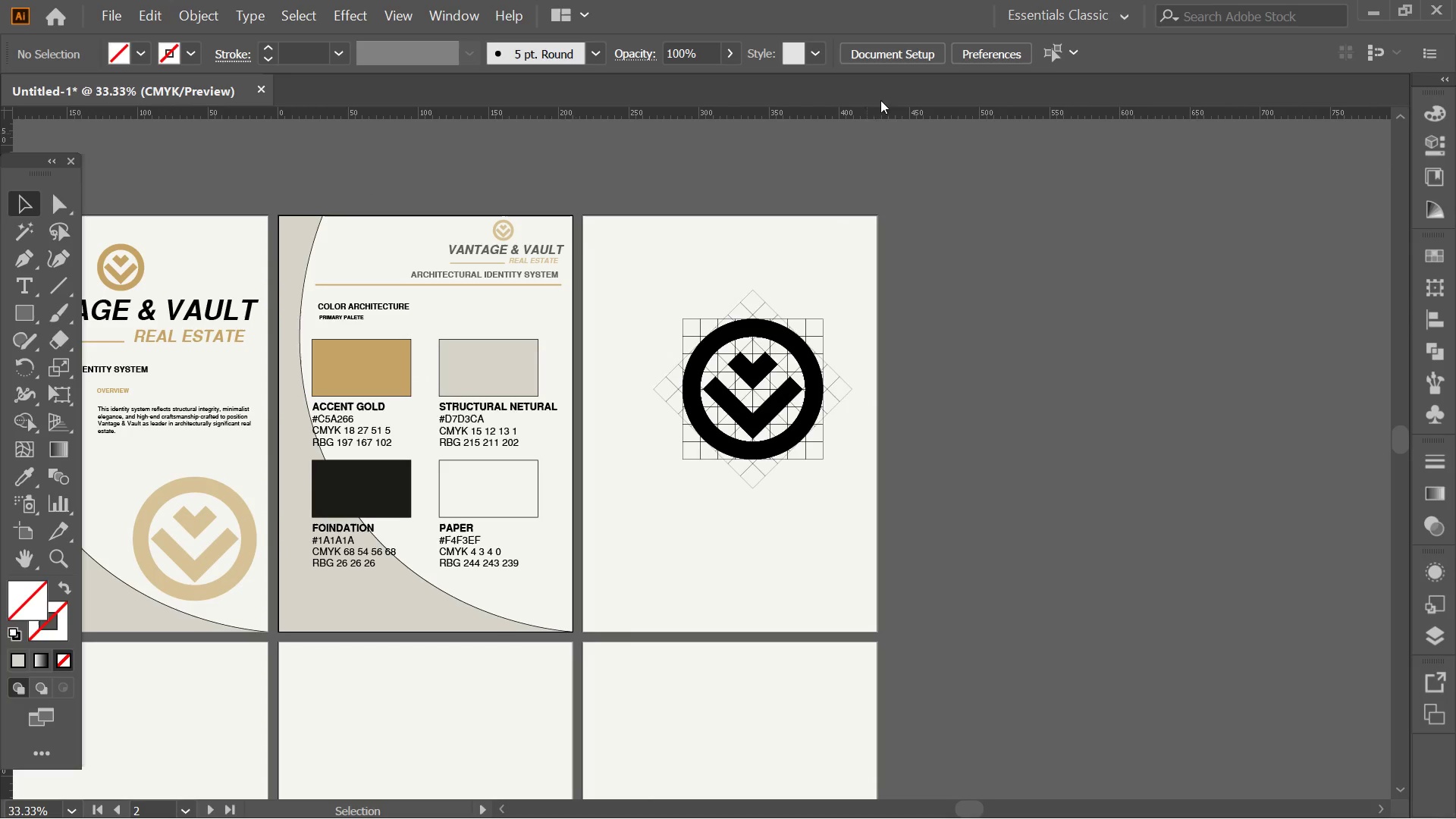 
wait(5.88)
 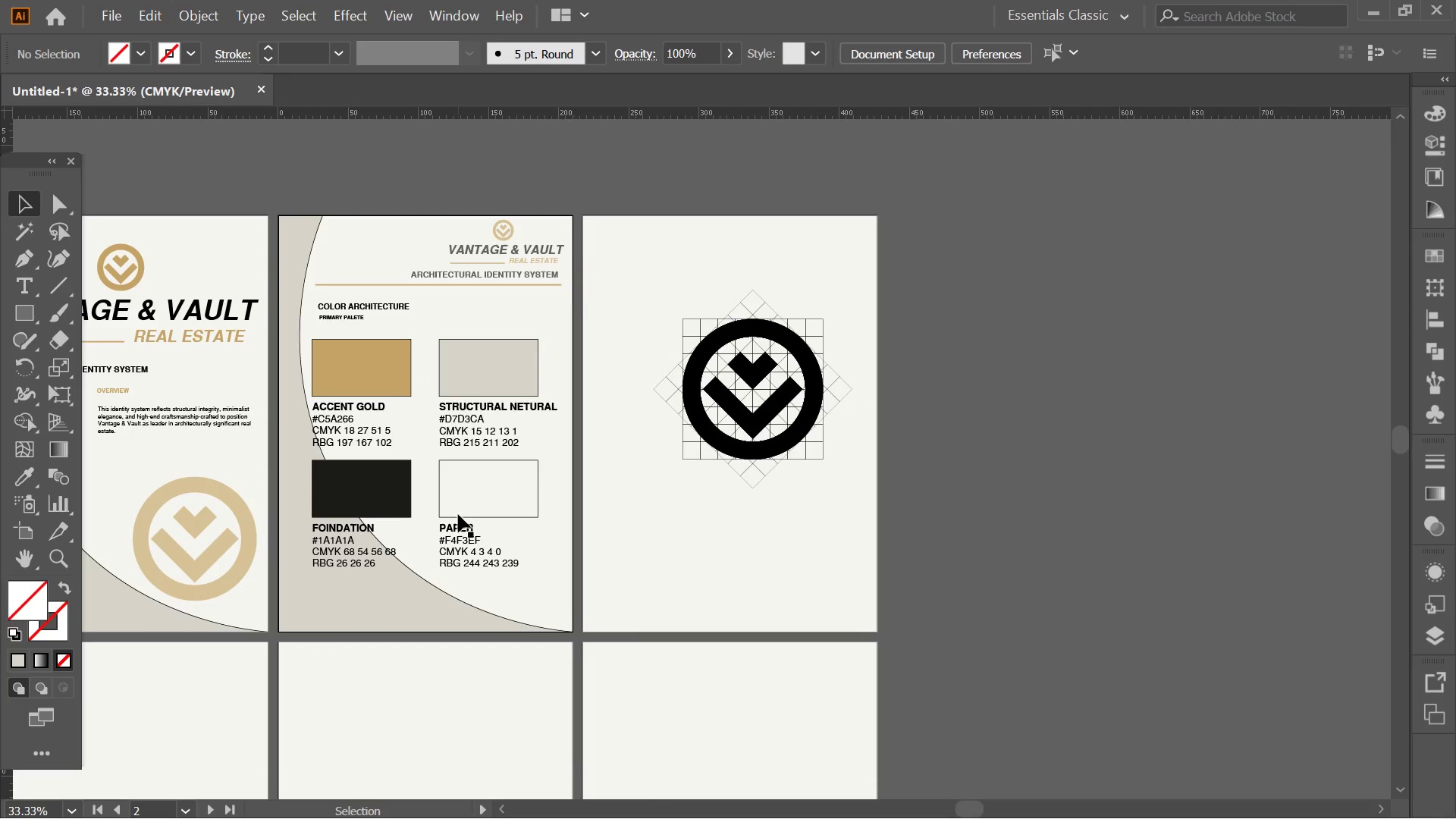 
left_click_drag(start_coordinate=[542, 290], to_coordinate=[472, 240])
 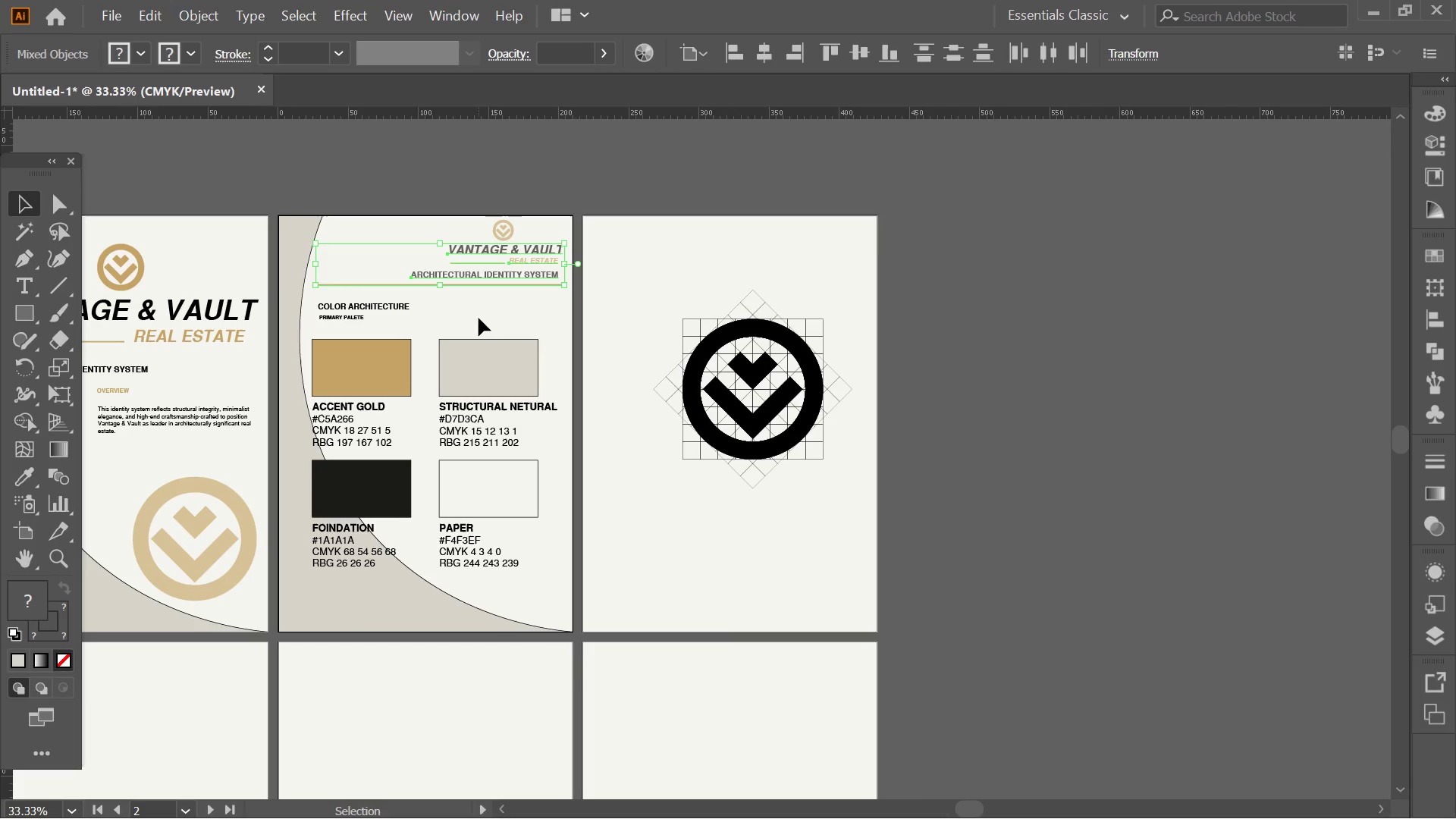 
left_click([469, 304])
 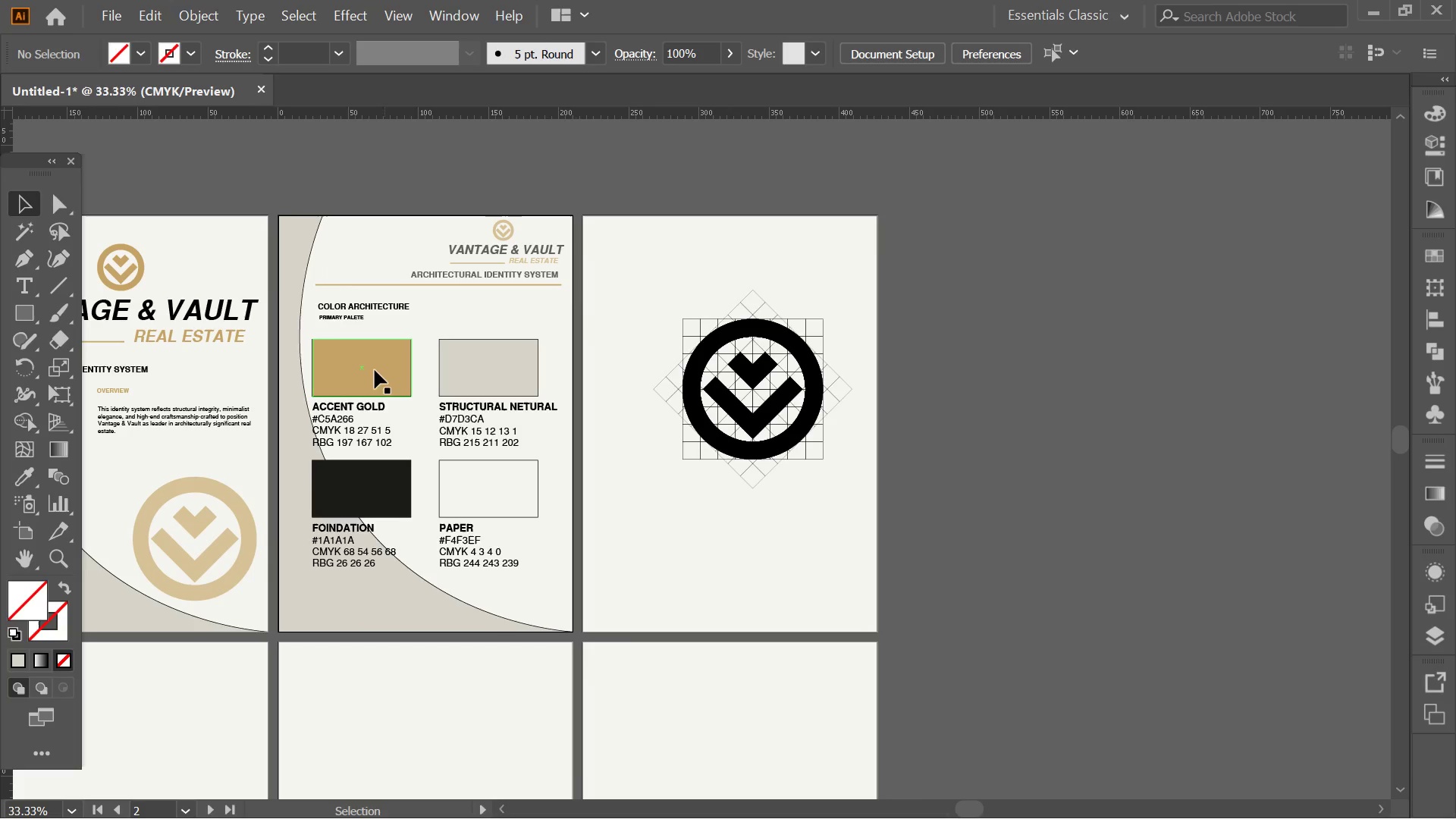 
left_click([371, 373])
 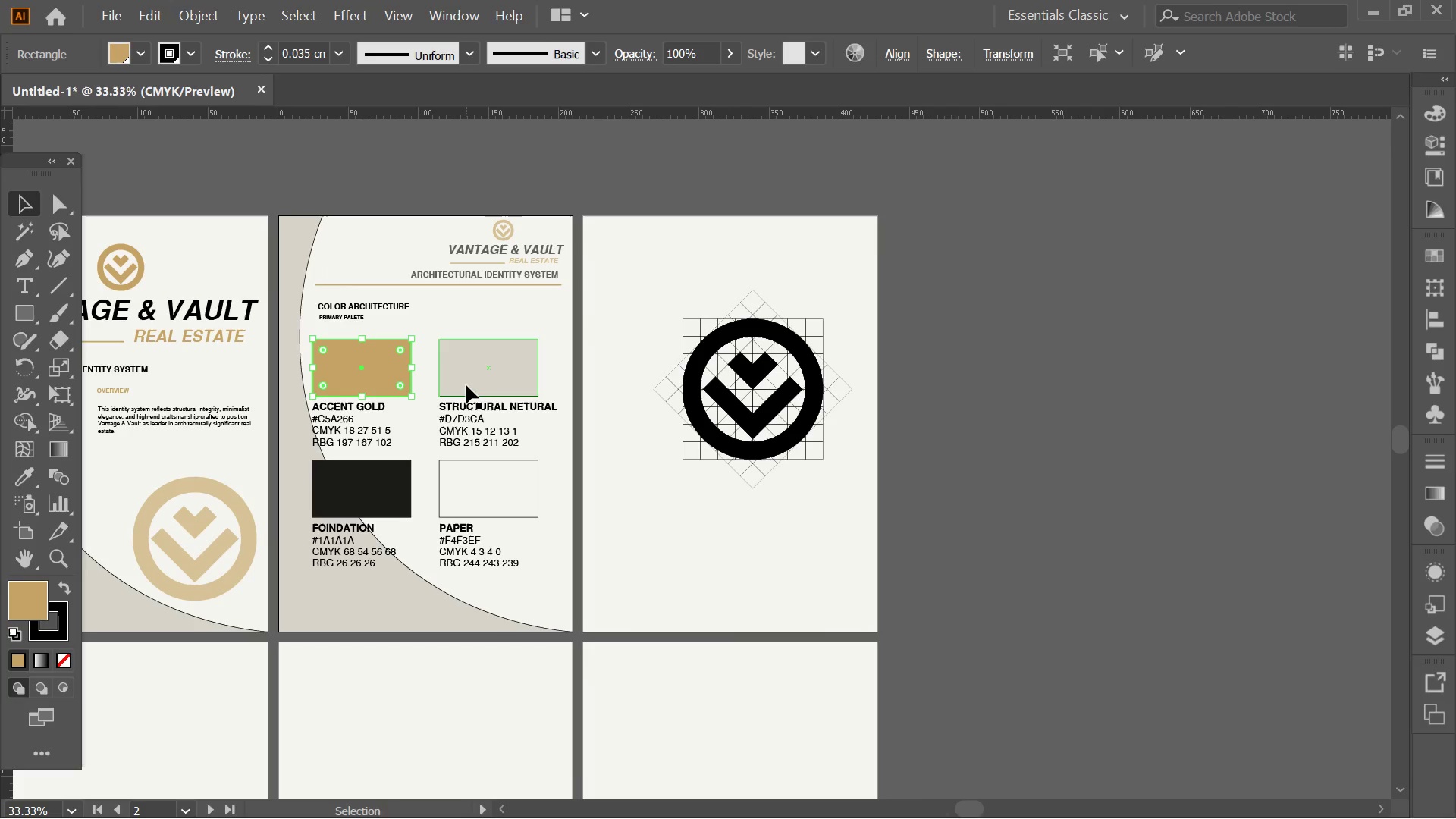 
hold_key(key=ShiftLeft, duration=0.52)
 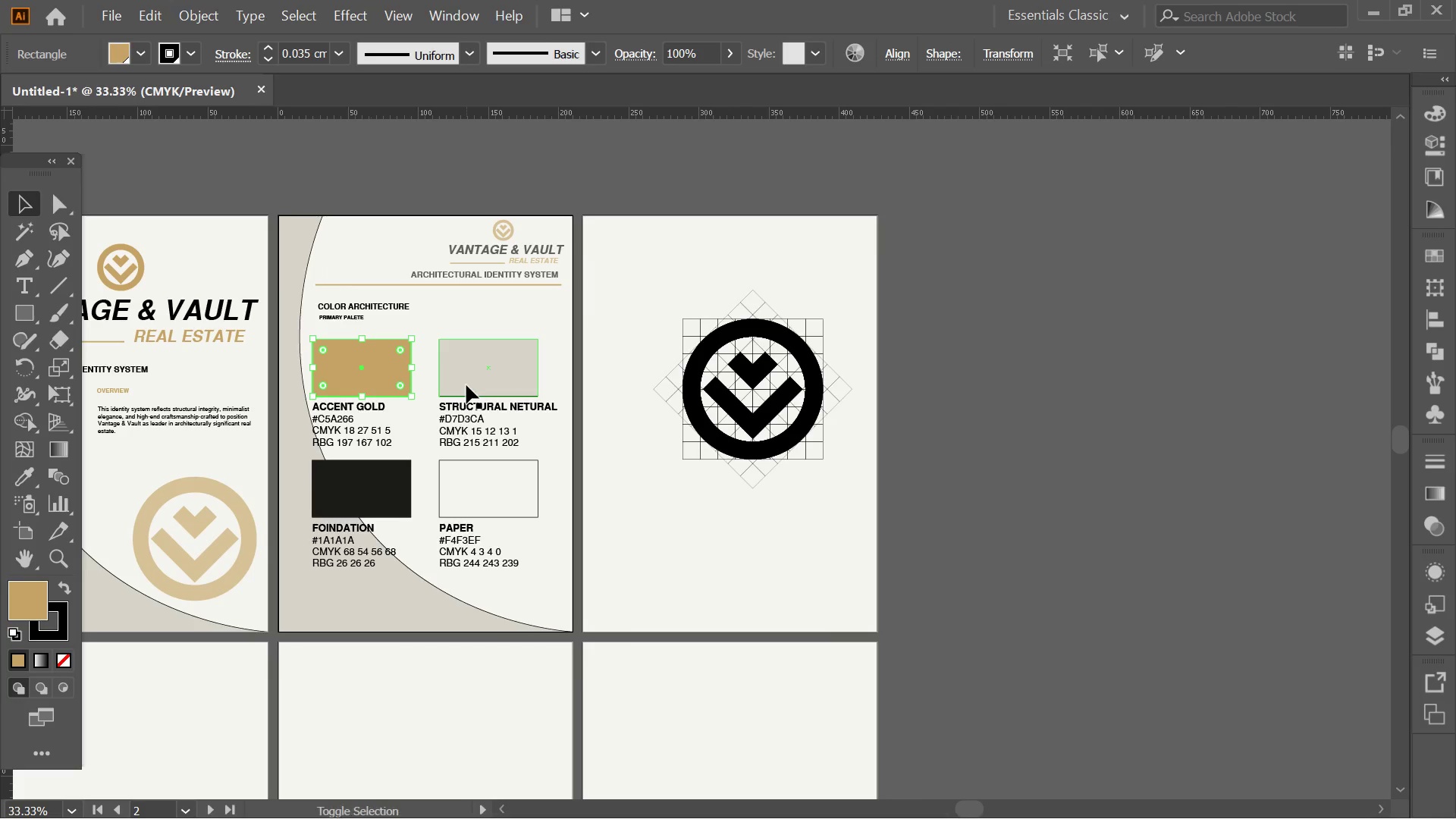 
hold_key(key=ShiftLeft, duration=0.39)
left_click([466, 385])
 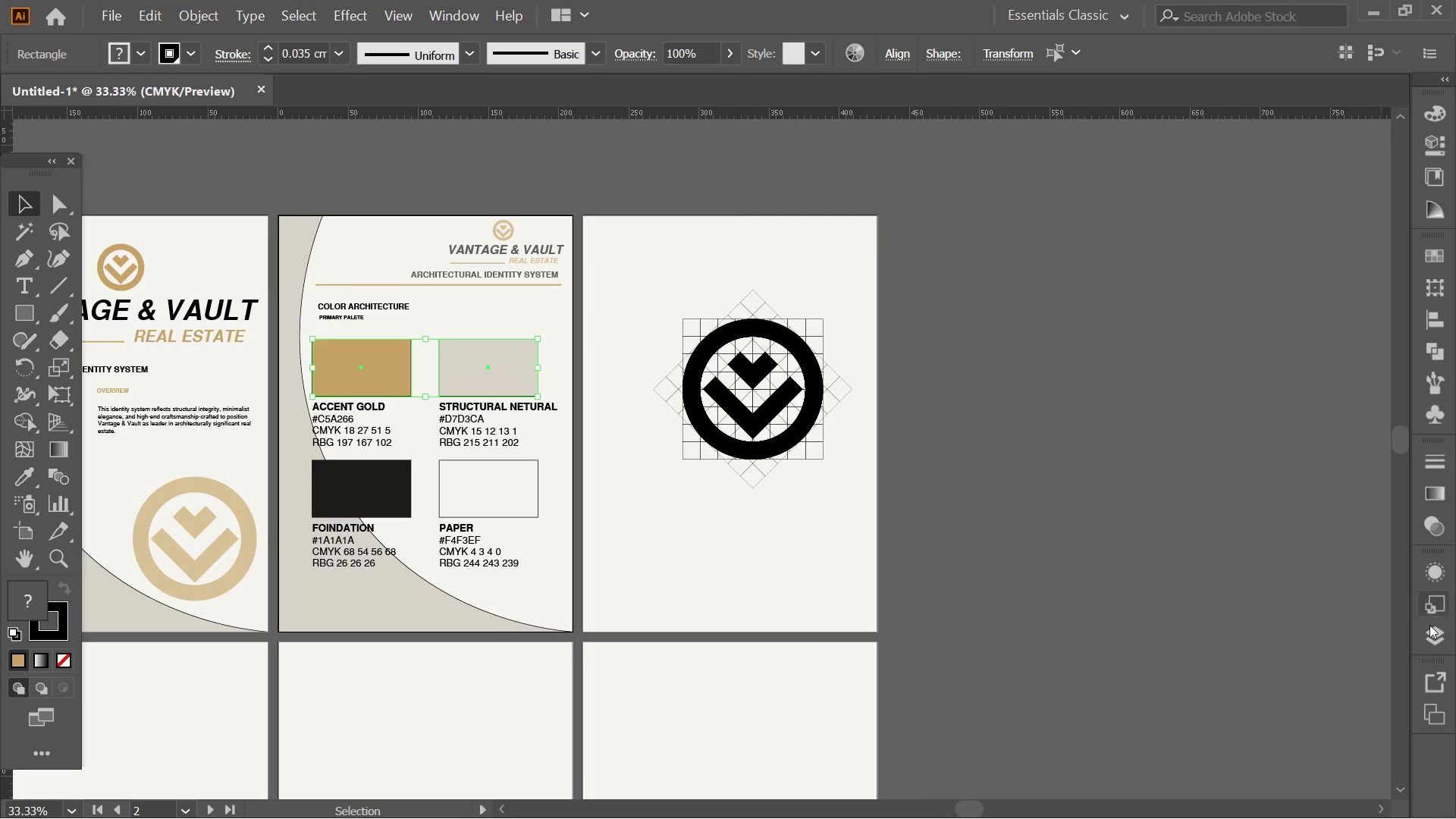 
left_click([1429, 627])
 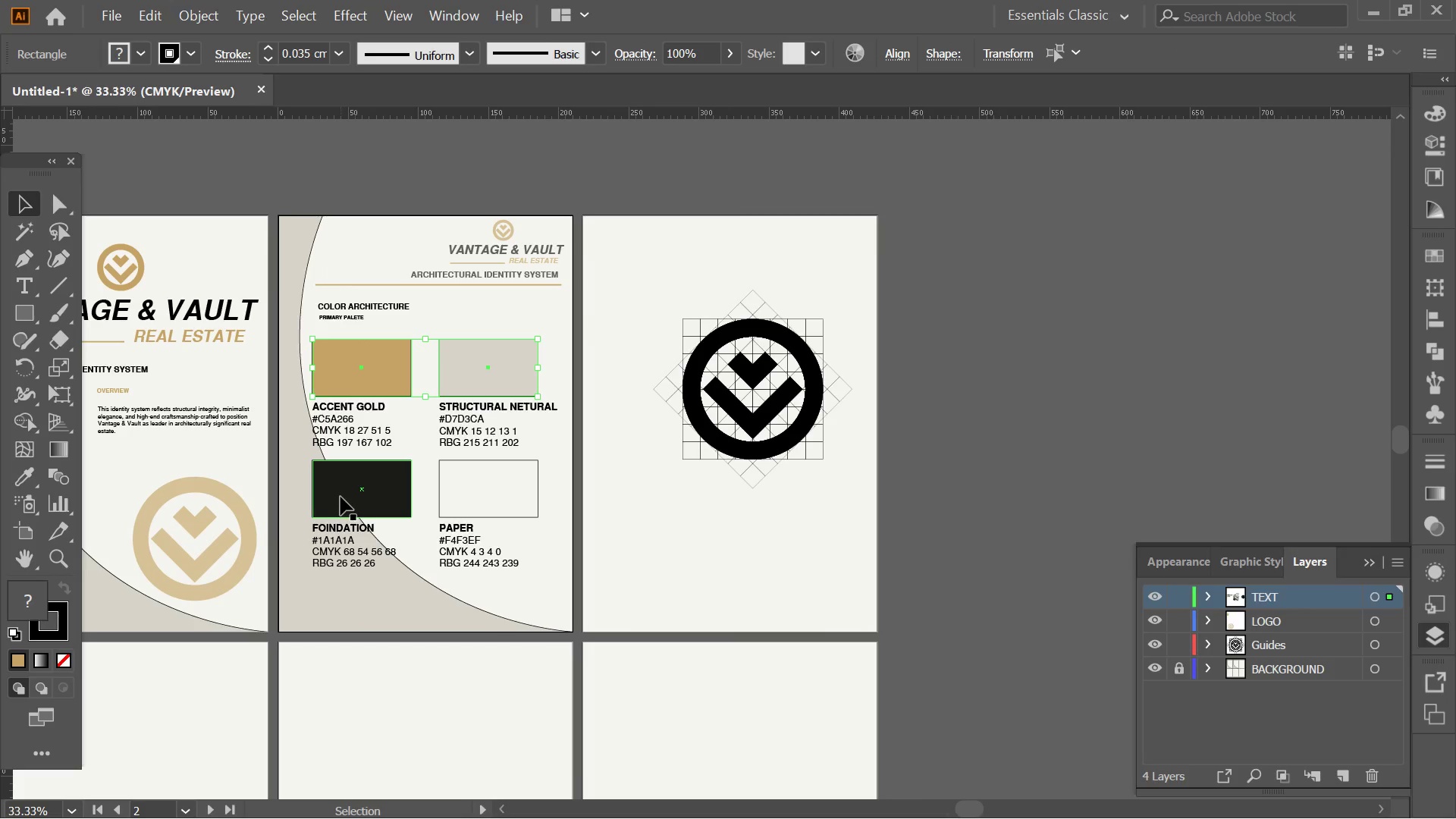 
hold_key(key=ShiftLeft, duration=0.94)
double_click([482, 495])
 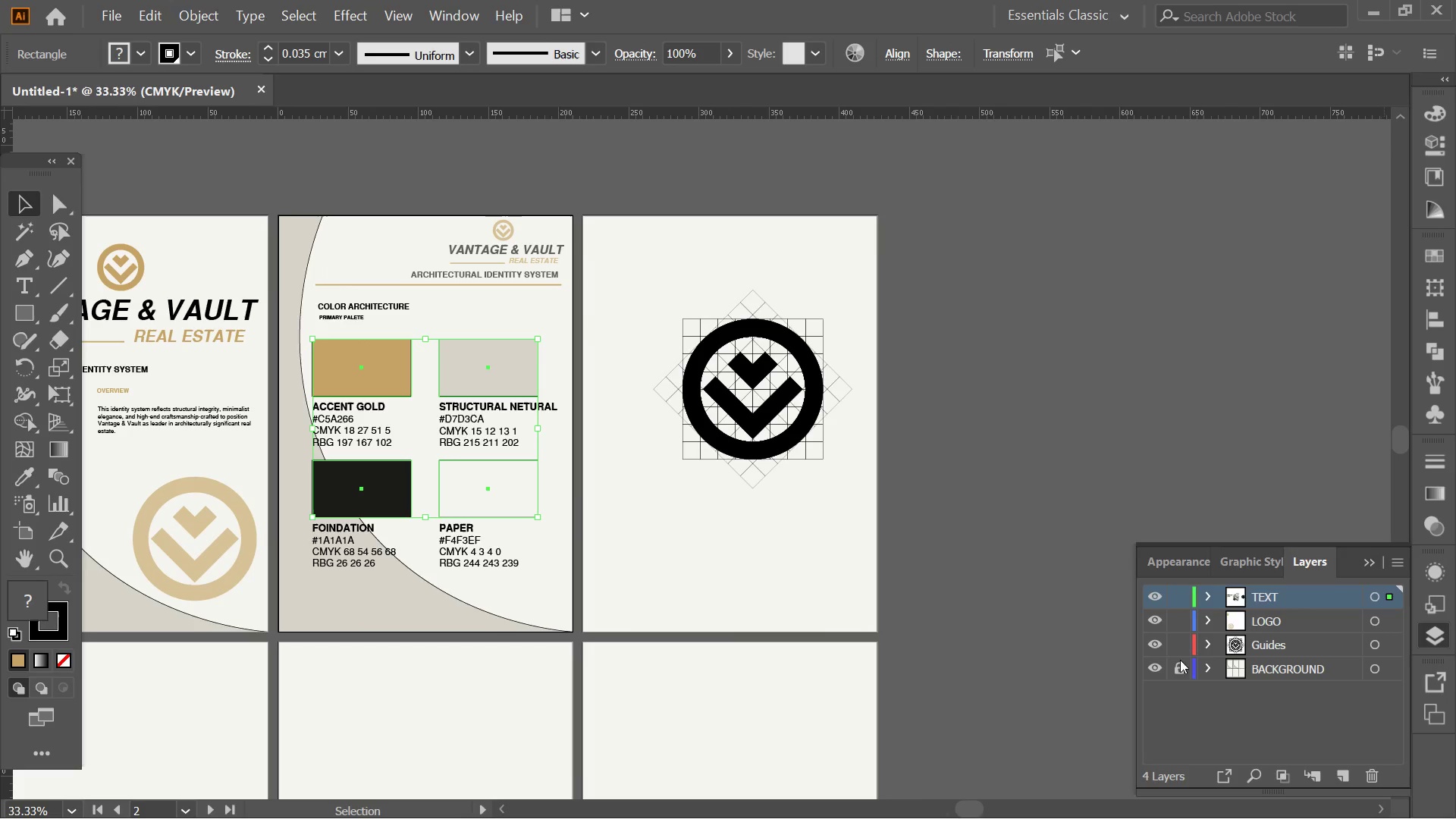 
left_click([1181, 666])
 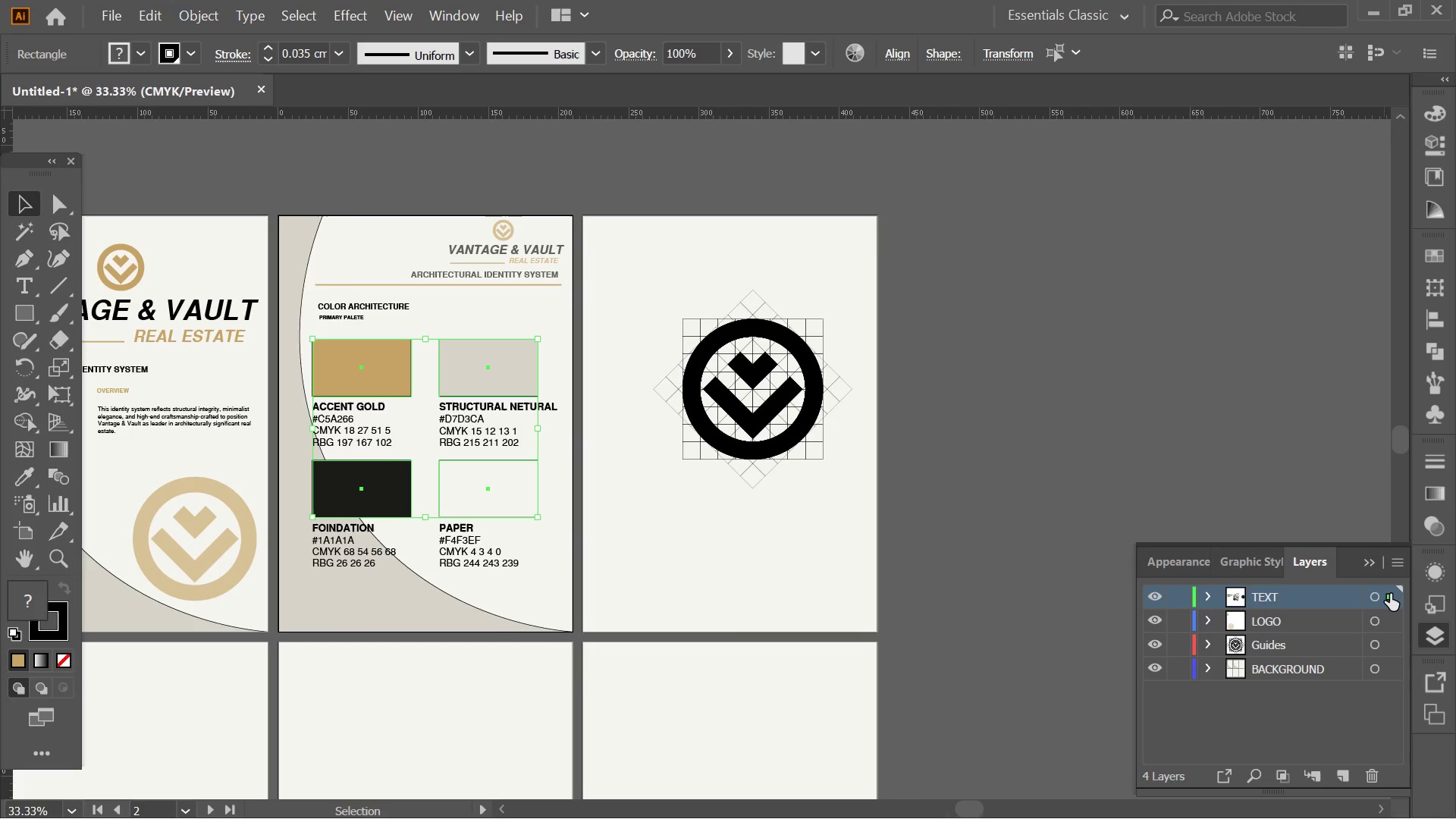 
left_click_drag(start_coordinate=[1390, 594], to_coordinate=[1392, 661])
 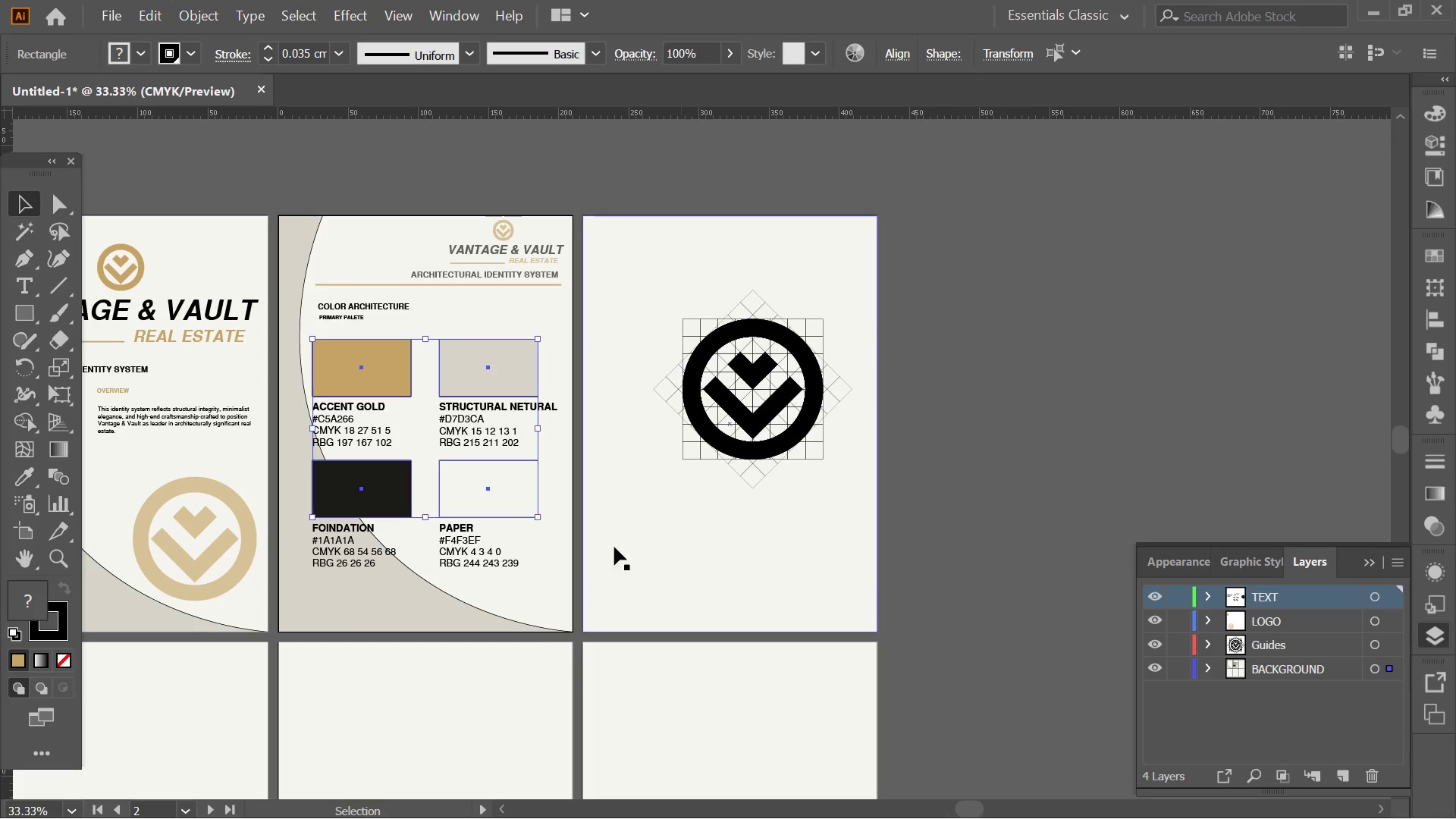 
left_click([472, 446])
 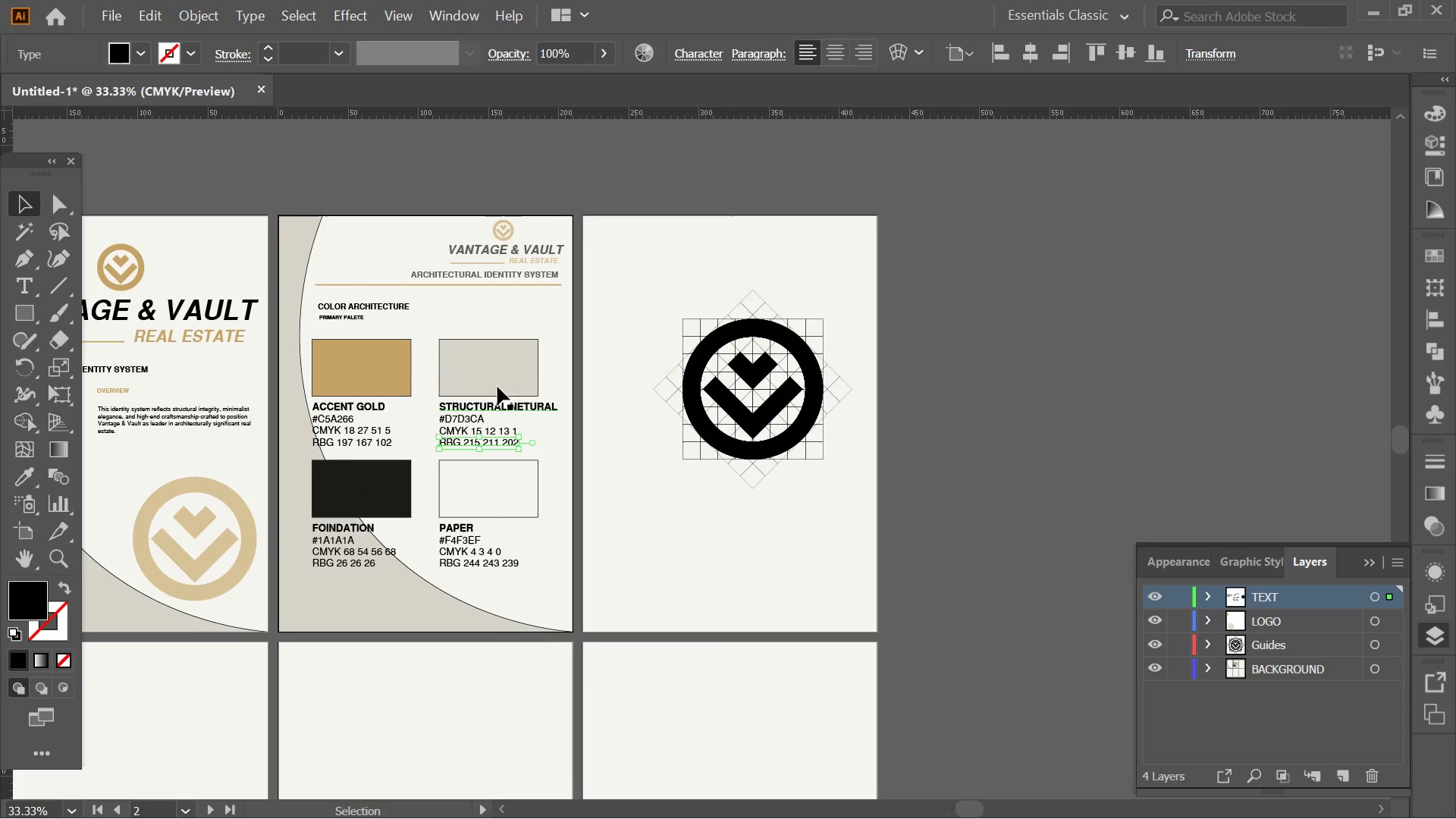 
left_click([425, 301])
 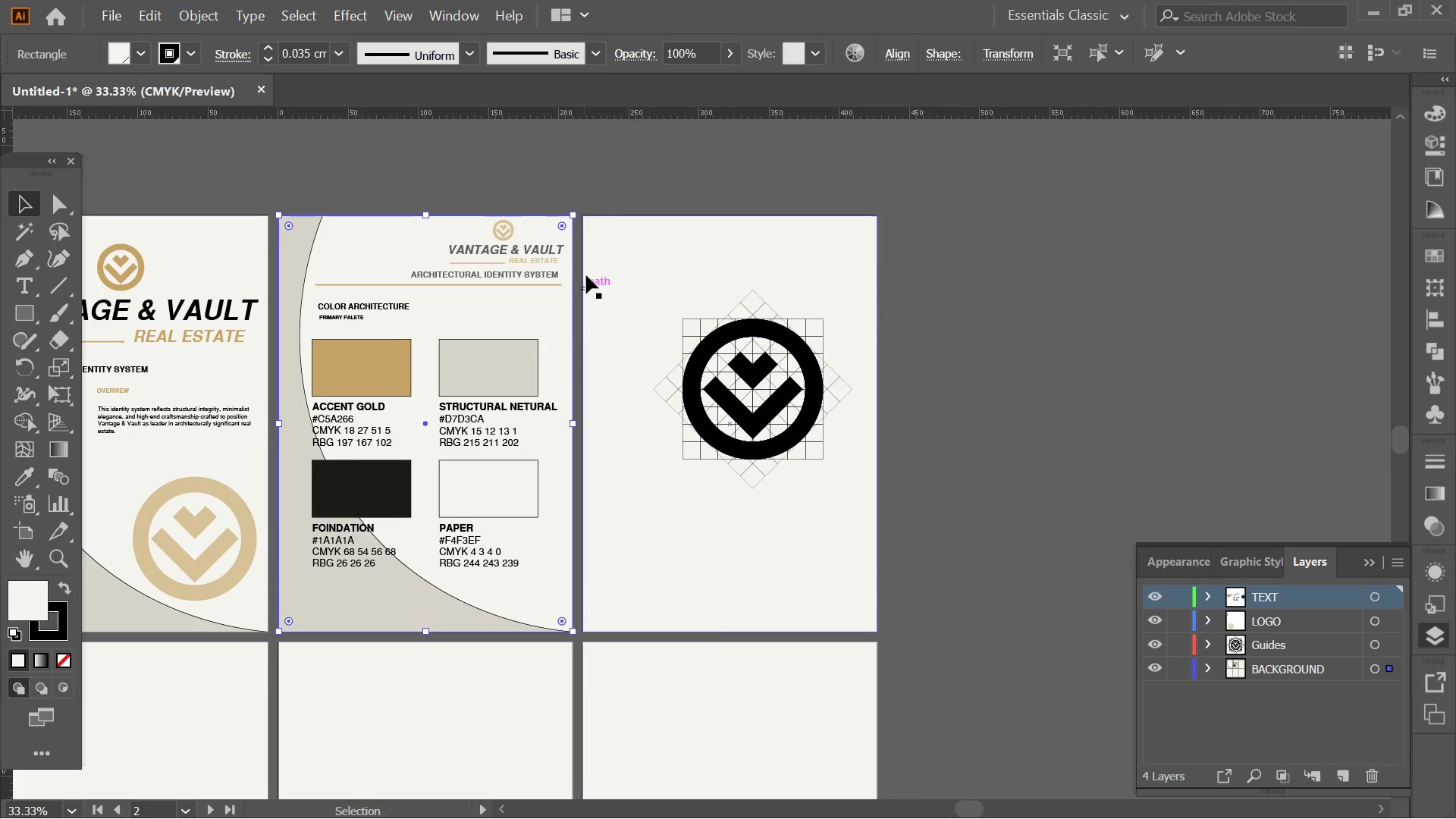 
left_click([594, 173])
 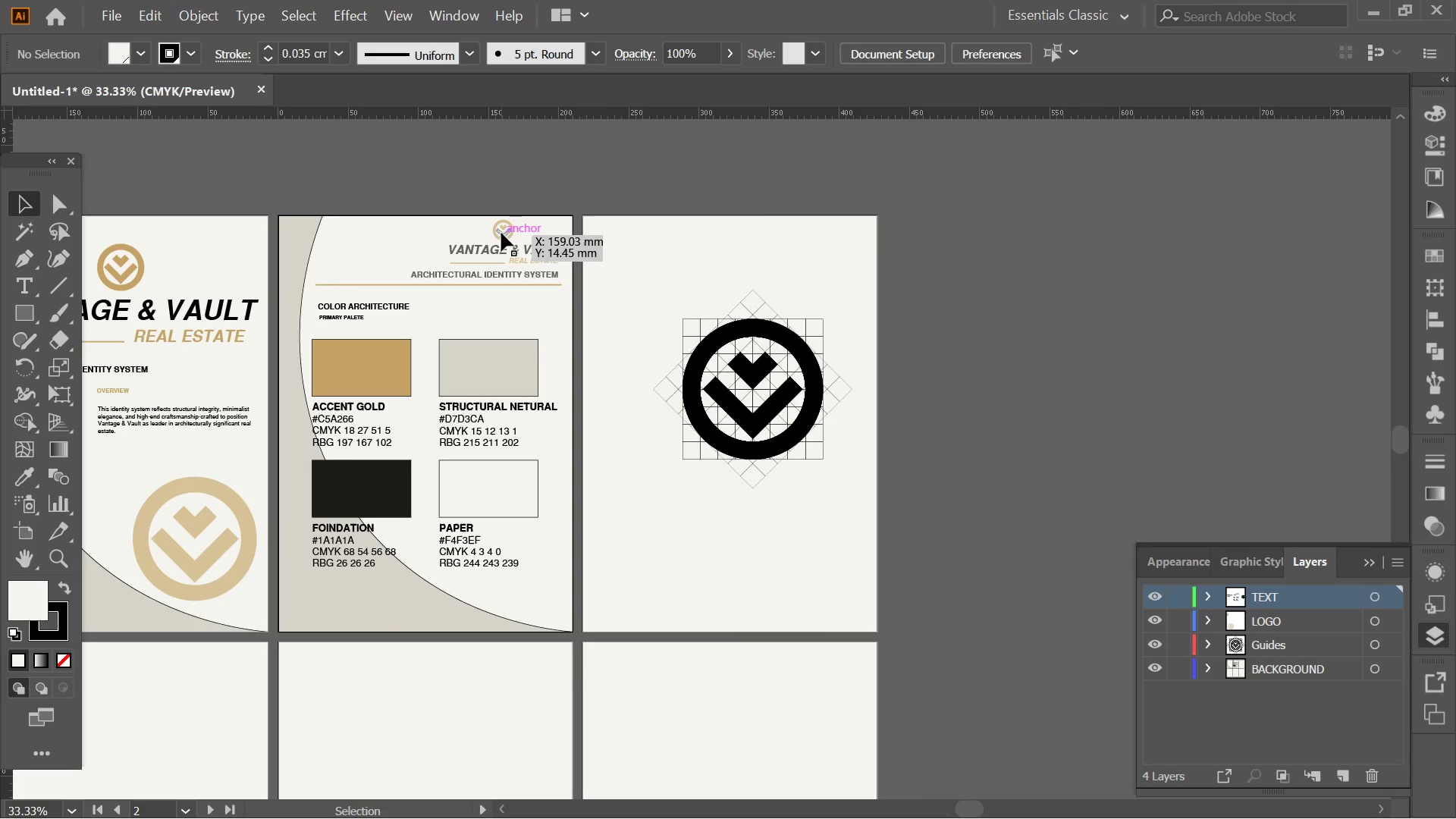 
left_click([508, 233])
 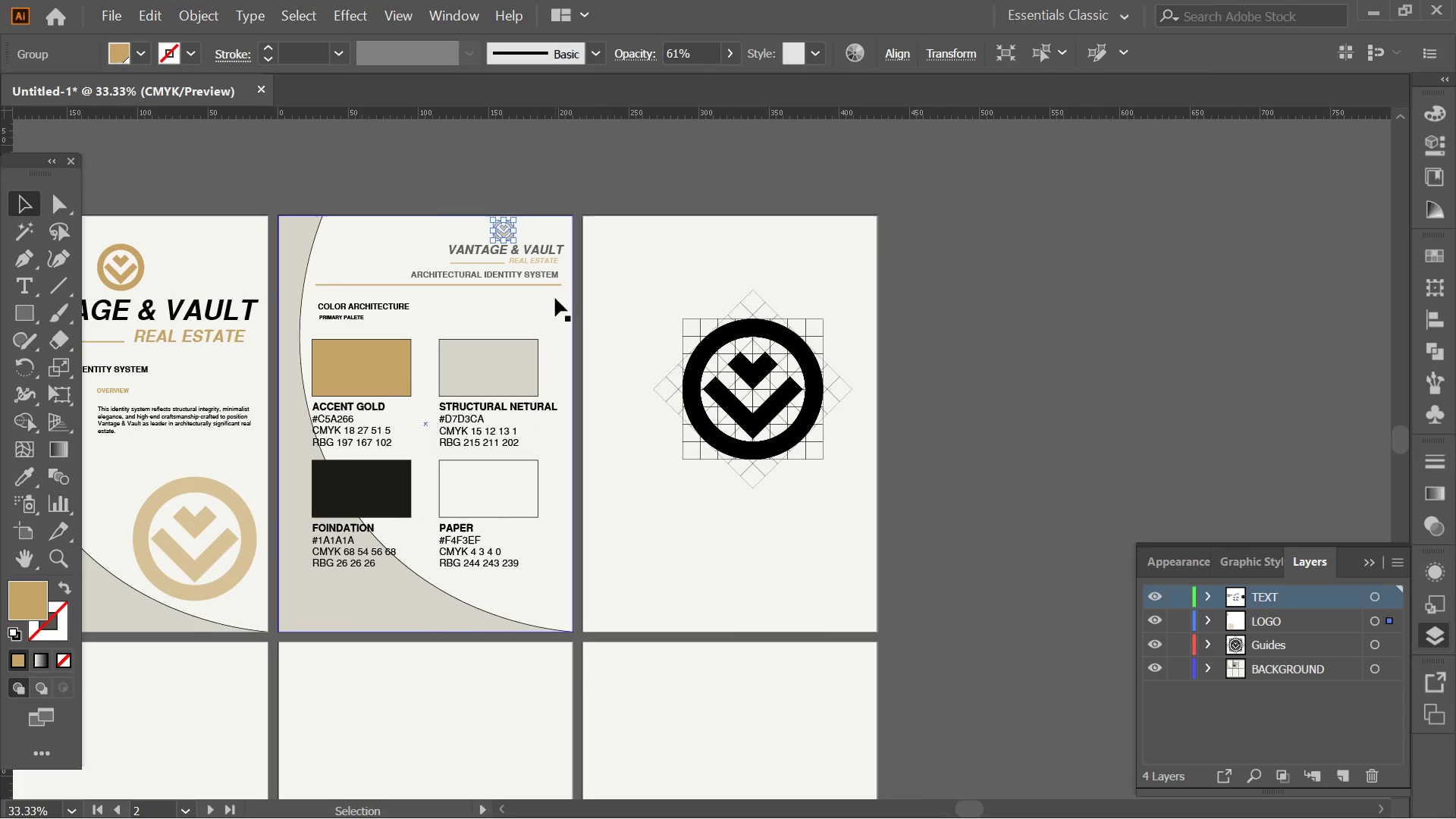 
left_click([594, 307])
 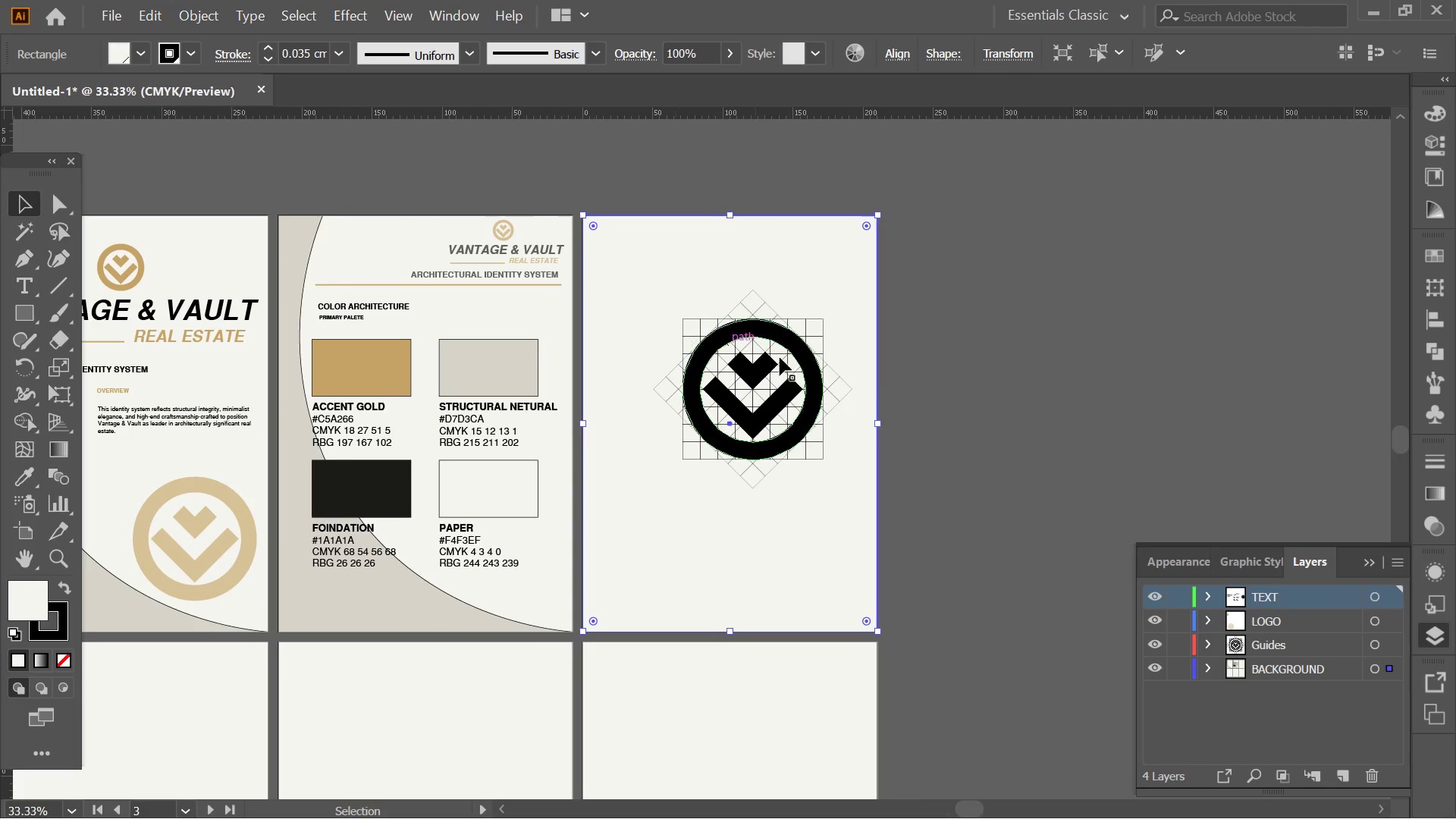 
left_click([800, 367])
 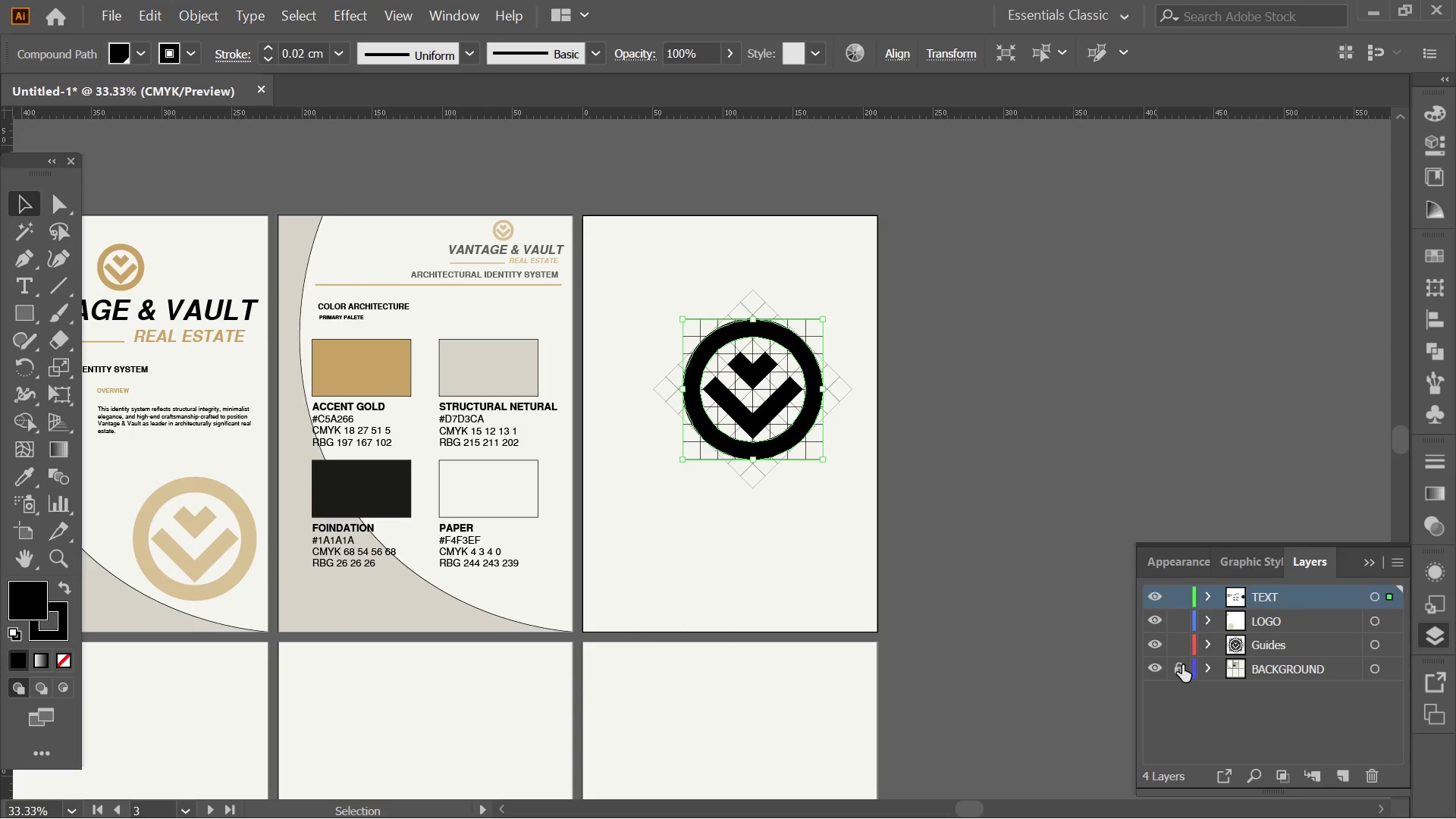 
double_click([970, 592])
 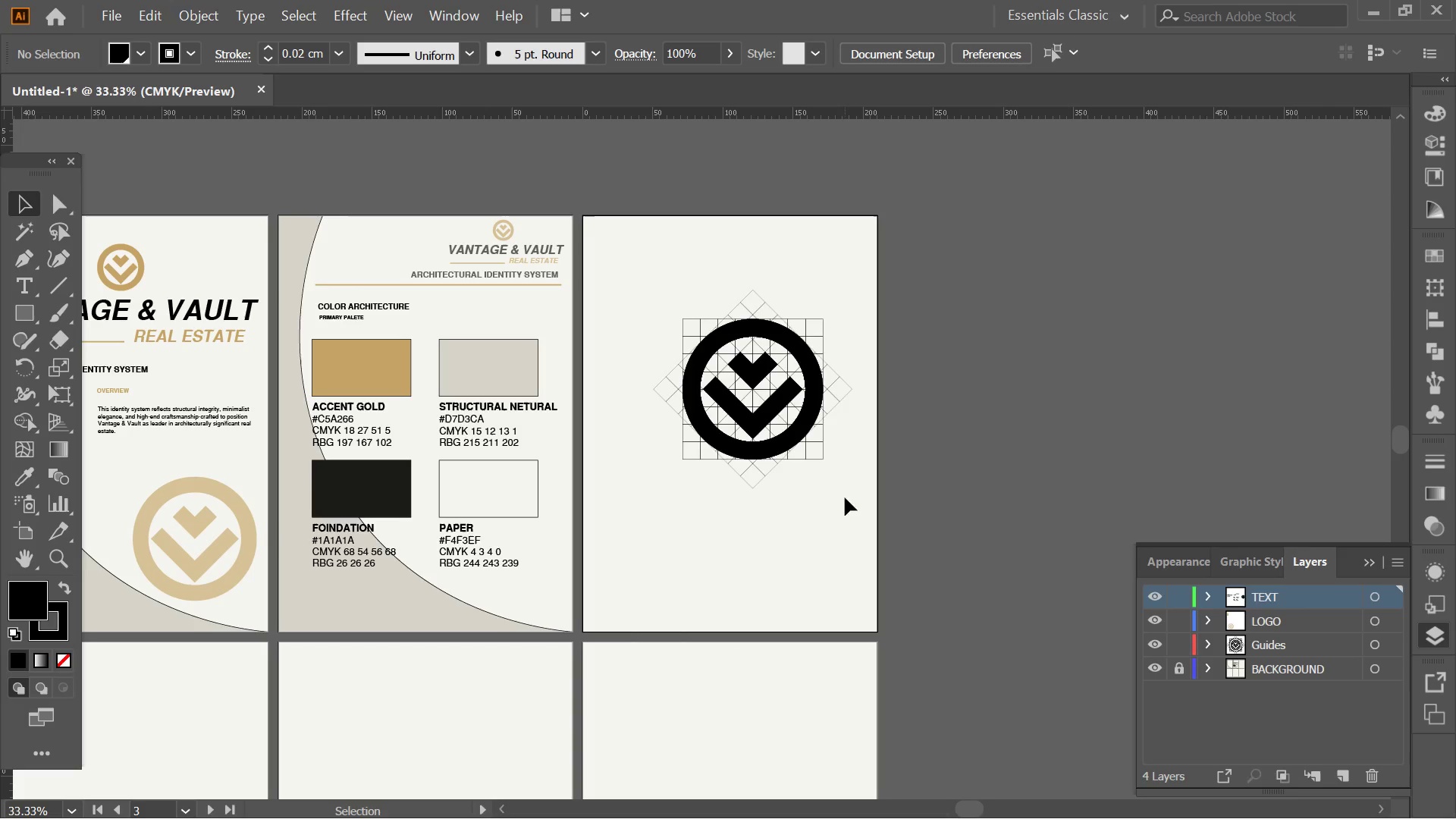 
left_click([783, 423])
 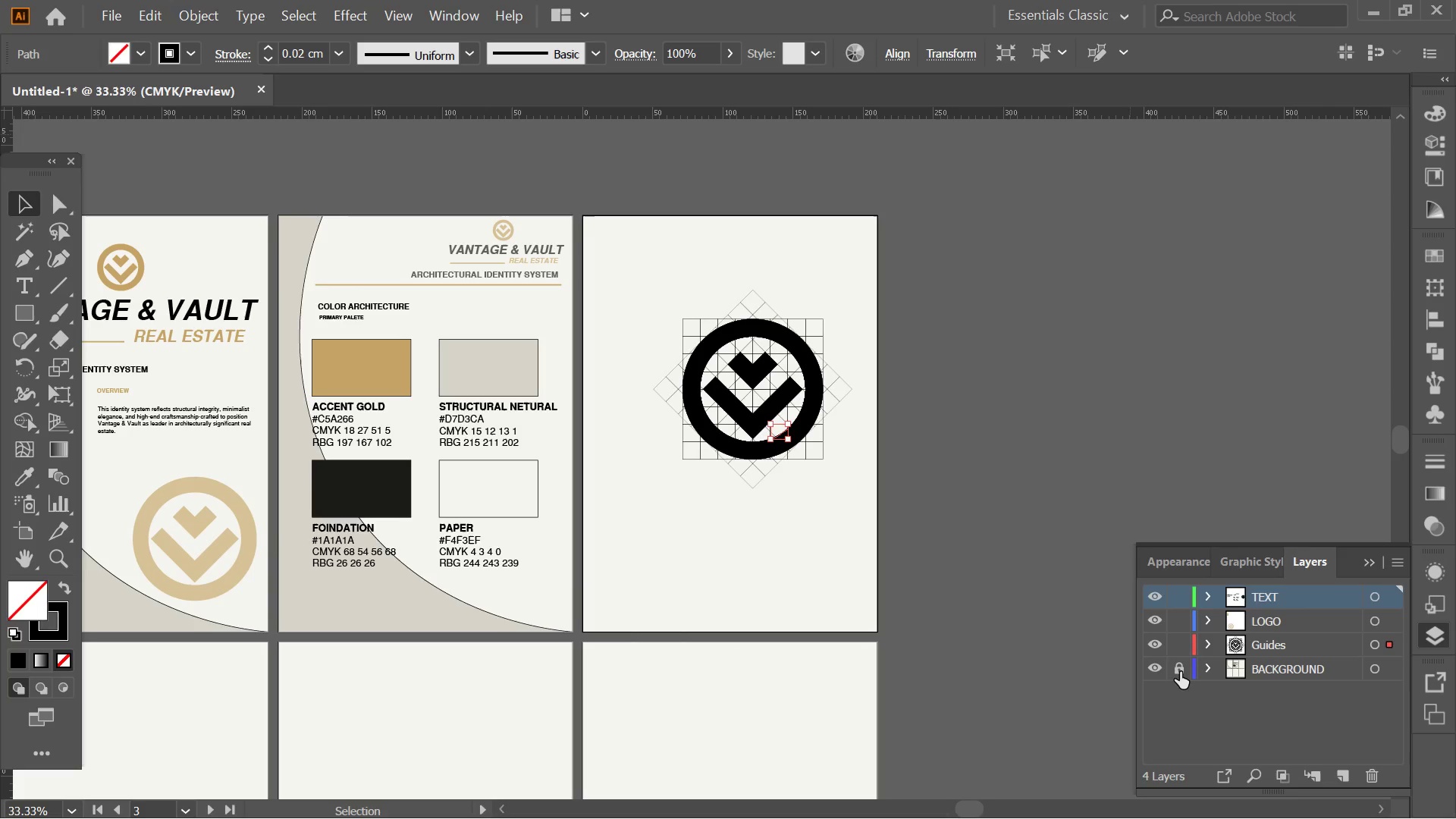 
left_click([811, 398])
 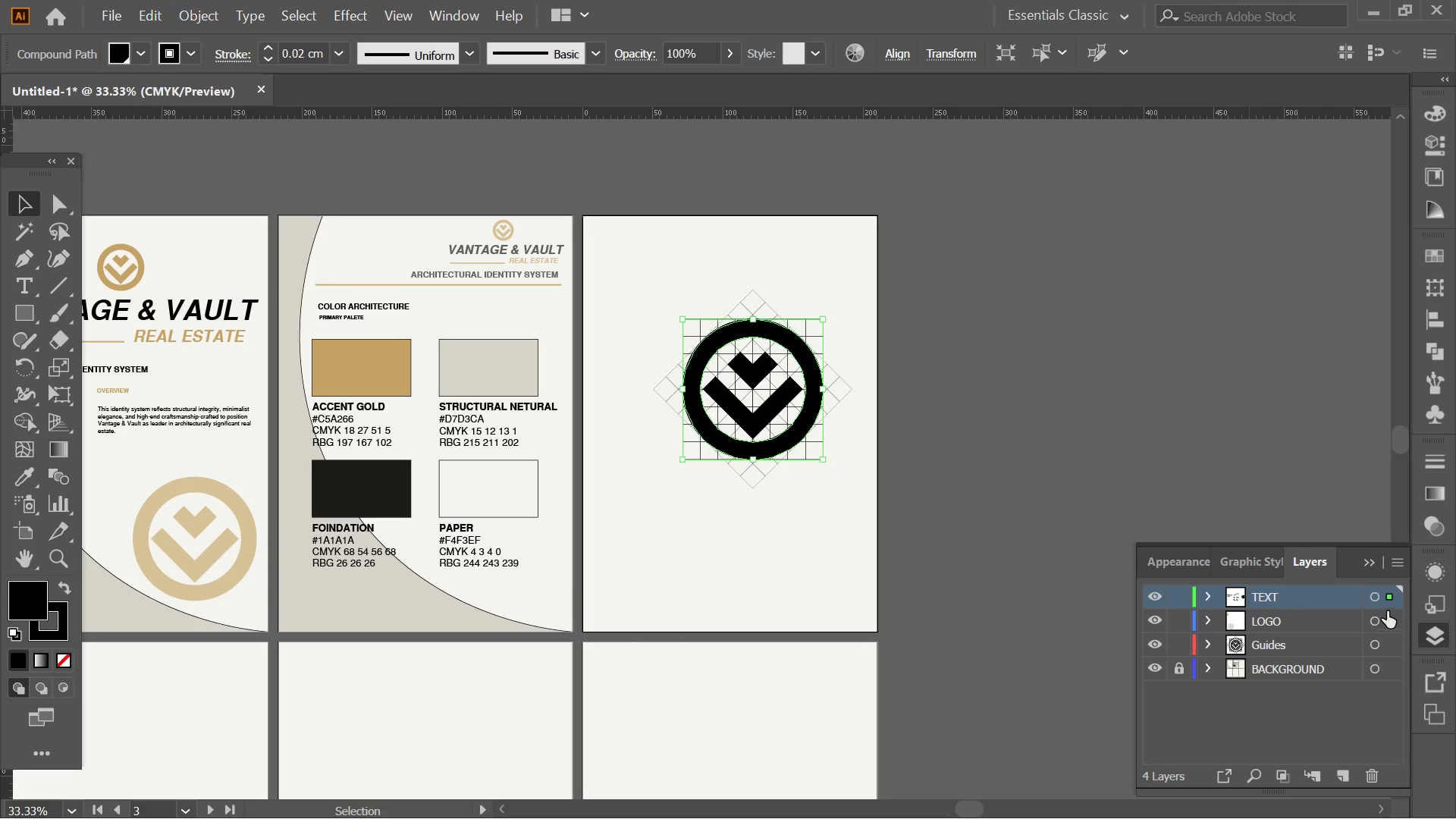 
left_click_drag(start_coordinate=[1389, 595], to_coordinate=[1395, 650])
 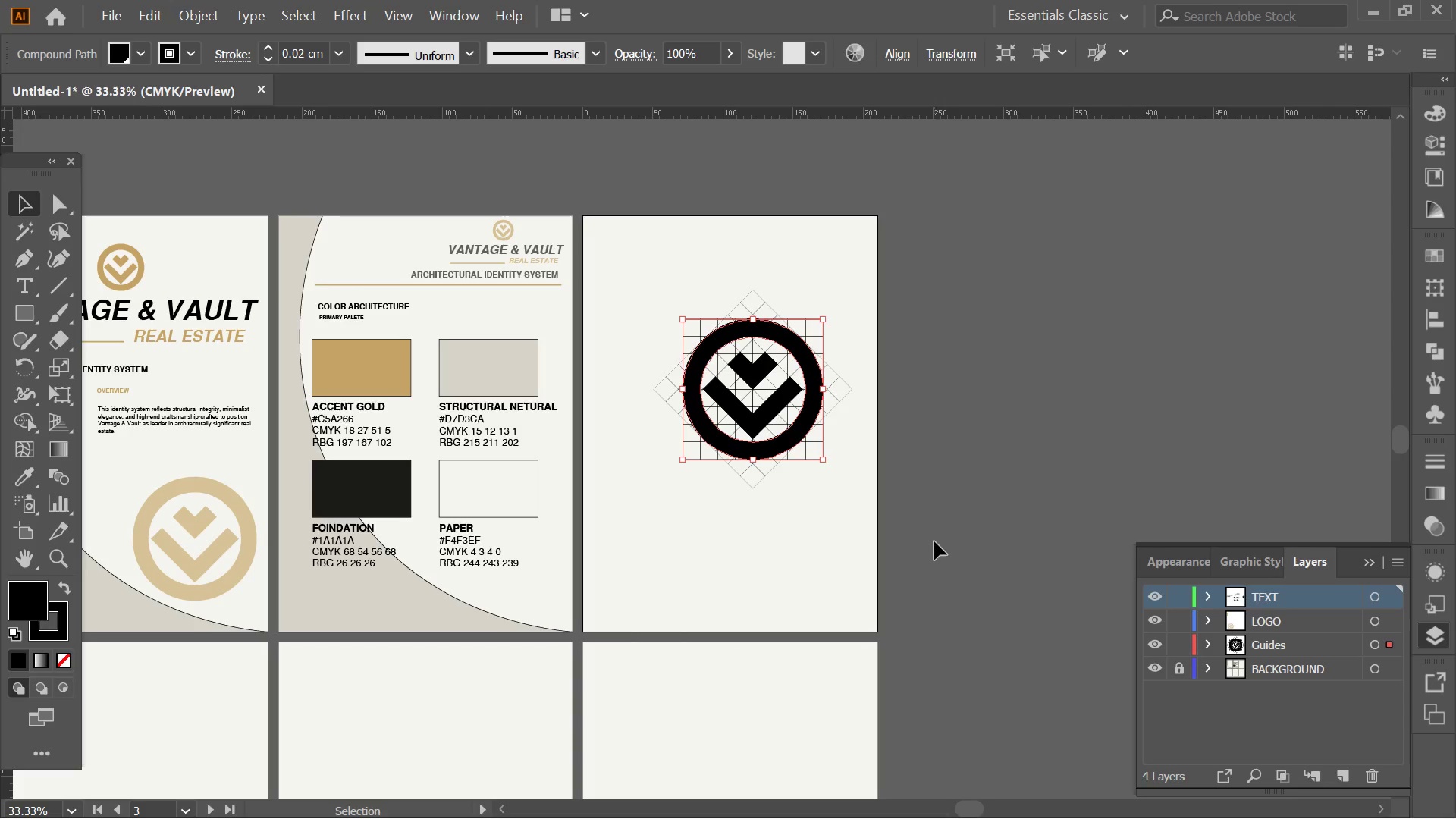 
left_click([934, 541])
 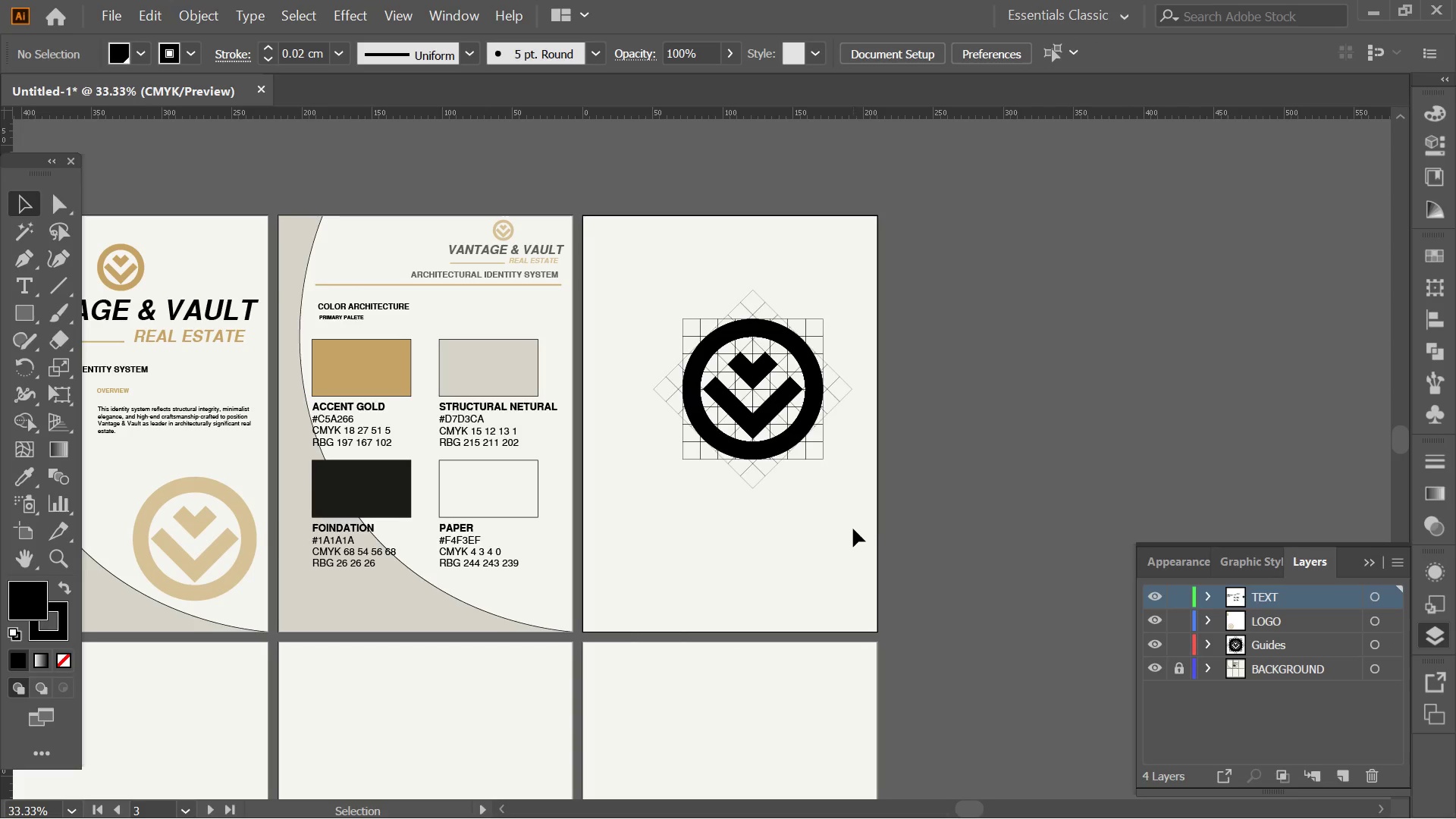 
left_click_drag(start_coordinate=[852, 527], to_coordinate=[668, 284])
 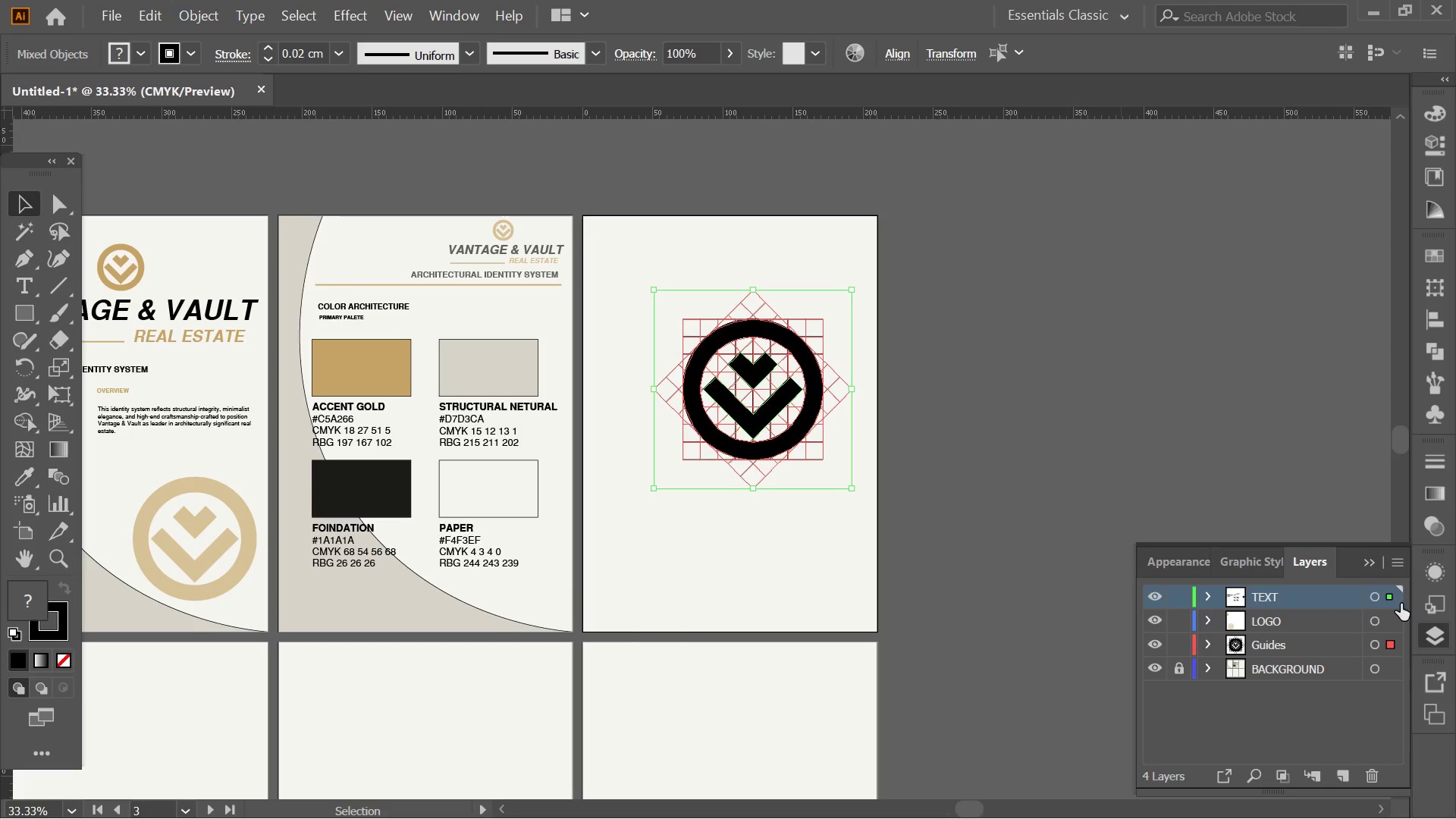 
left_click_drag(start_coordinate=[1383, 601], to_coordinate=[1391, 643])
 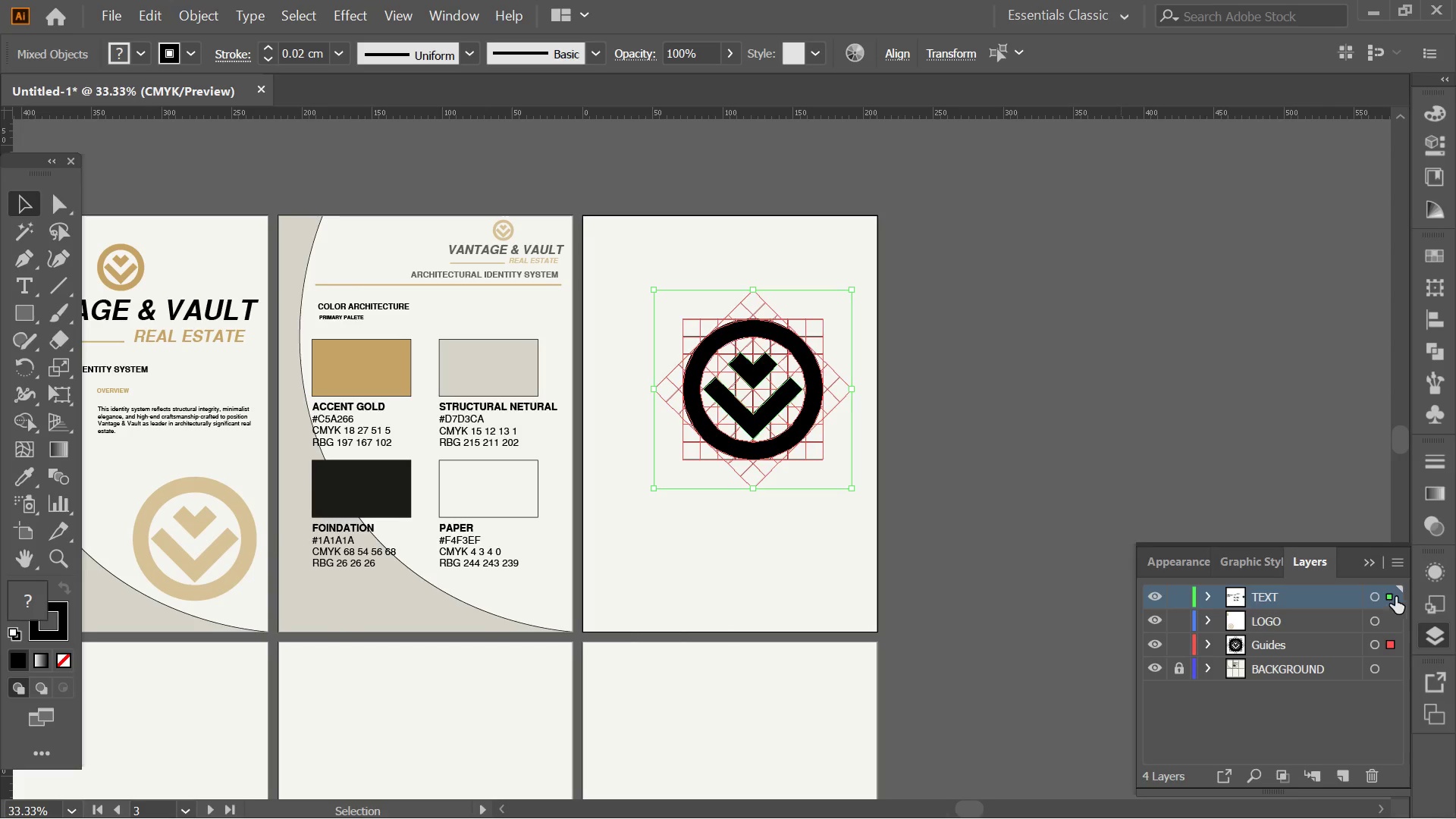 
left_click_drag(start_coordinate=[1393, 597], to_coordinate=[1392, 645])
 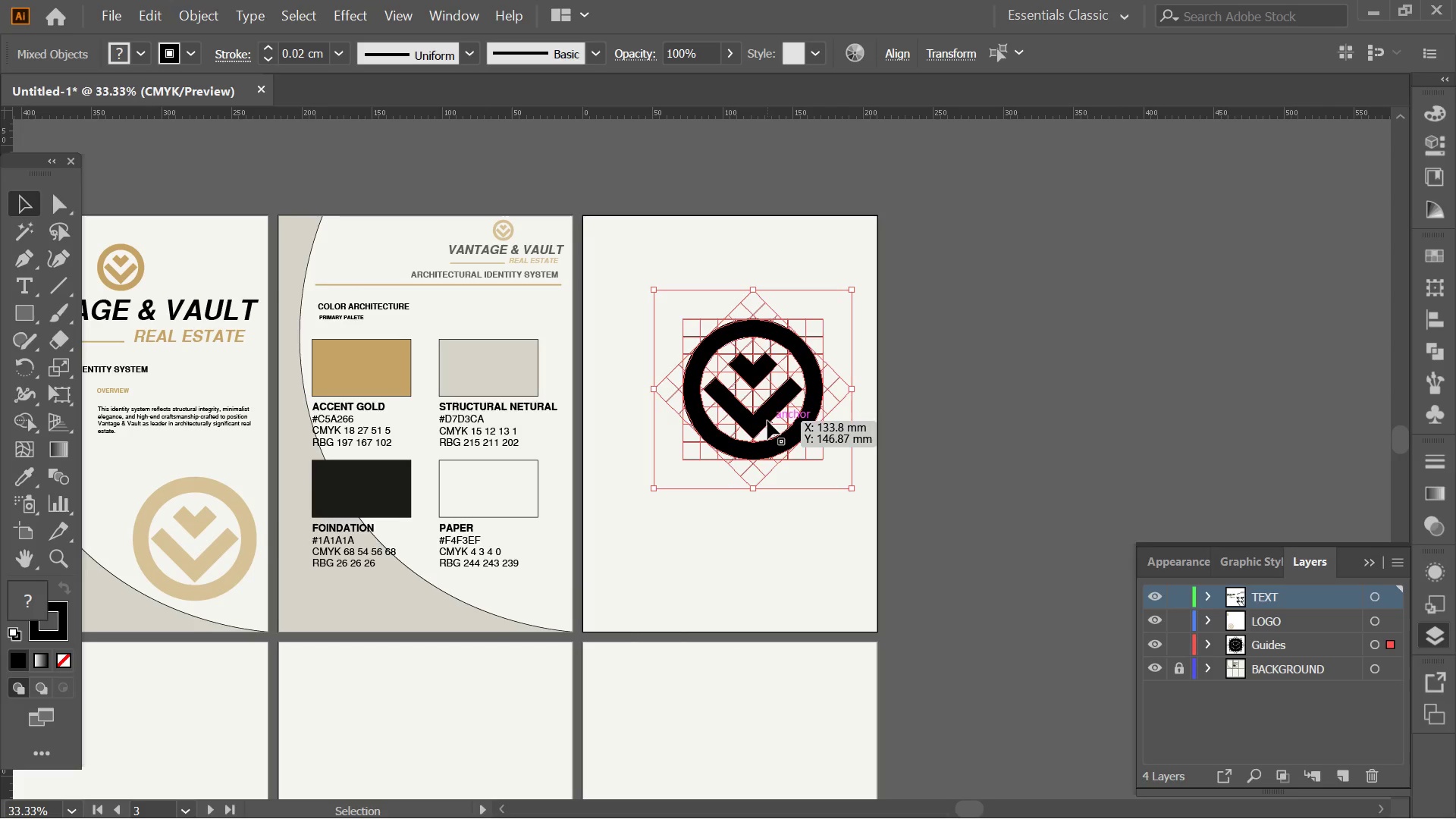 
hold_key(key=ShiftLeft, duration=1.08)
hold_key(key=AltLeft, duration=1.05)
left_click_drag(start_coordinate=[852, 488], to_coordinate=[823, 469])
 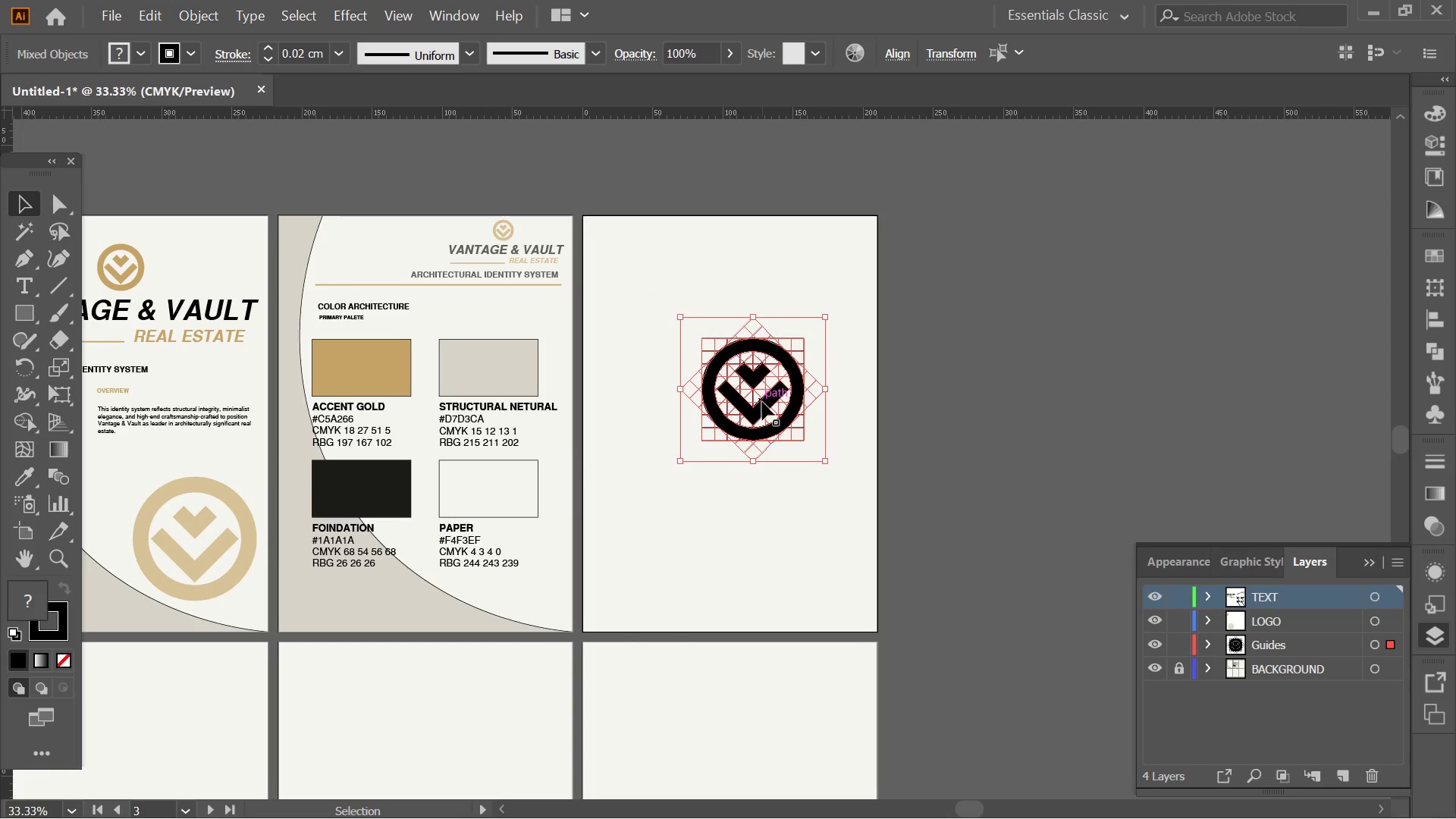 
left_click_drag(start_coordinate=[762, 402], to_coordinate=[761, 484])
 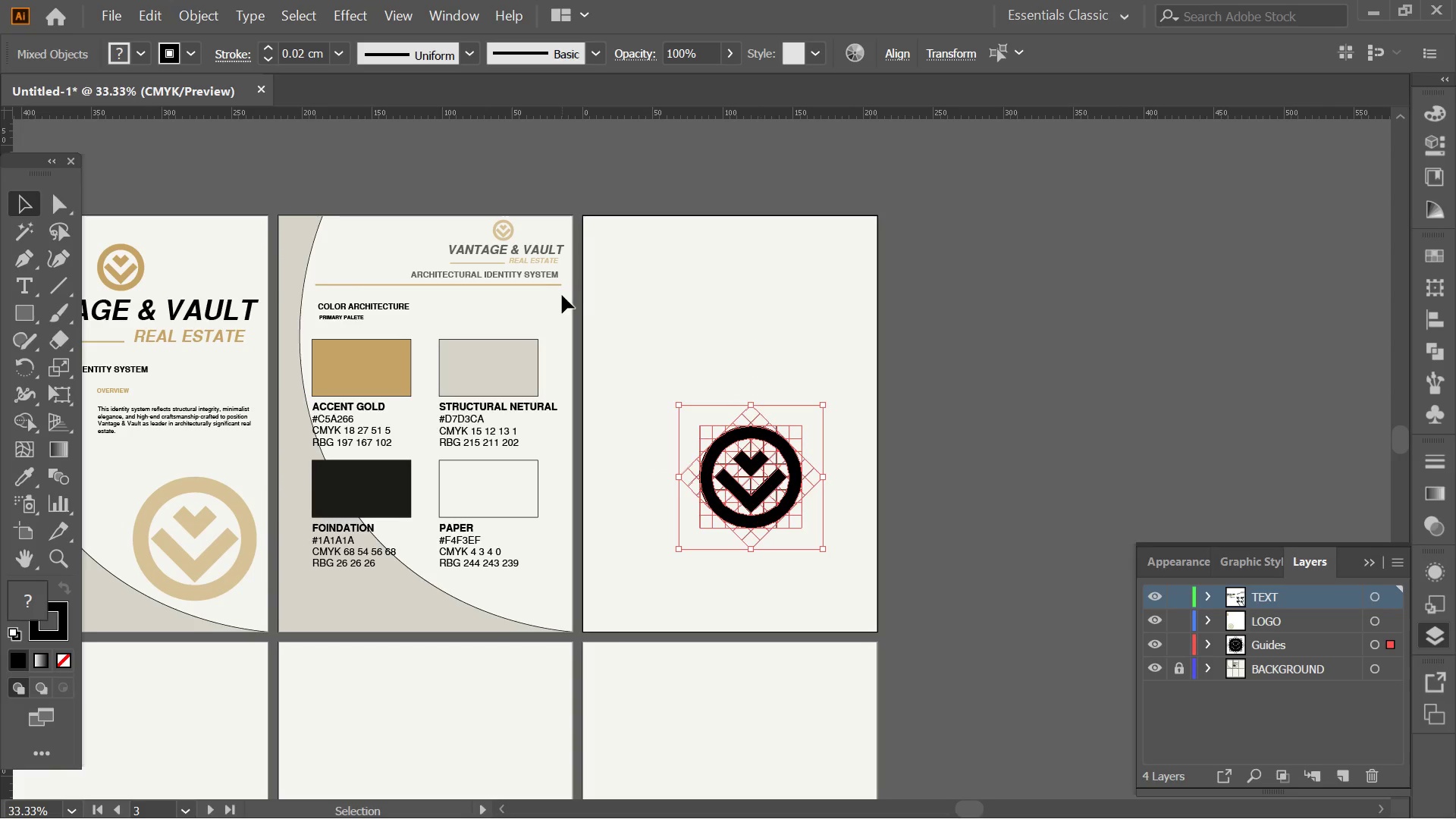 
left_click_drag(start_coordinate=[592, 312], to_coordinate=[359, 230])
 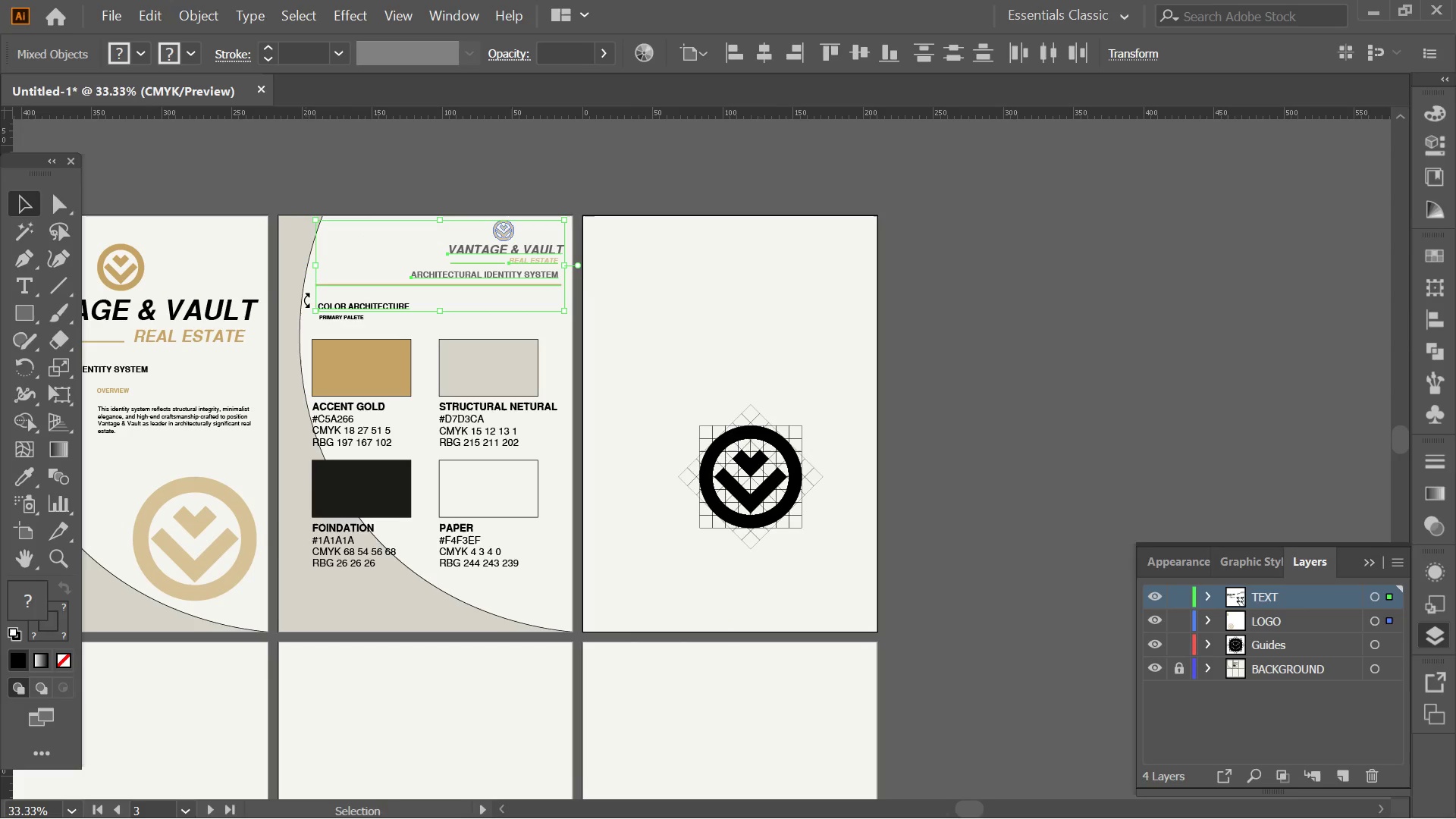 
hold_key(key=ShiftLeft, duration=0.47)
left_click([281, 298])
 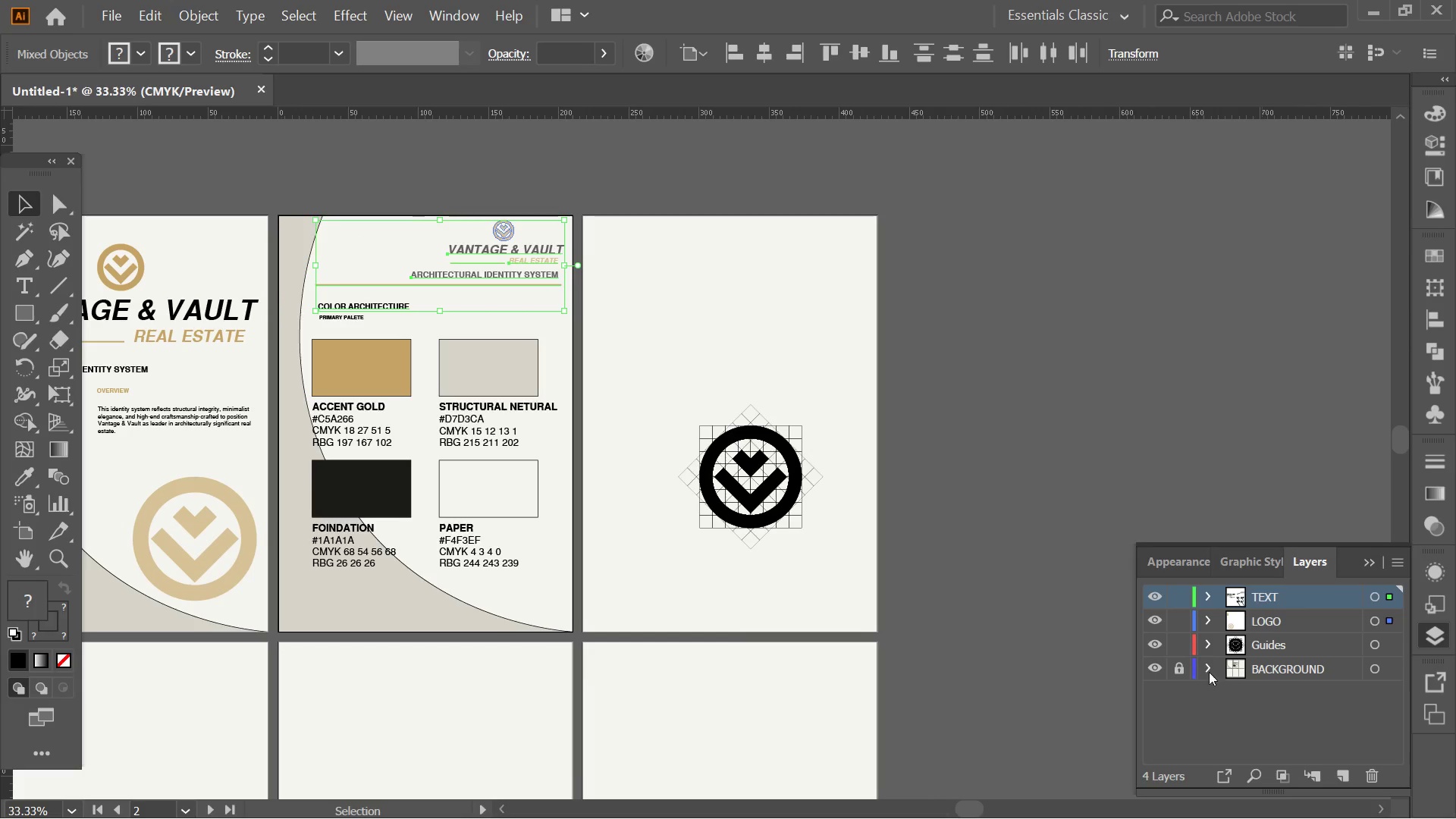 
left_click([1175, 670])
 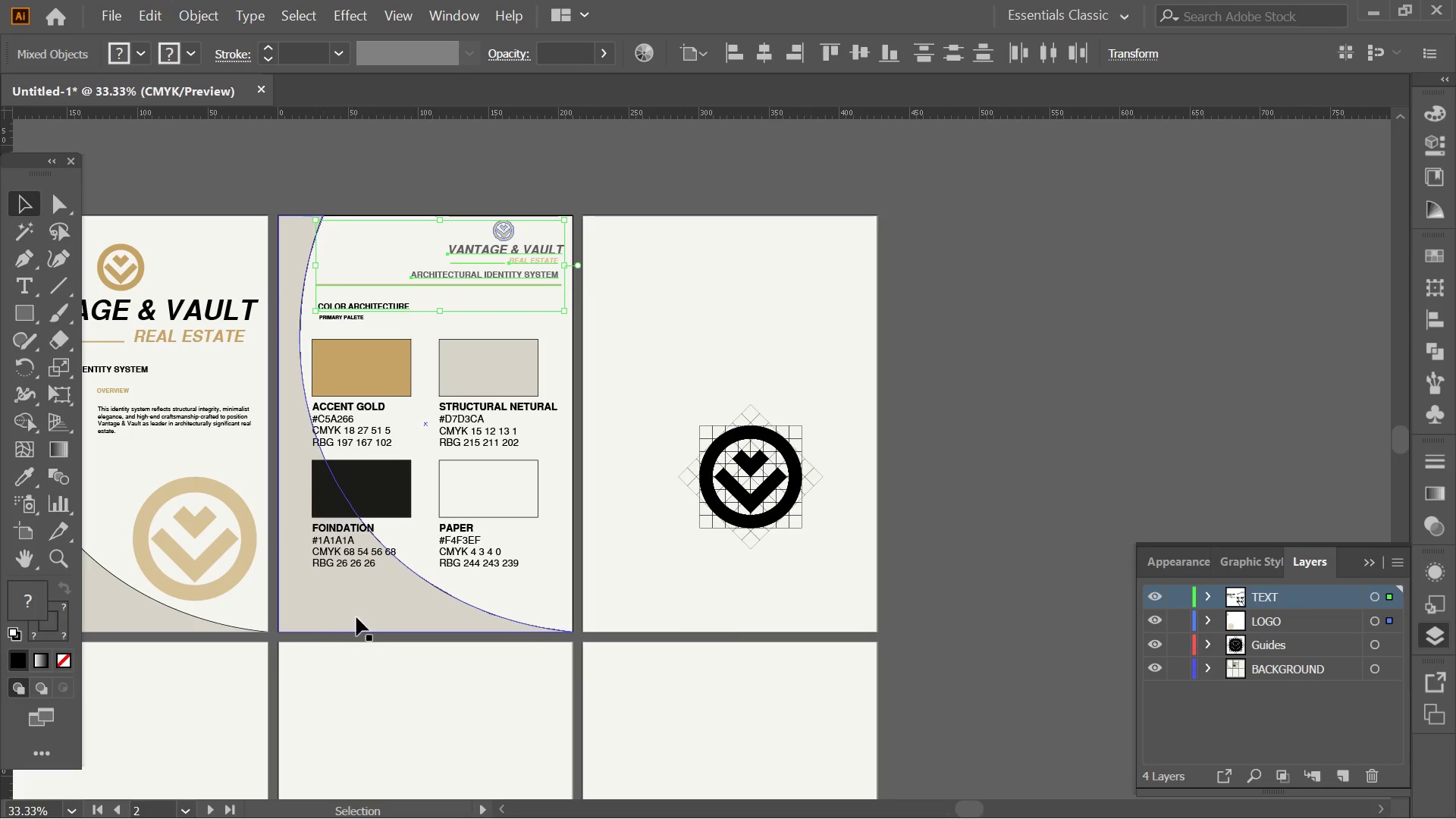 
left_click([356, 617])
 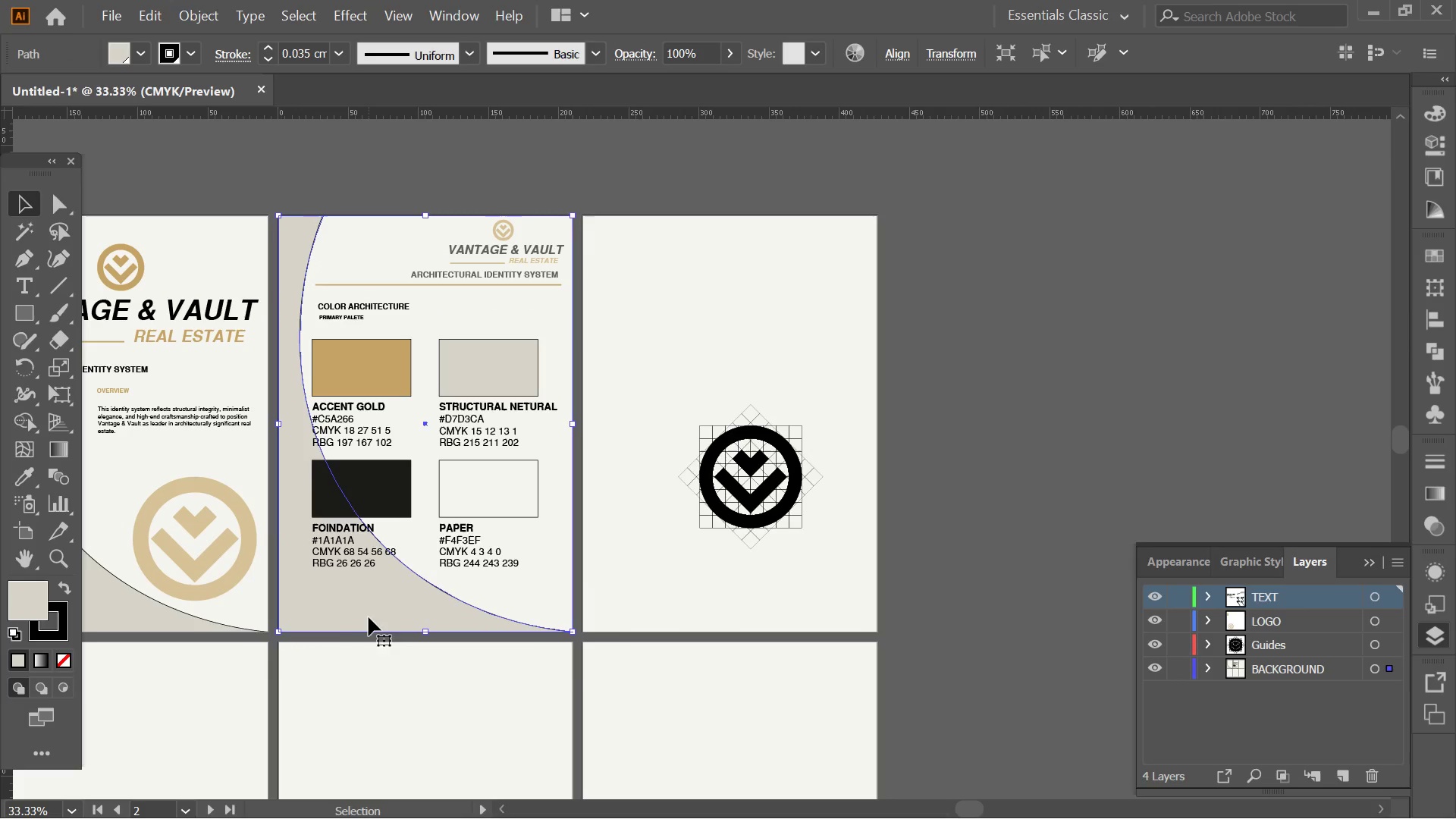 
hold_key(key=AltLeft, duration=3.31)
left_click_drag(start_coordinate=[366, 611], to_coordinate=[670, 608])
 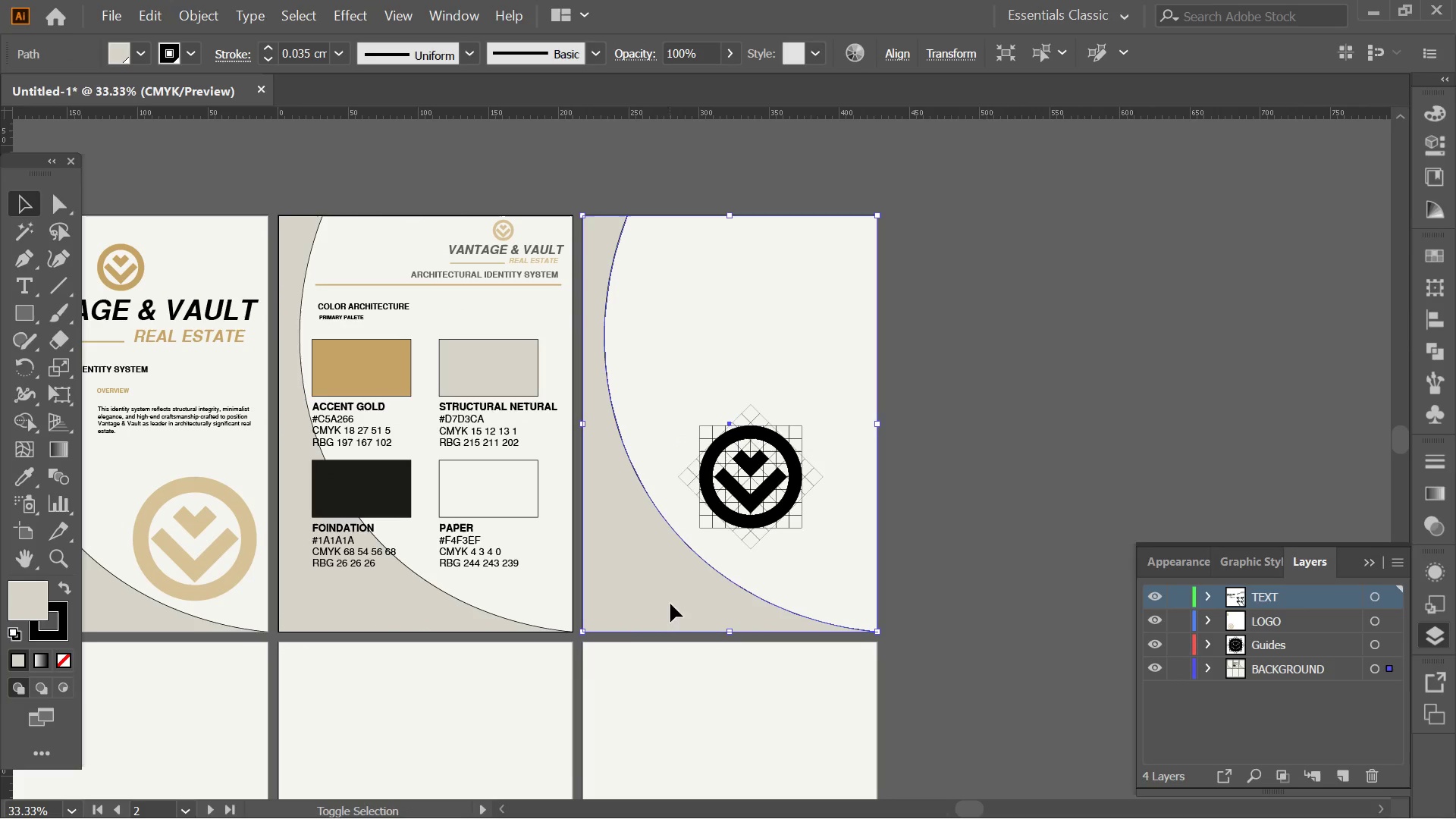 
hold_key(key=ShiftLeft, duration=2.62)
 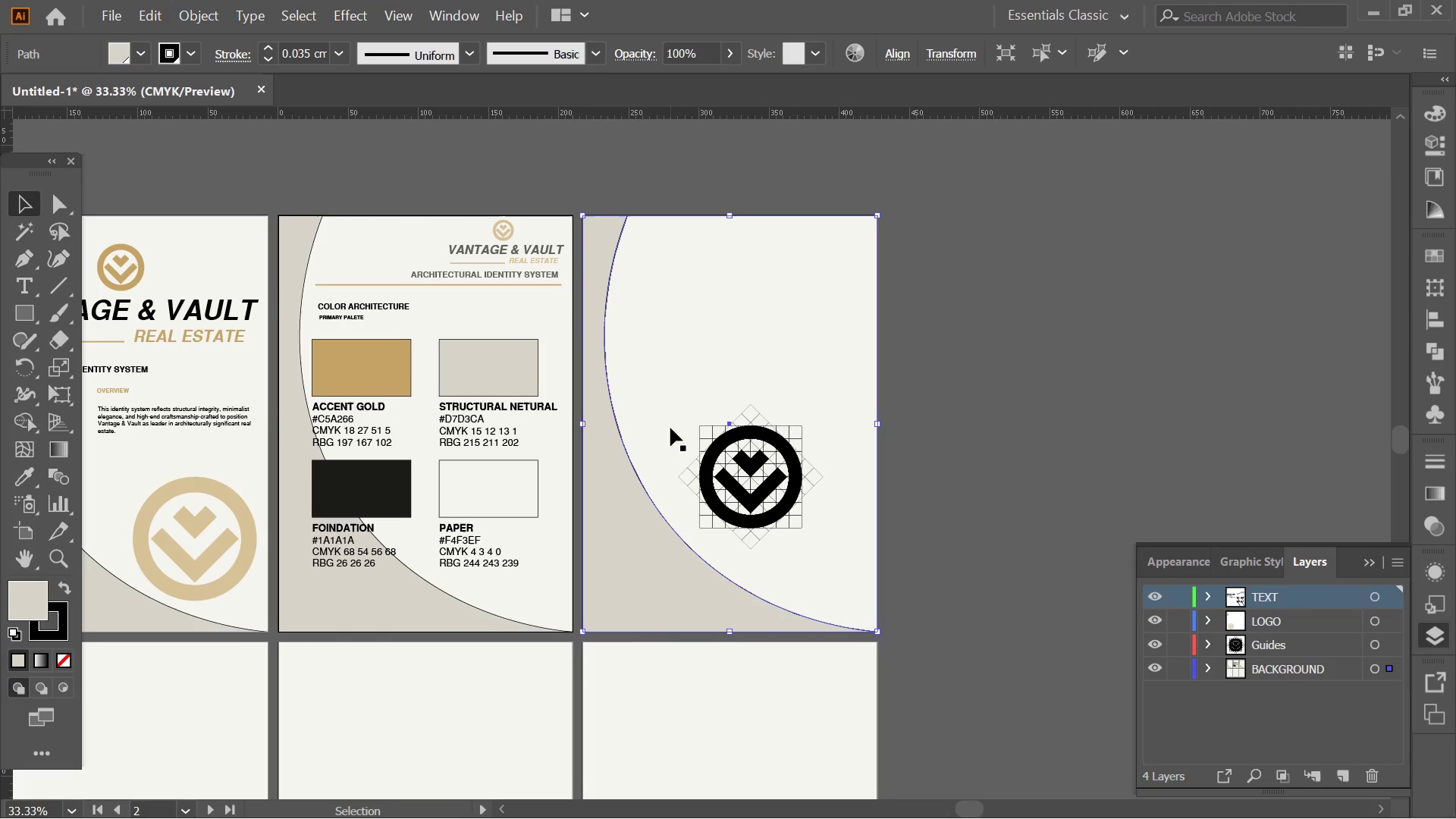 
key(Alt+AltLeft)
 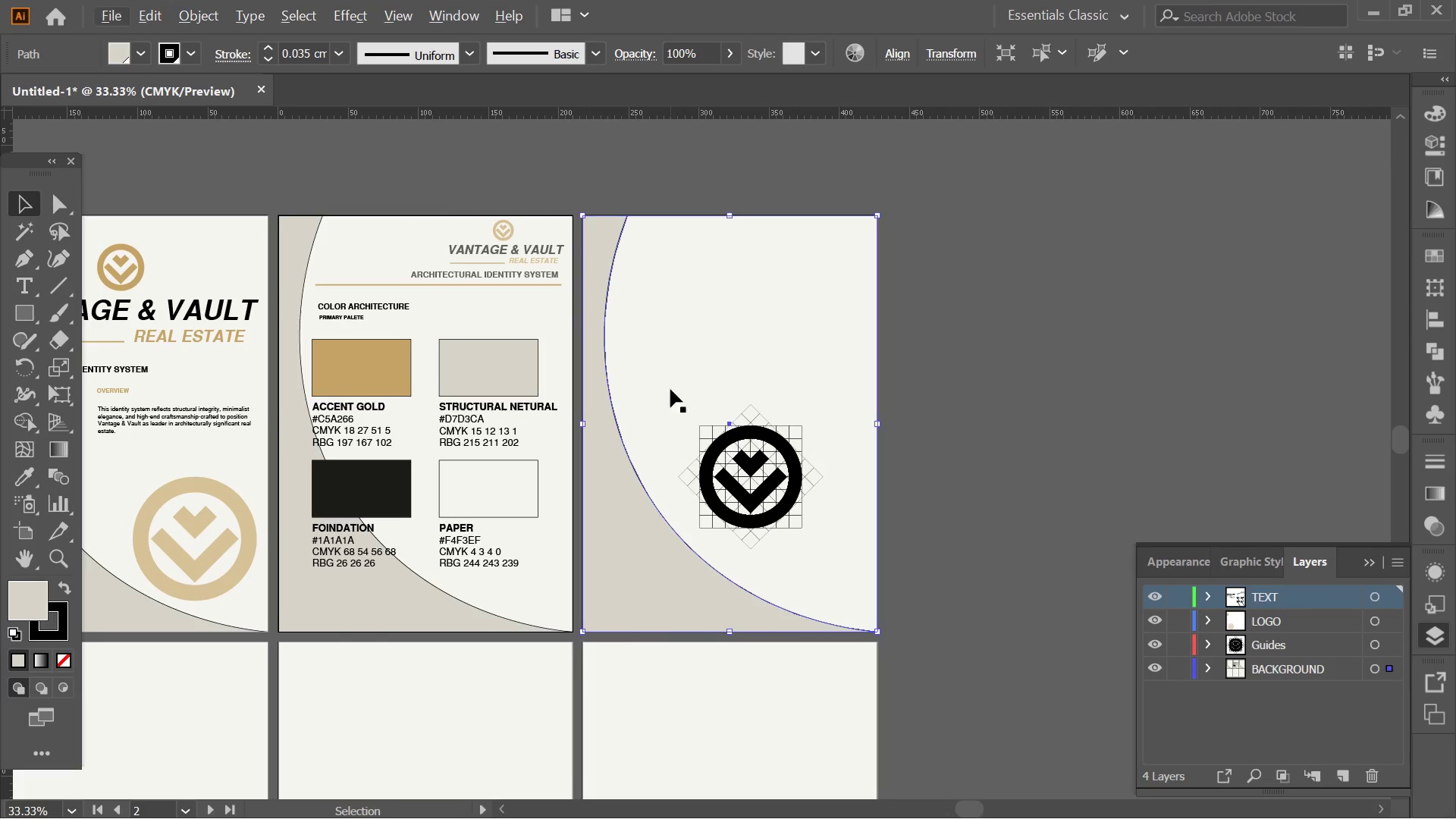 
key(Alt+AltLeft)
 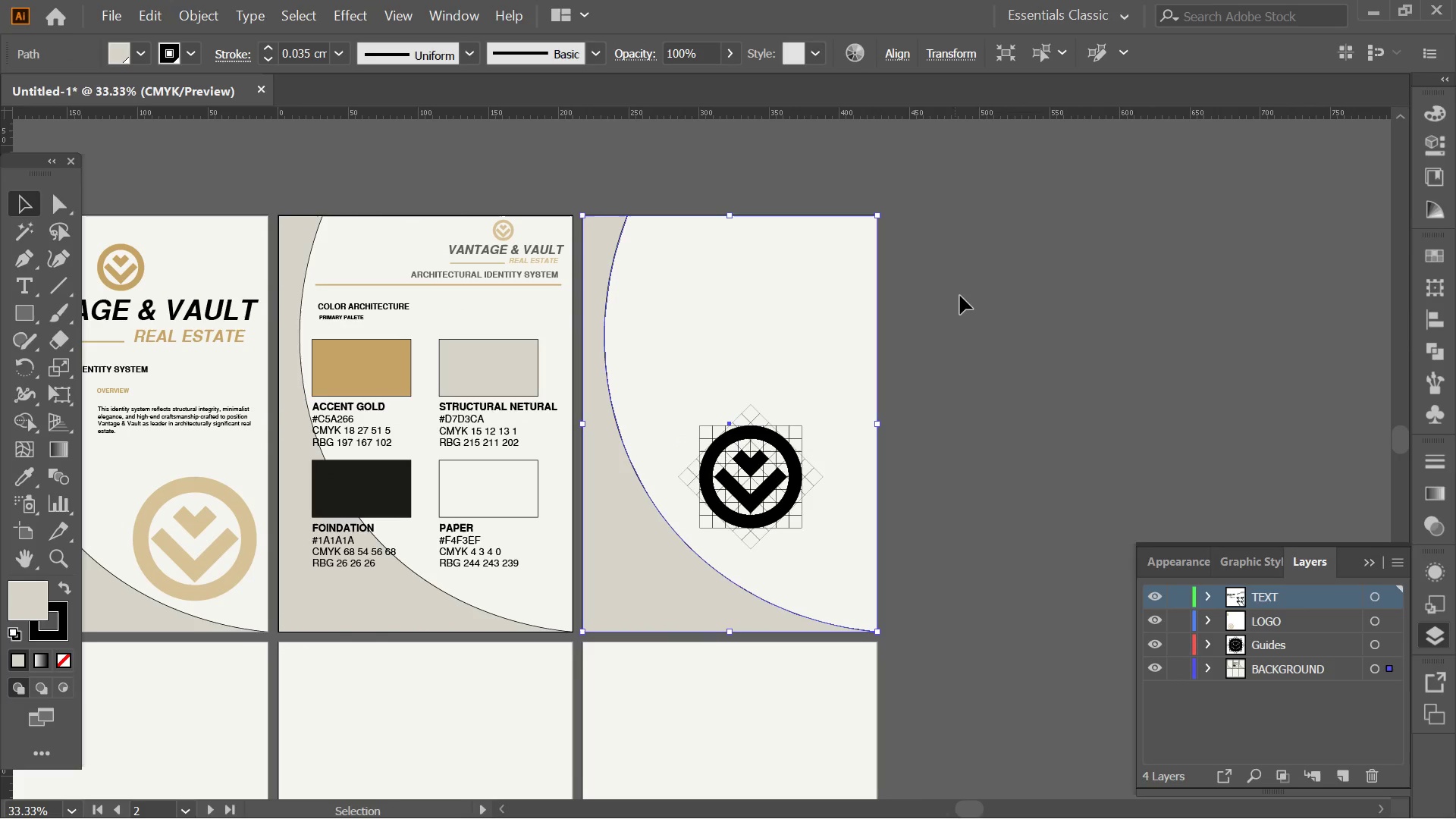 
left_click([960, 296])
 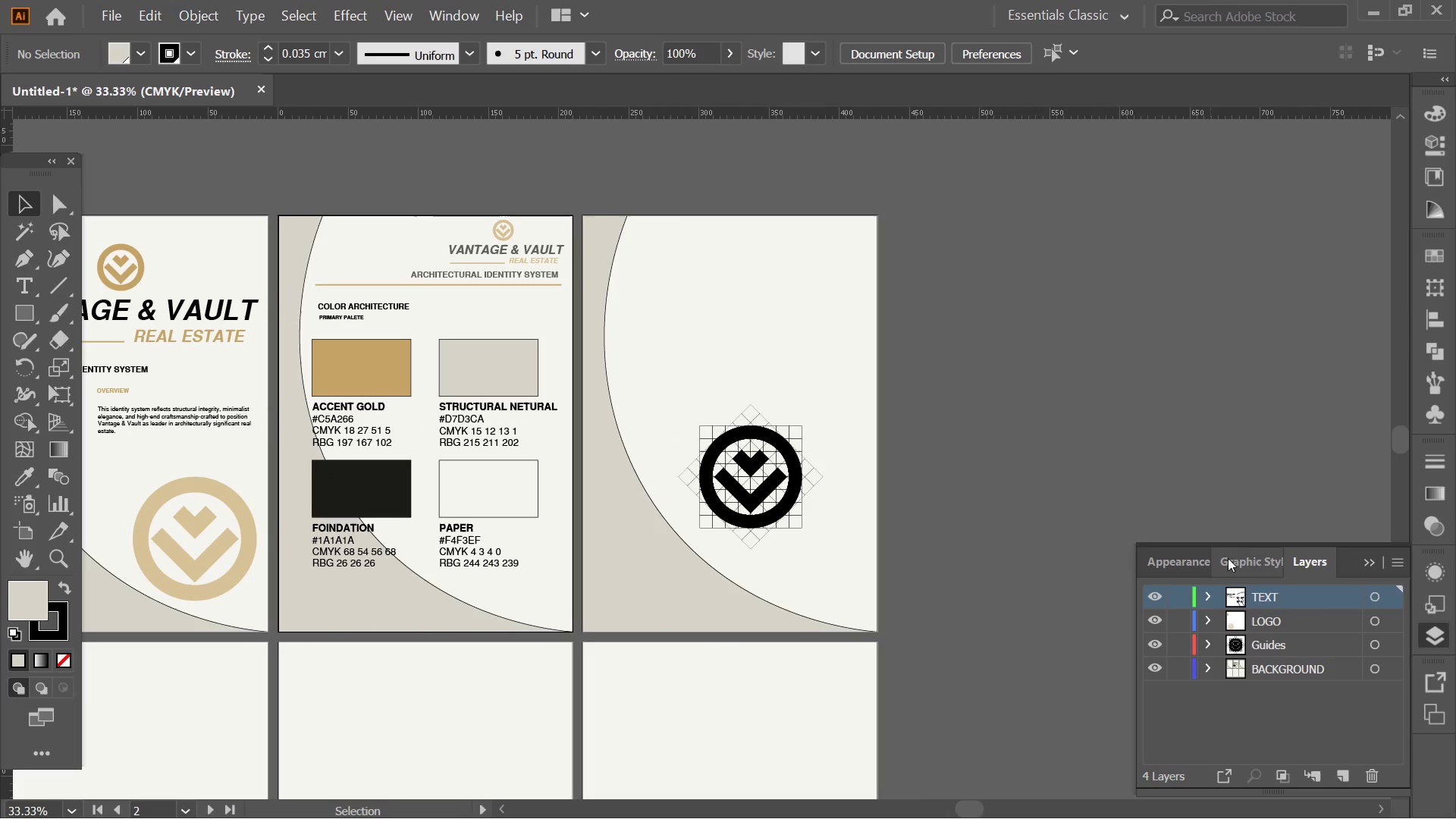 
left_click([1173, 664])
 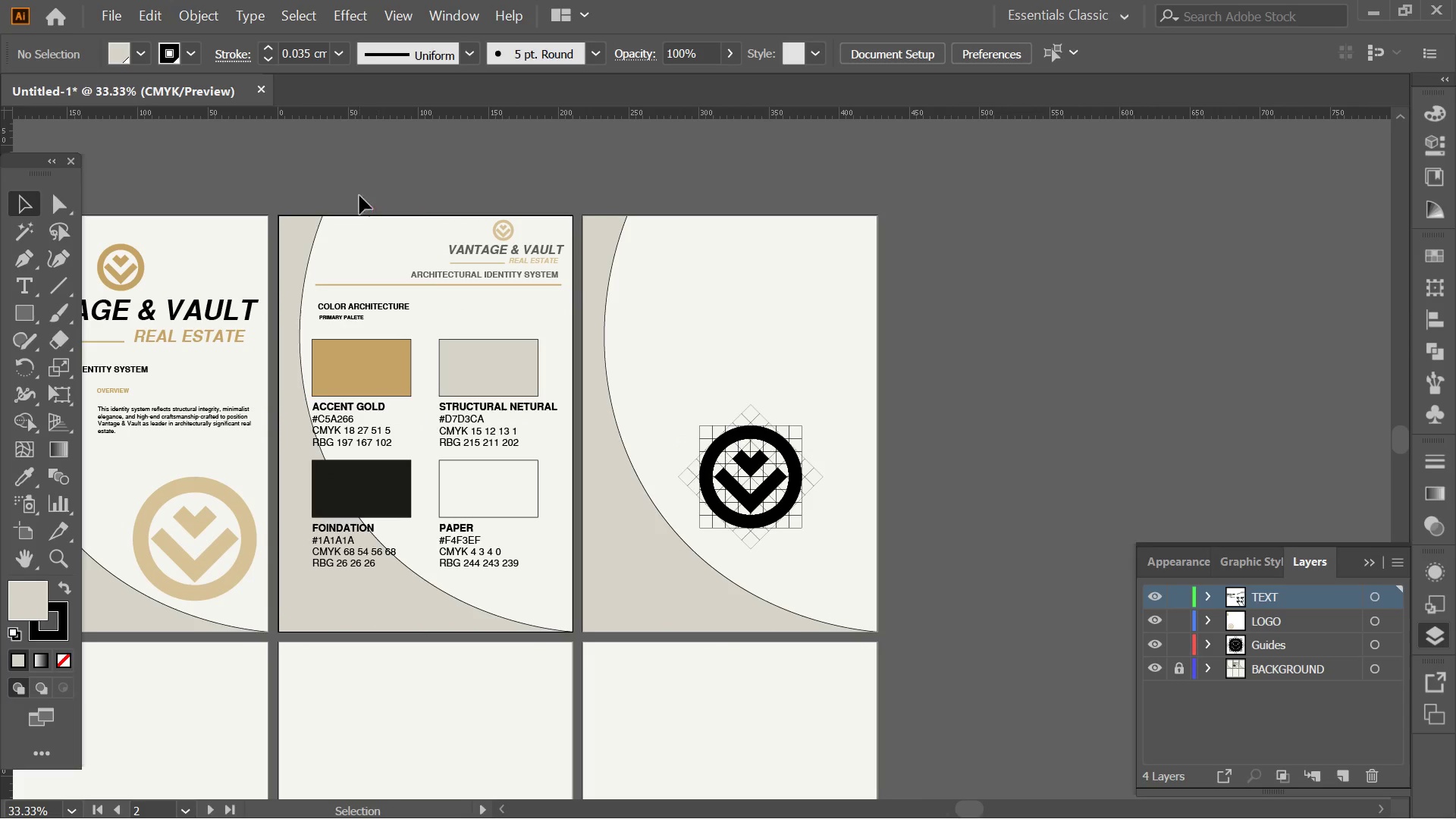 
left_click_drag(start_coordinate=[351, 192], to_coordinate=[575, 324])
 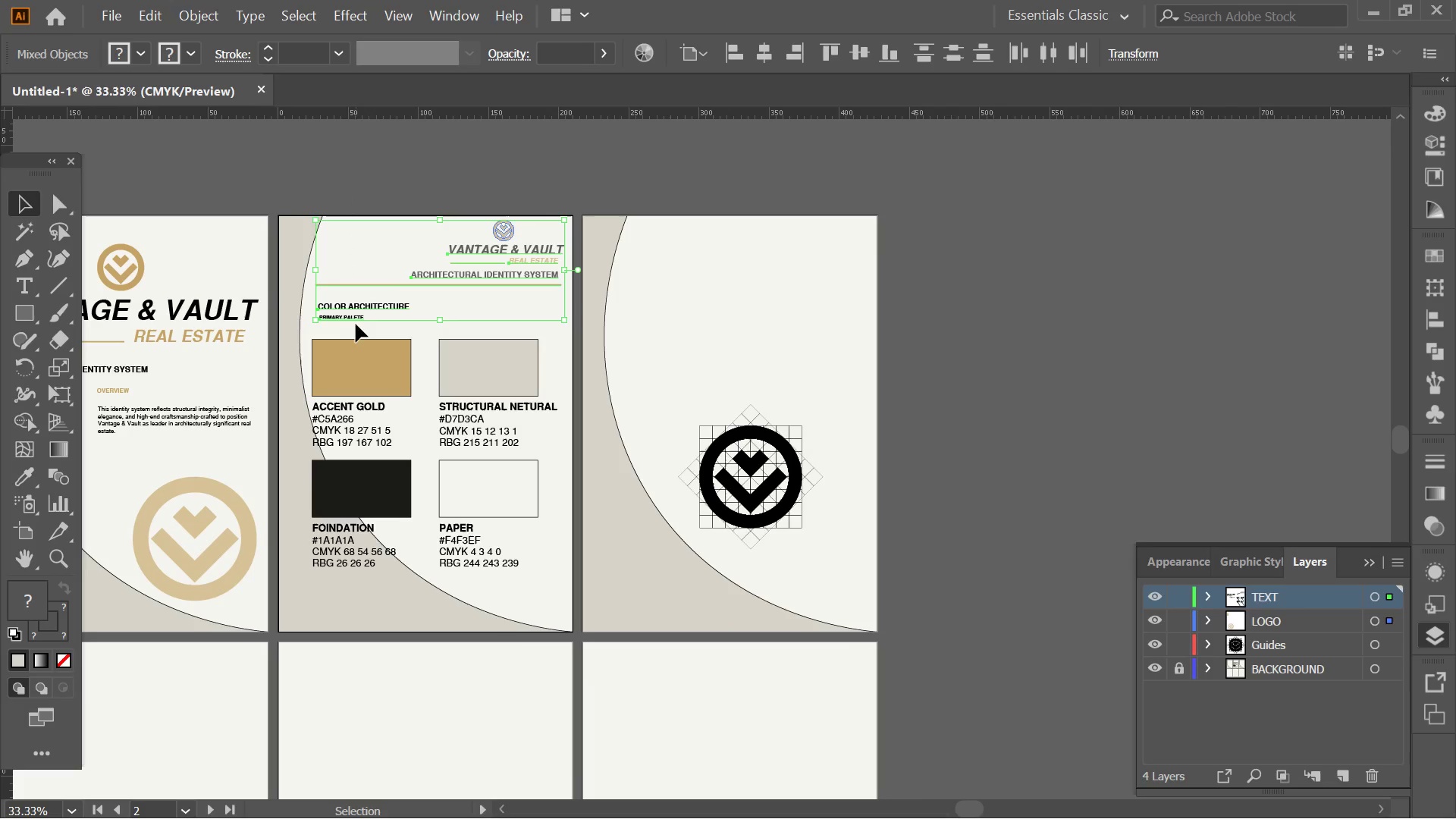 
hold_key(key=AltLeft, duration=6.22)
left_click_drag(start_coordinate=[343, 315], to_coordinate=[646, 312])
 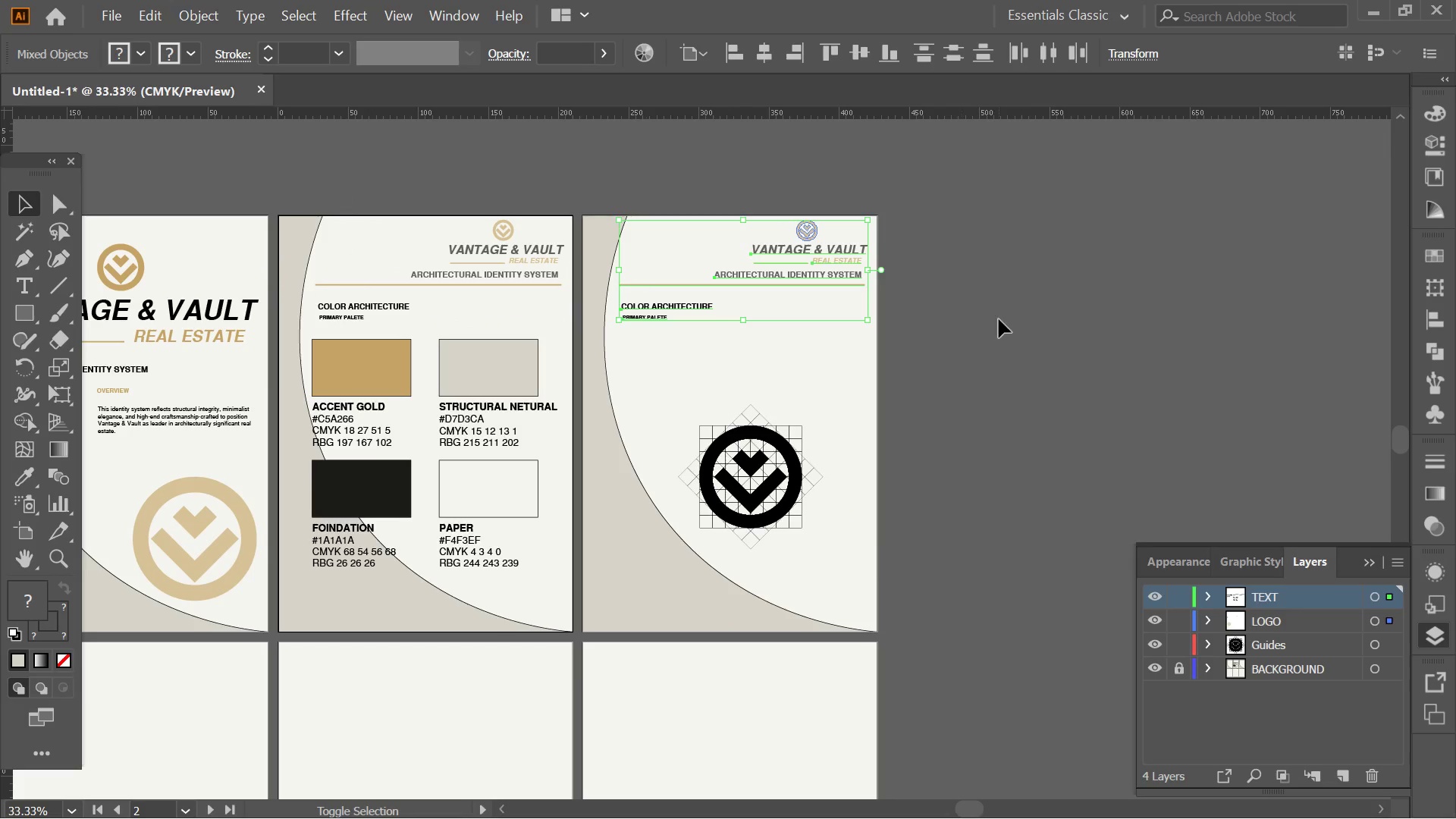 
hold_key(key=ShiftLeft, duration=5.25)
 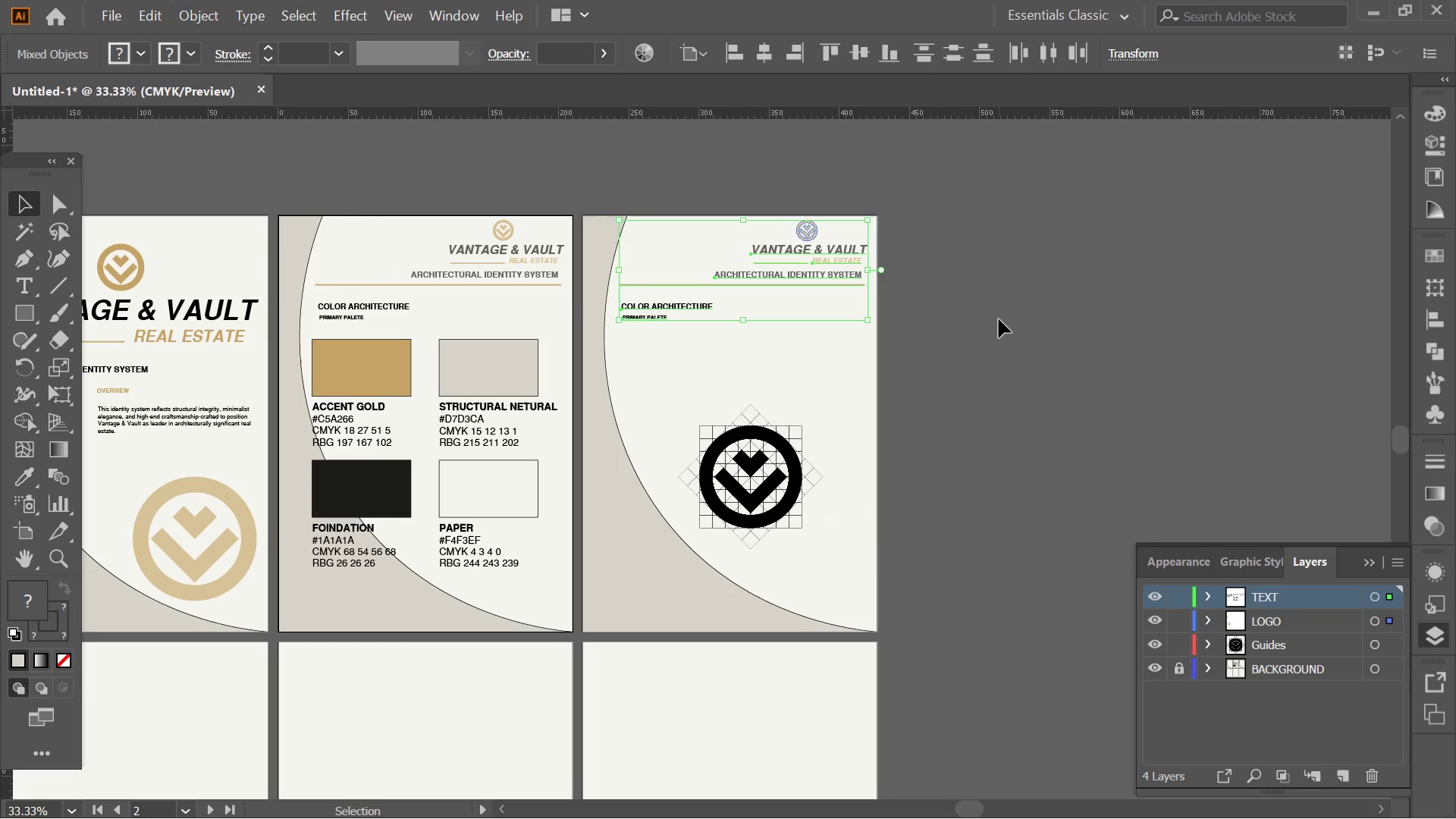 
wait(15.23)
 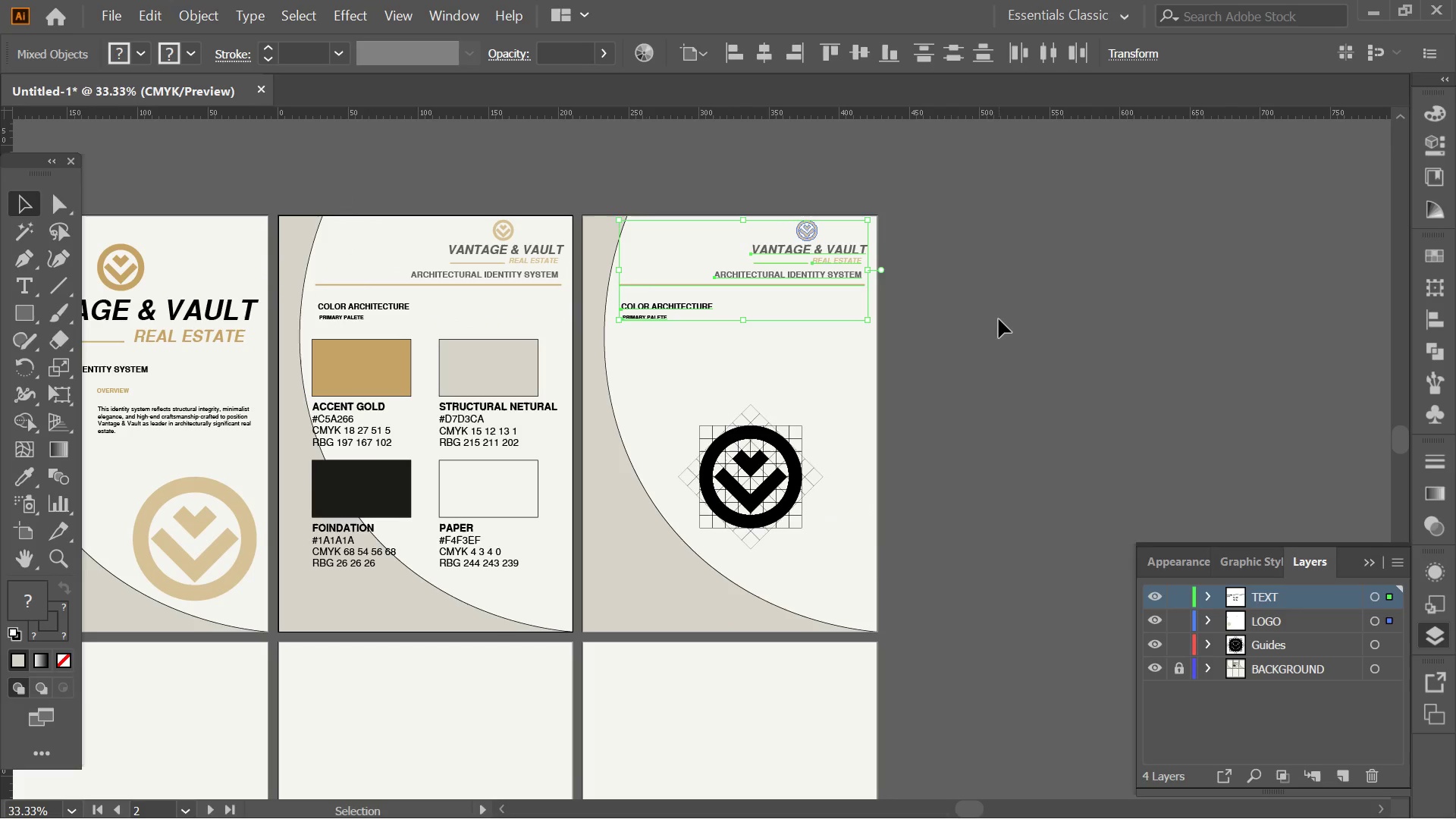 
key(Alt+AltLeft)
 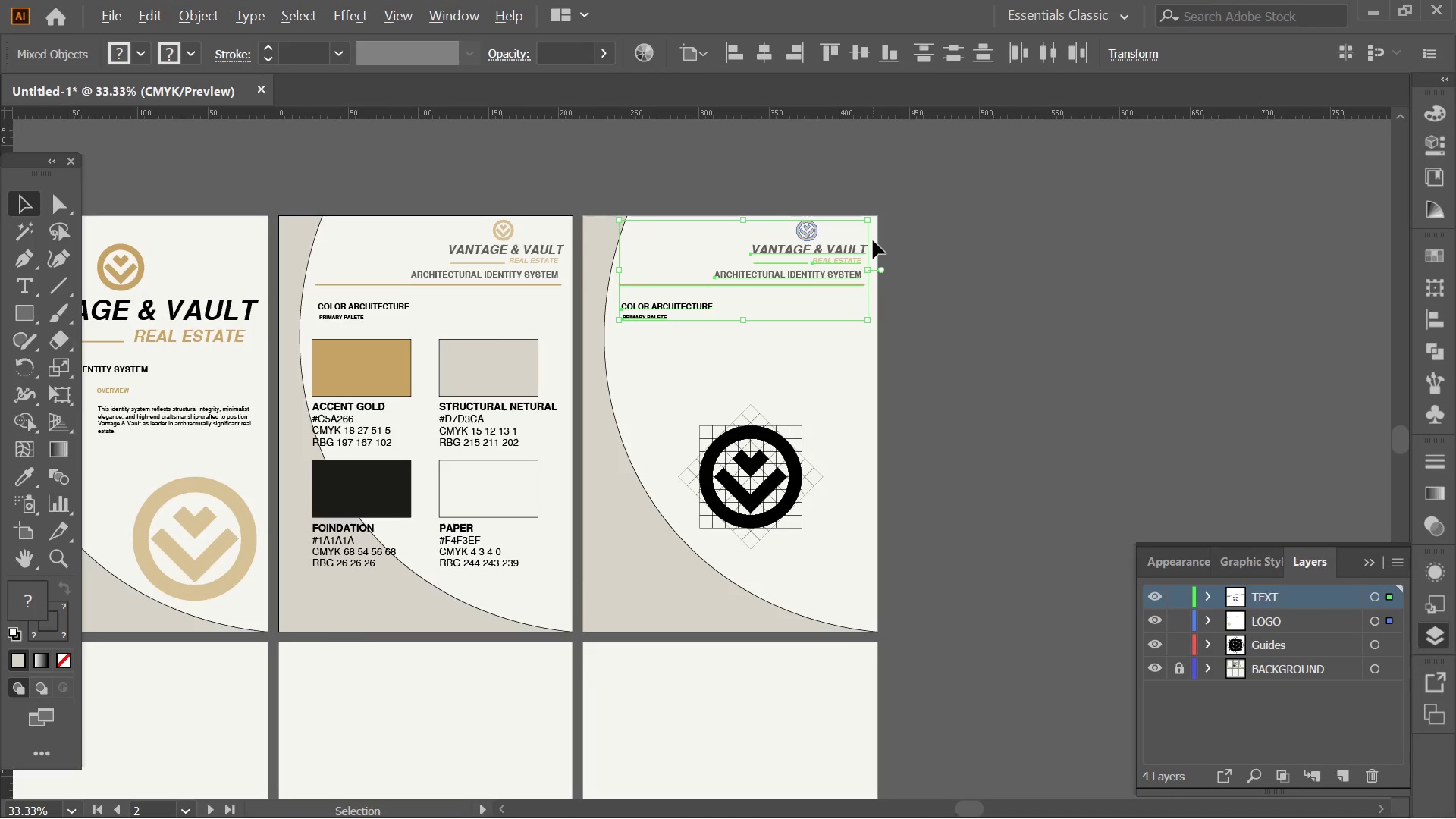 
scroll: coordinate [873, 240], scroll_direction: up, amount: 2.0
 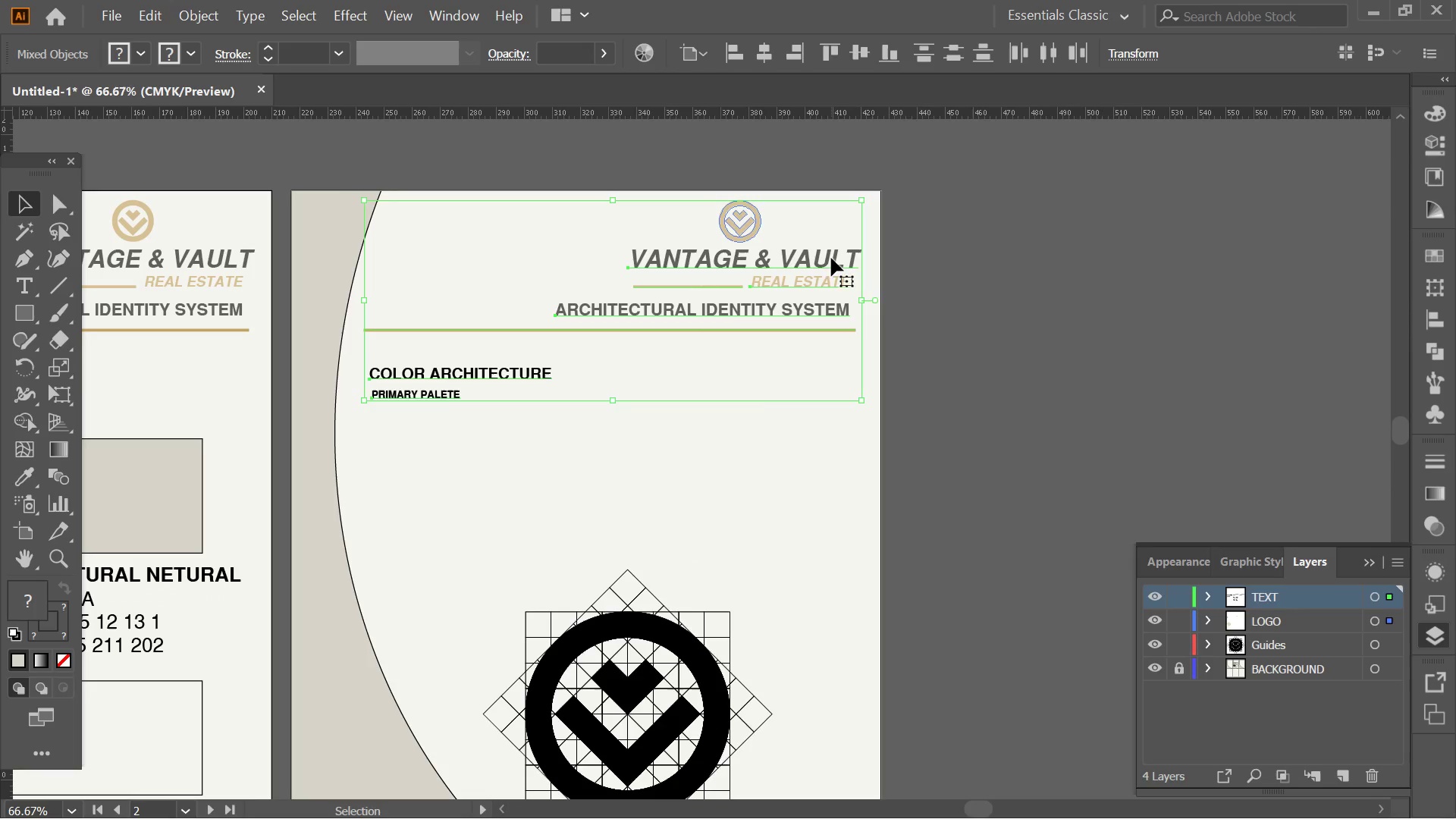 
hold_key(key=ShiftLeft, duration=1.25)
 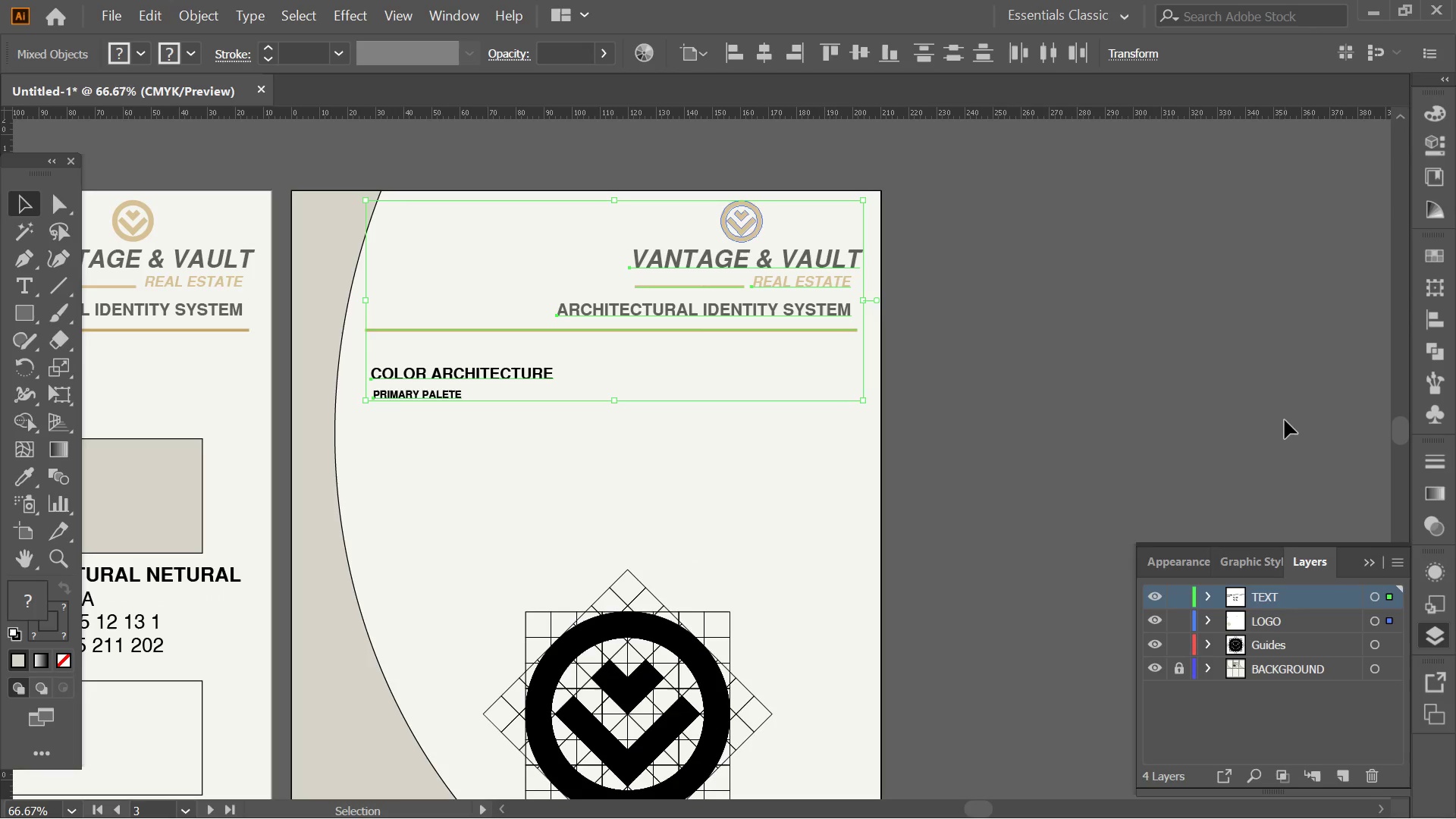 
left_click([1285, 420])
 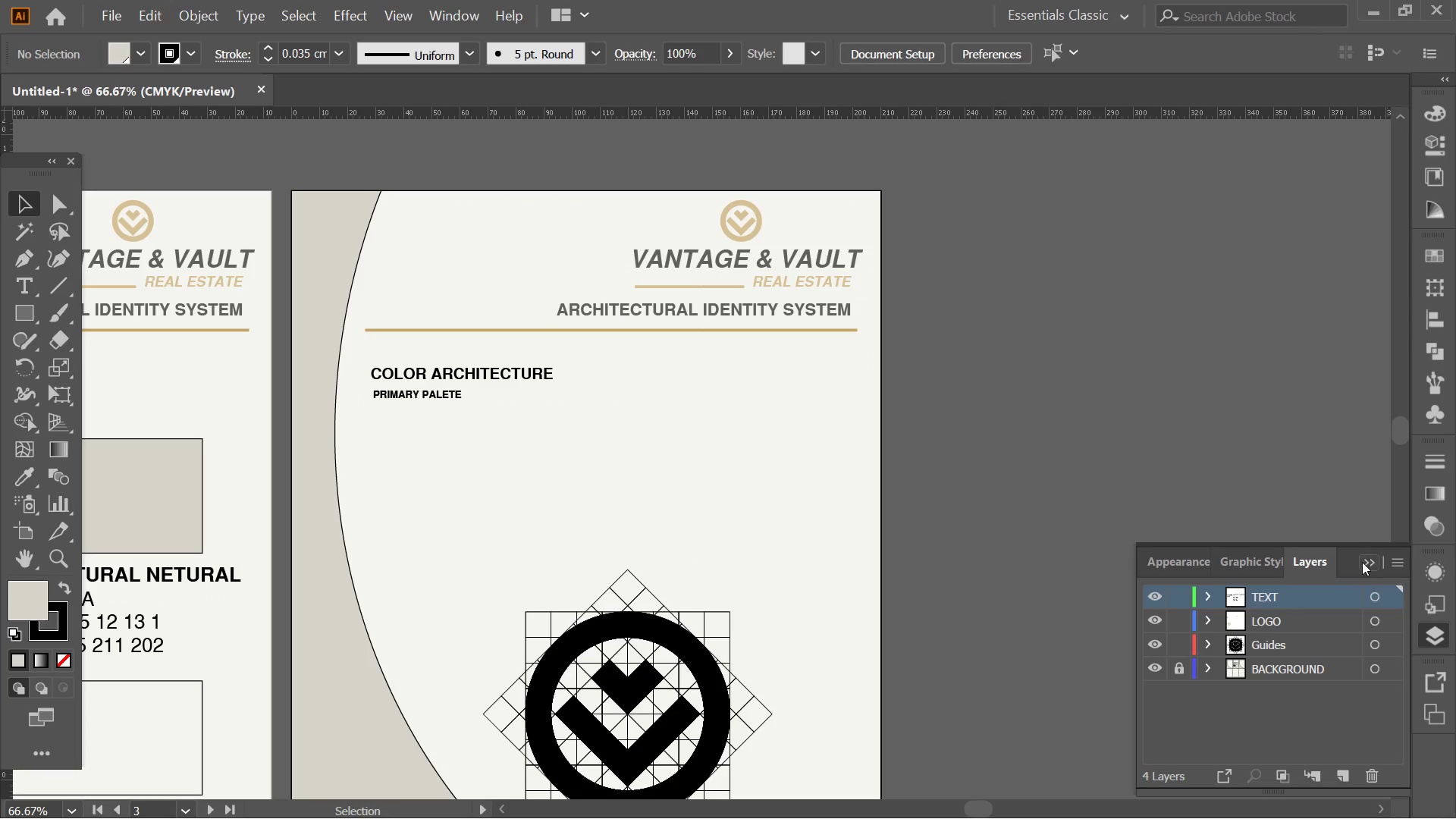 
left_click([1362, 557])
 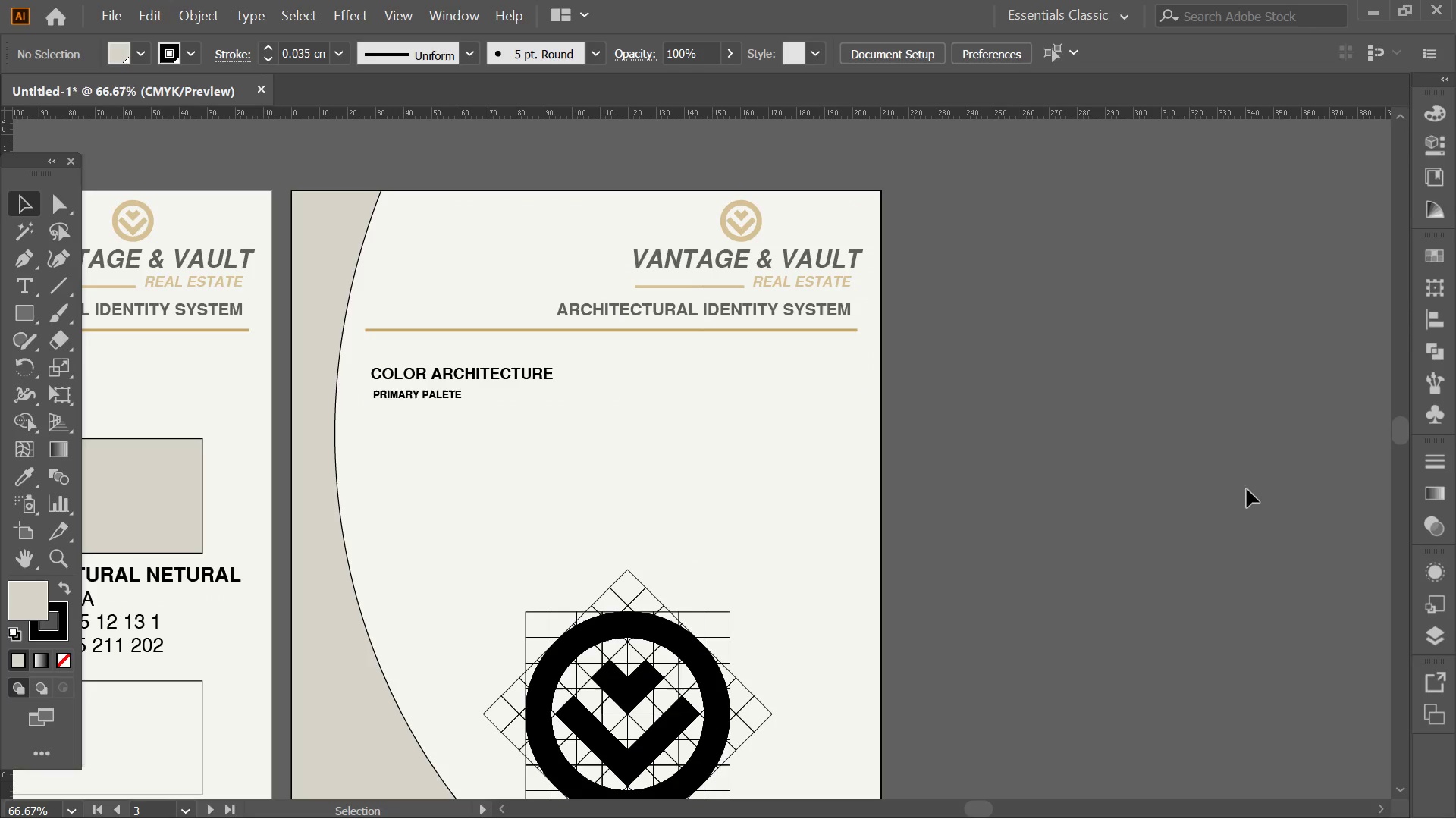 
hold_key(key=Space, duration=1.17)
 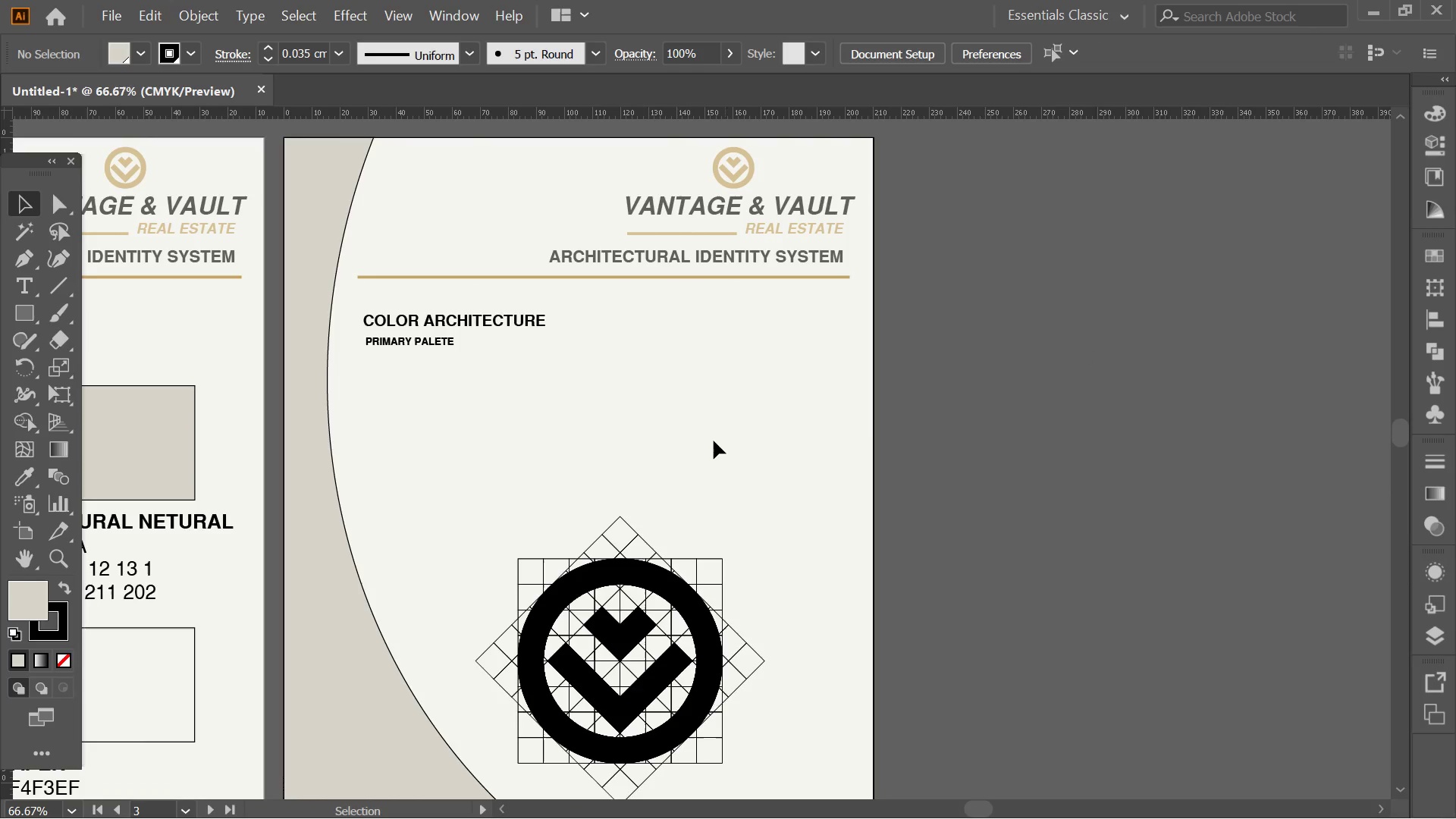 
left_click_drag(start_coordinate=[1099, 406], to_coordinate=[1092, 357])
 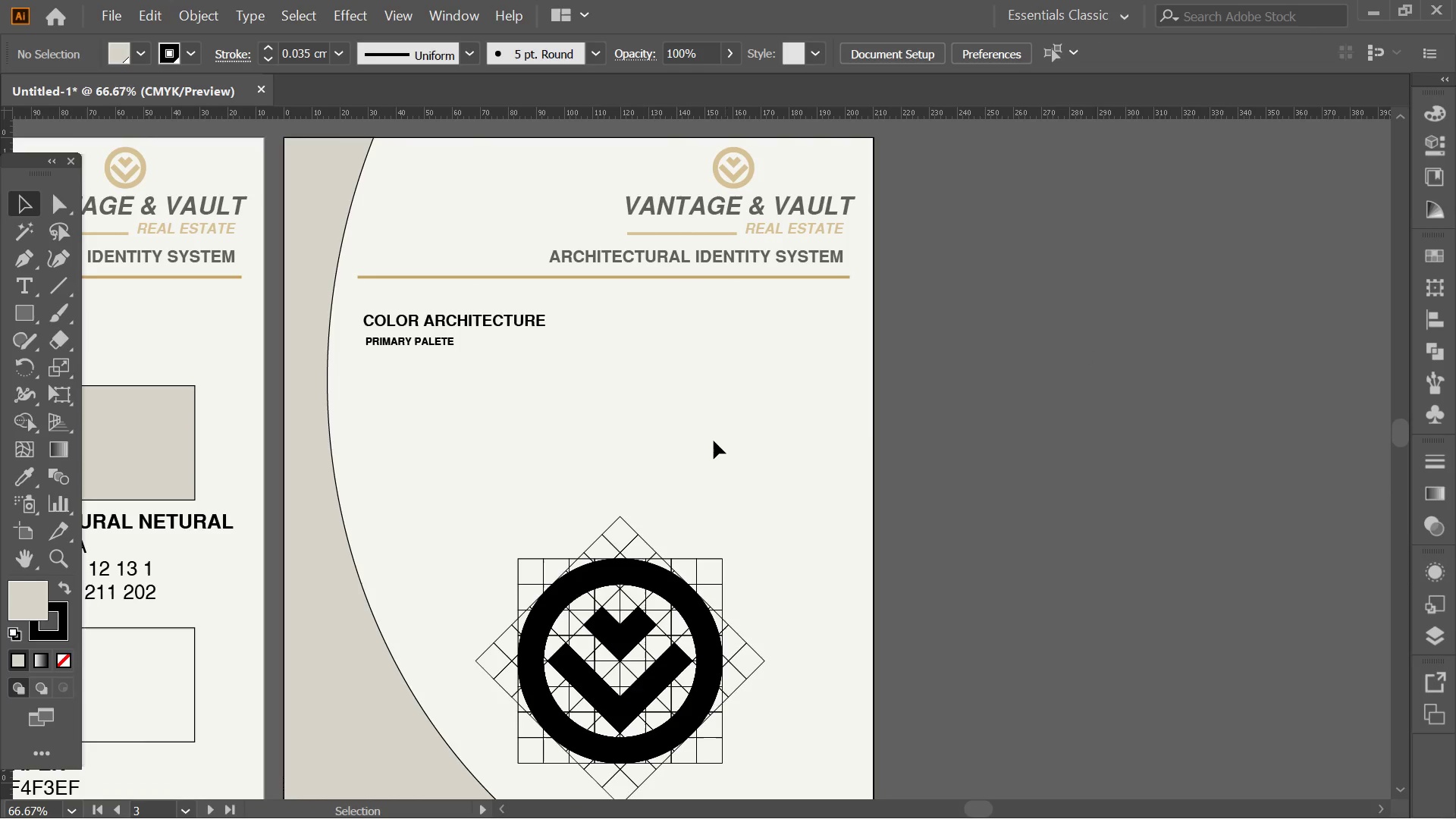 
hold_key(key=AltLeft, duration=0.53)
 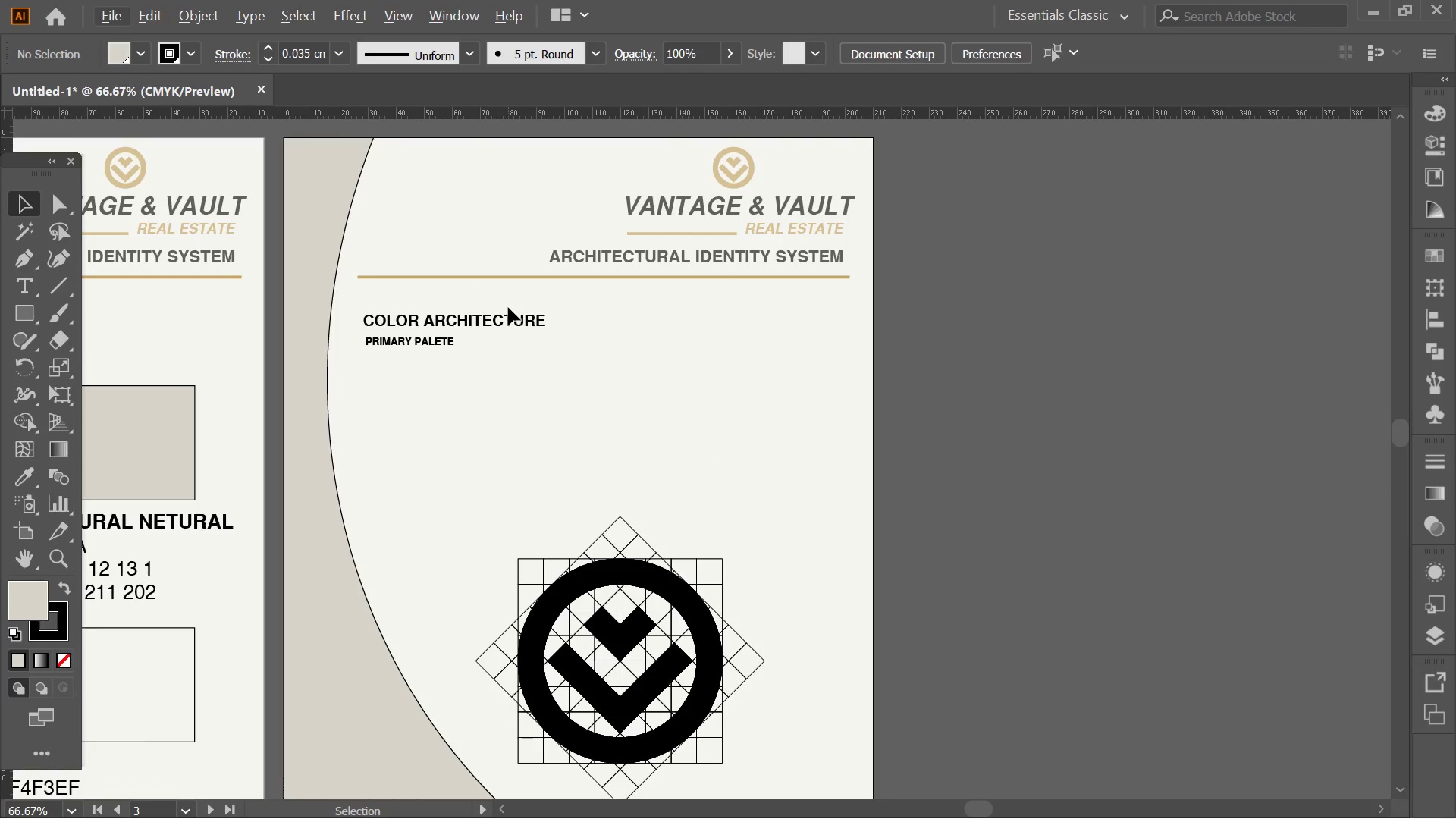 
double_click([491, 312])
 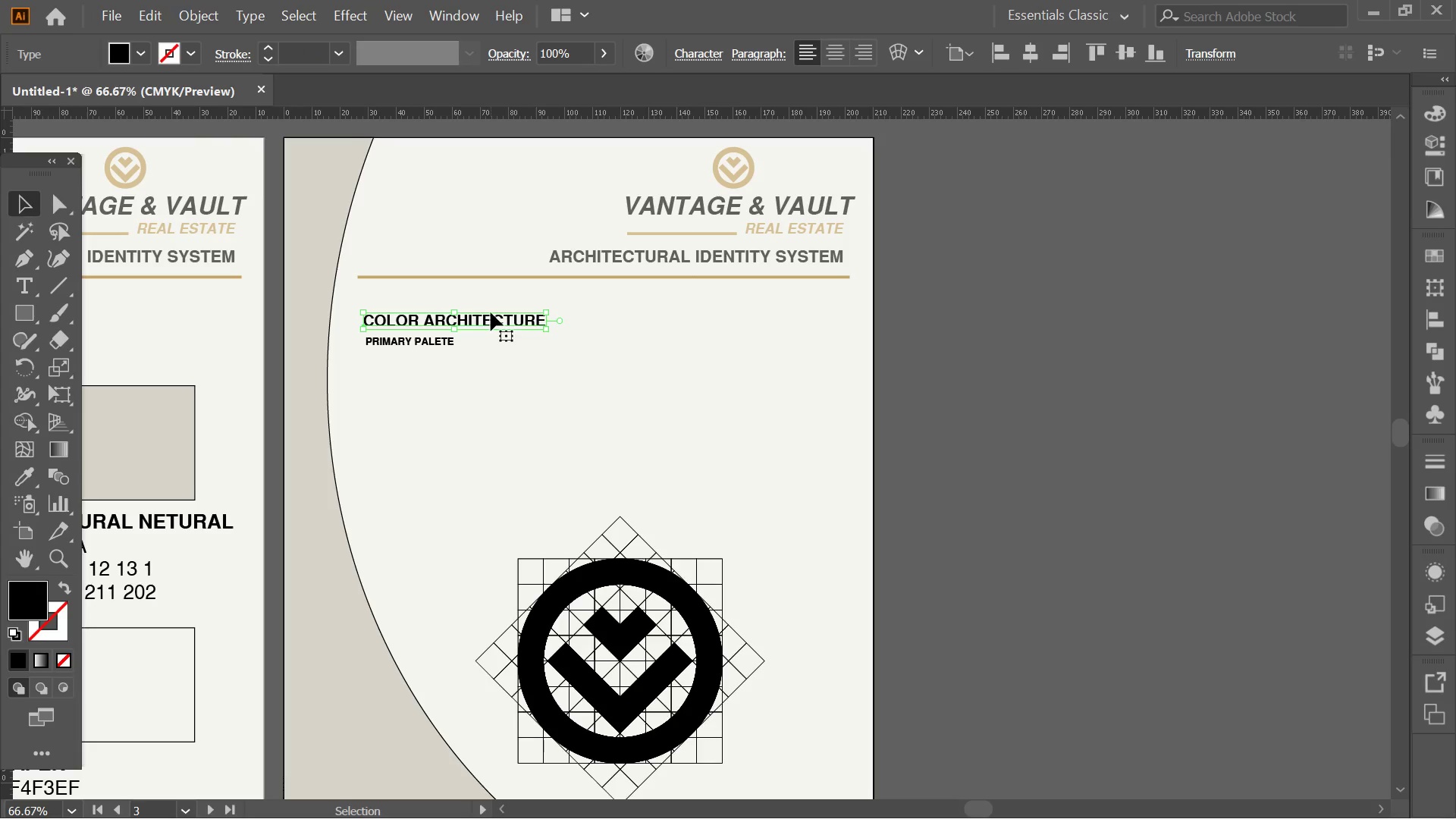 
triple_click([491, 312])
 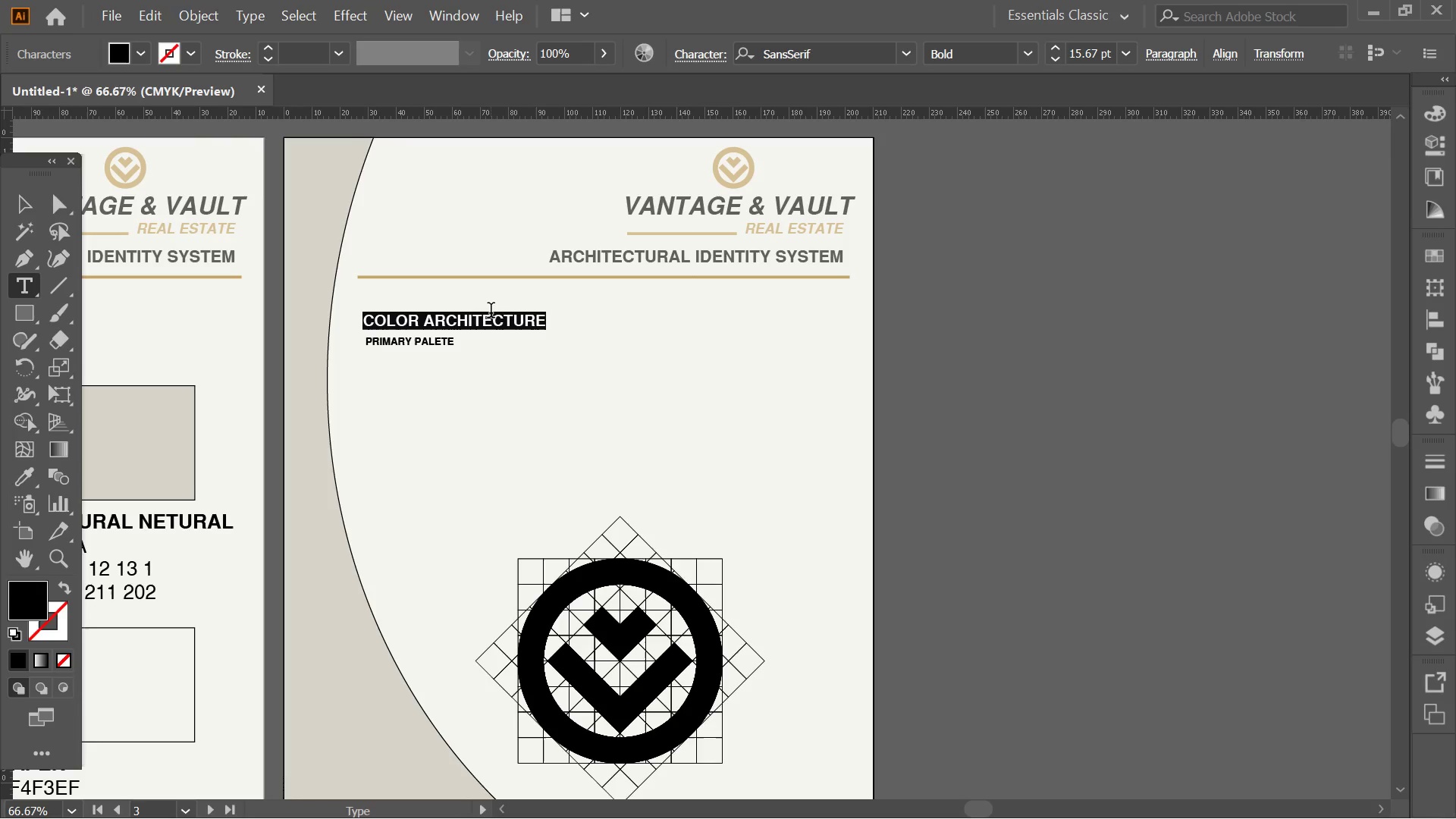 
type(LOG )
key(Backspace)
type(O SUITE DEVELOPMENT)
 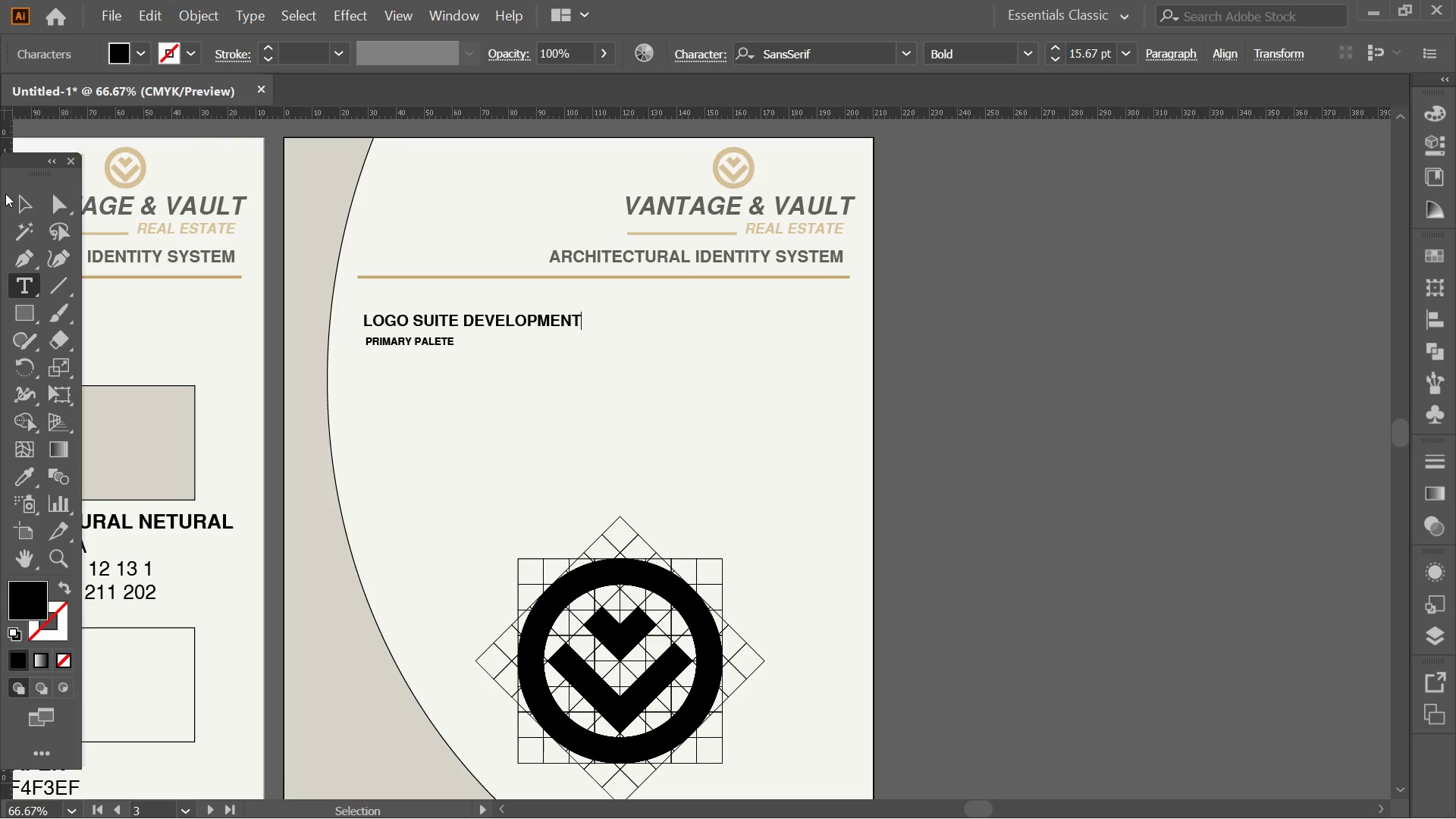 
left_click([30, 198])
 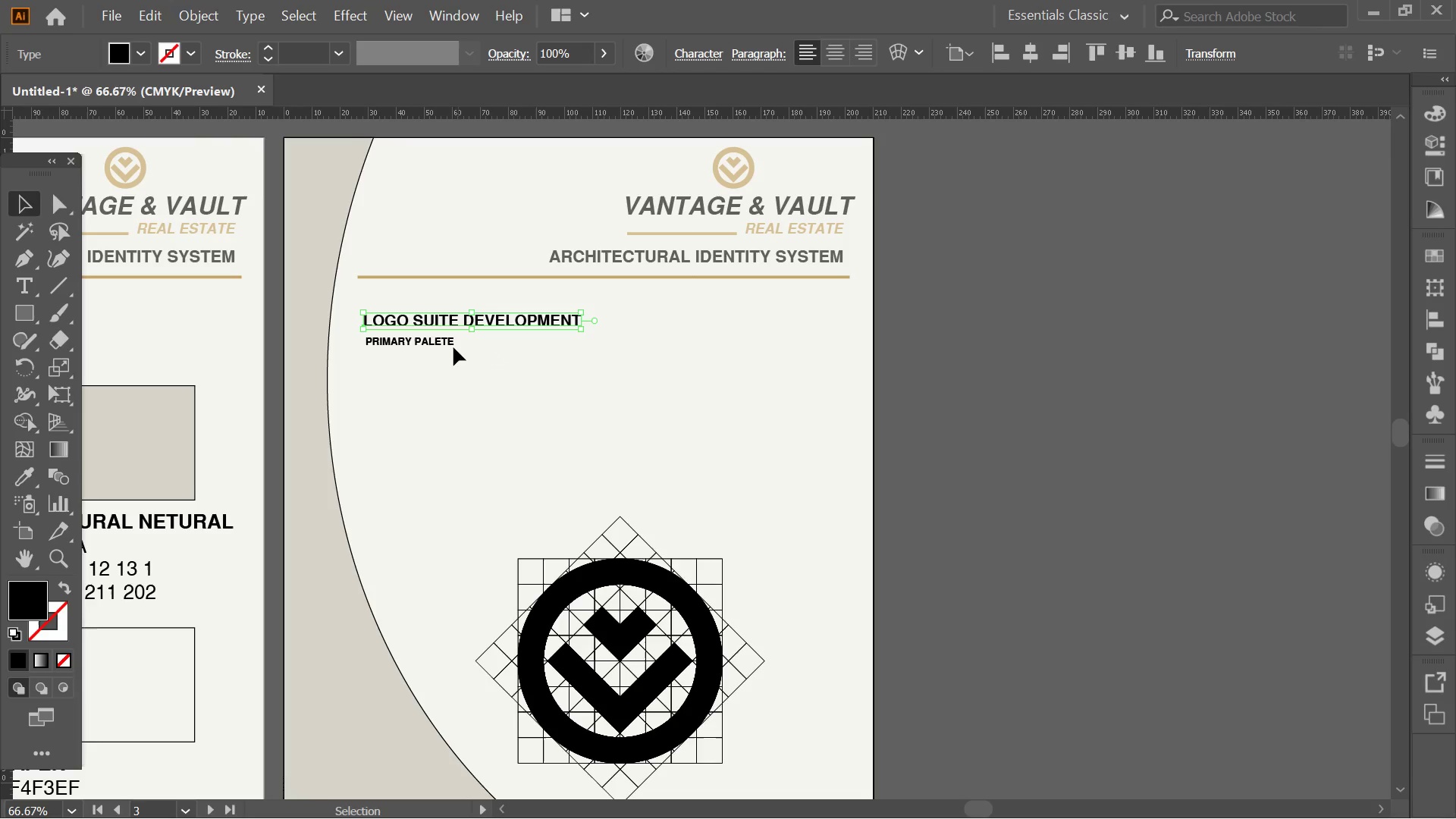 
left_click([431, 343])
 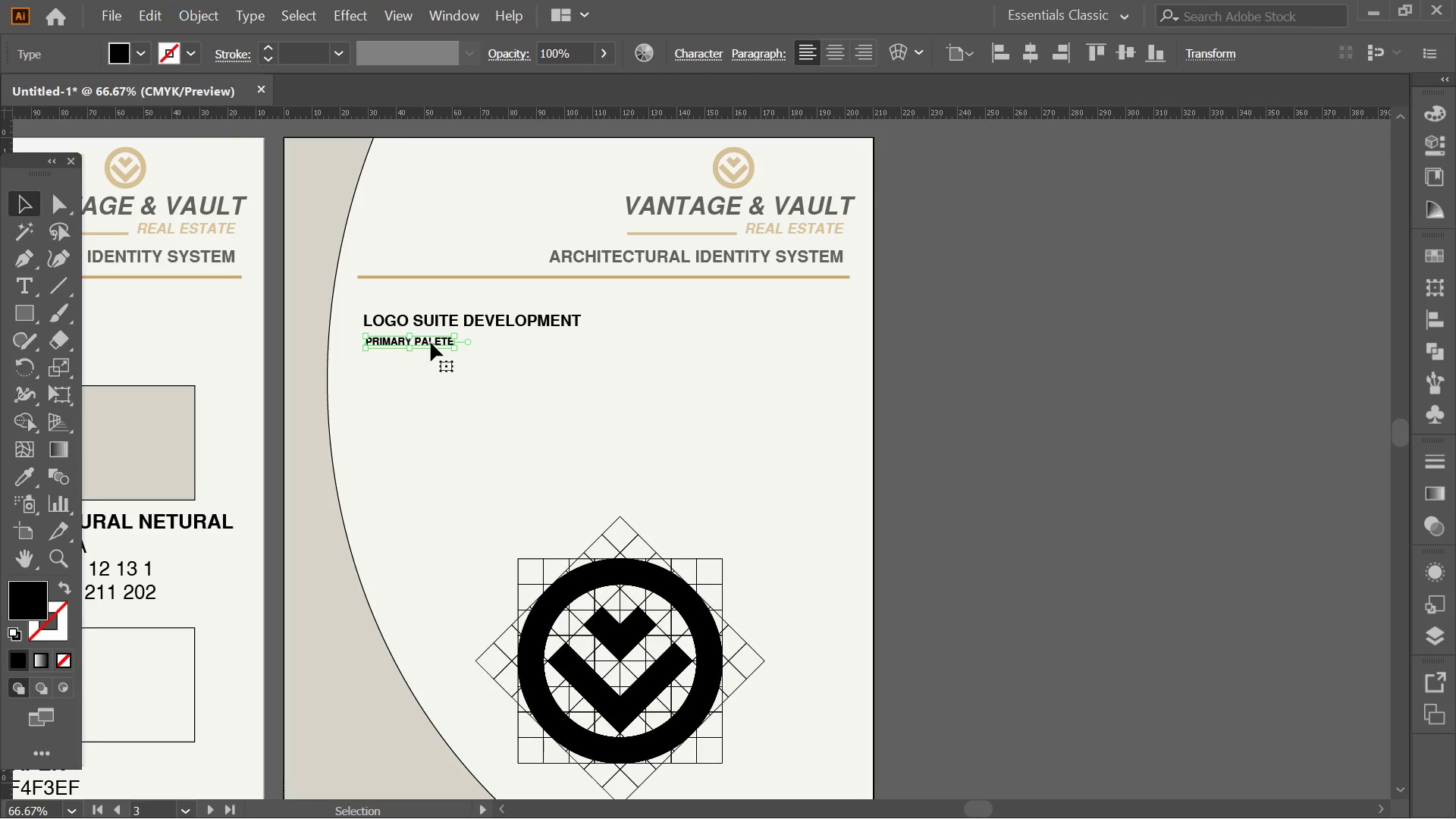 
key(Delete)
 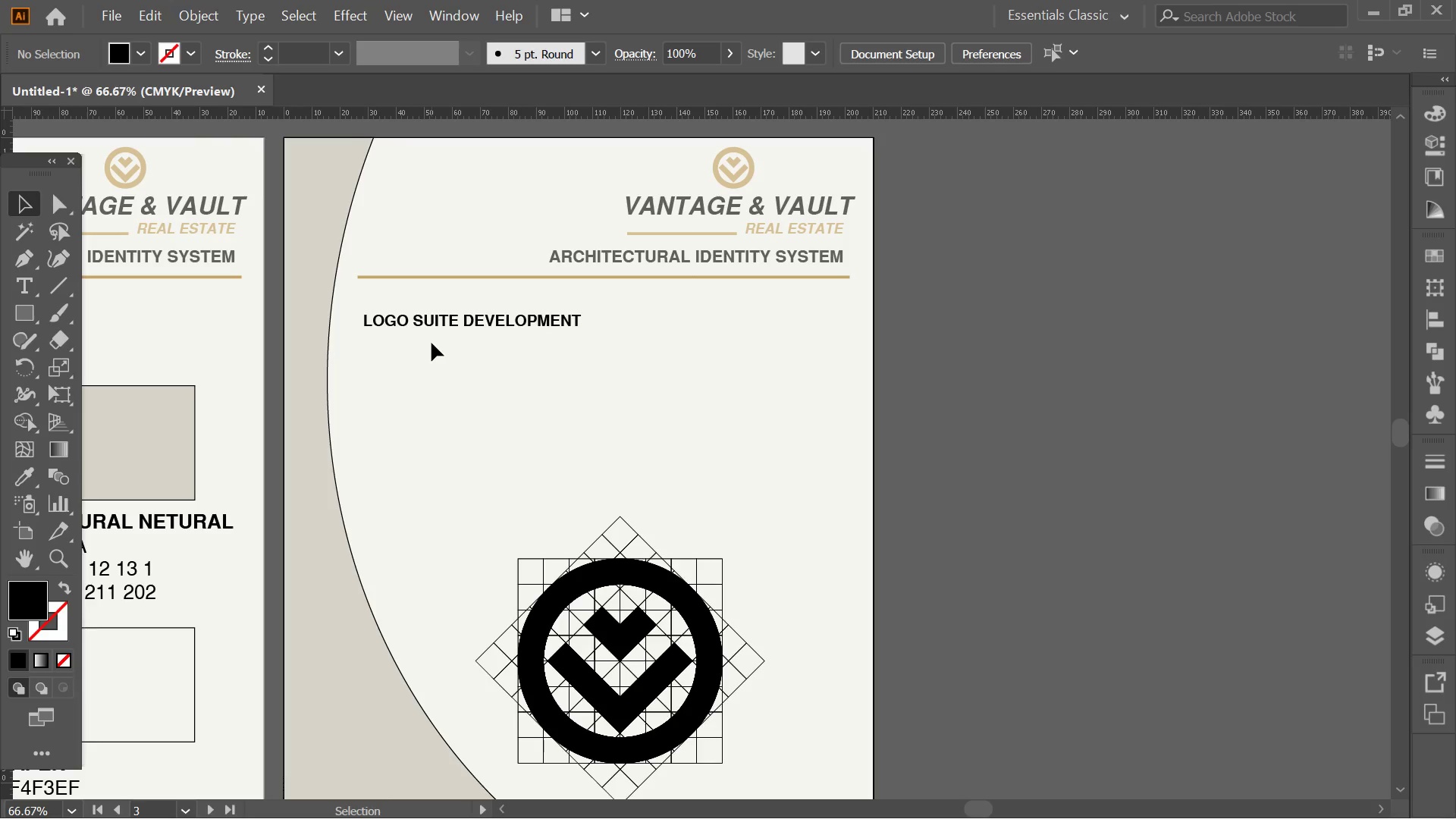 
hold_key(key=AltLeft, duration=0.52)
 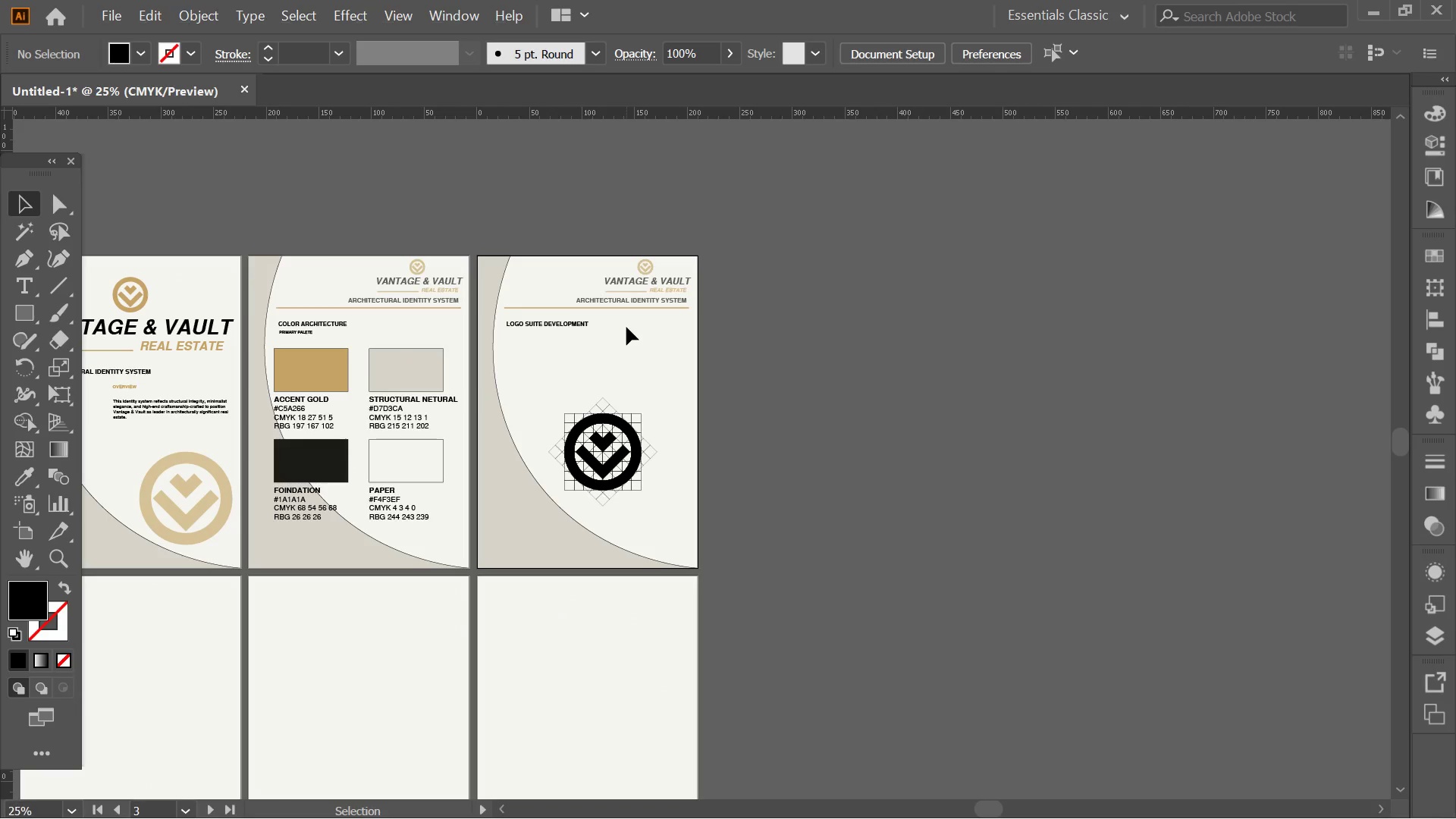 
key(Alt+AltLeft)
 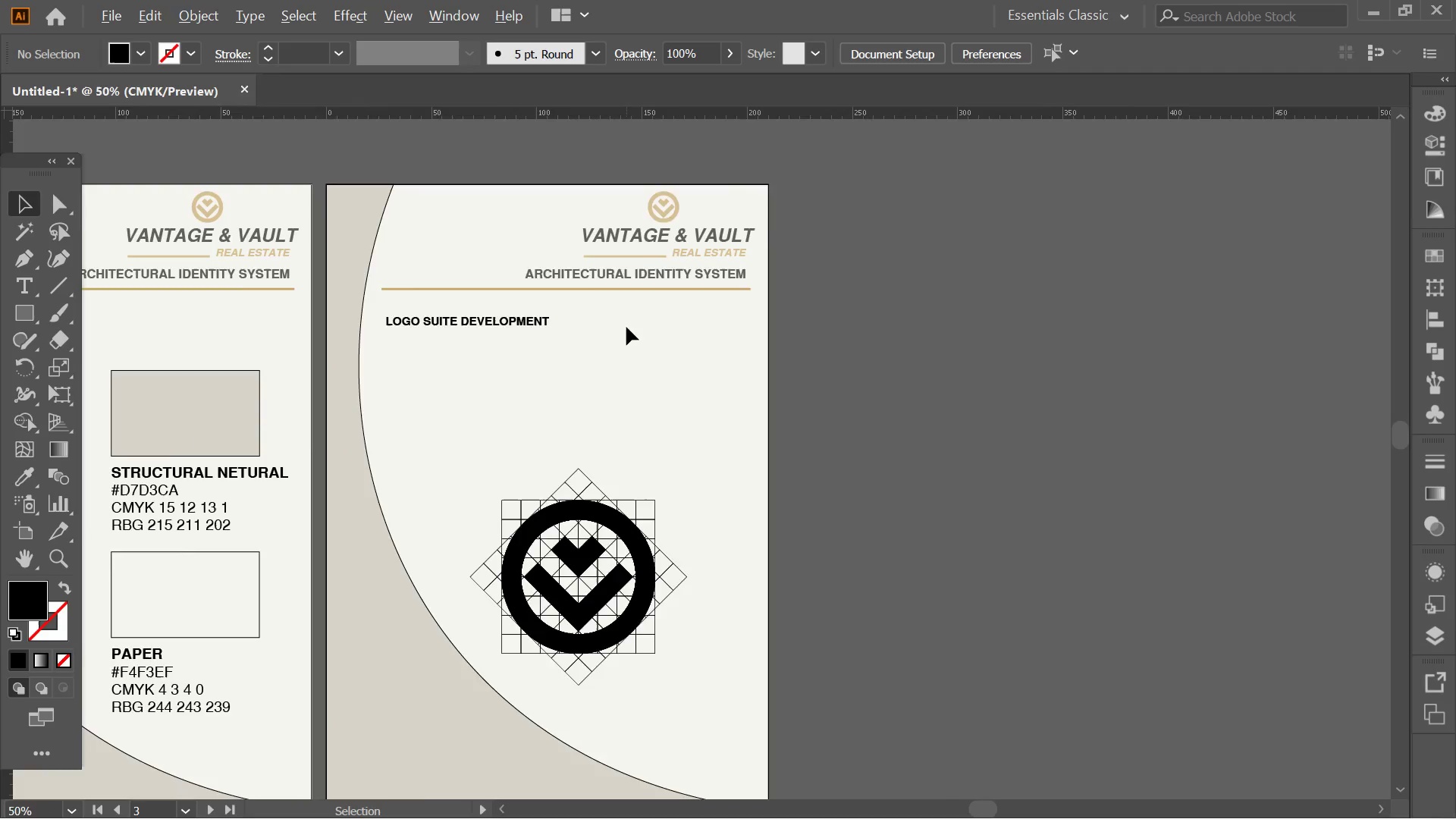 
scroll: coordinate [626, 327], scroll_direction: down, amount: 3.0
 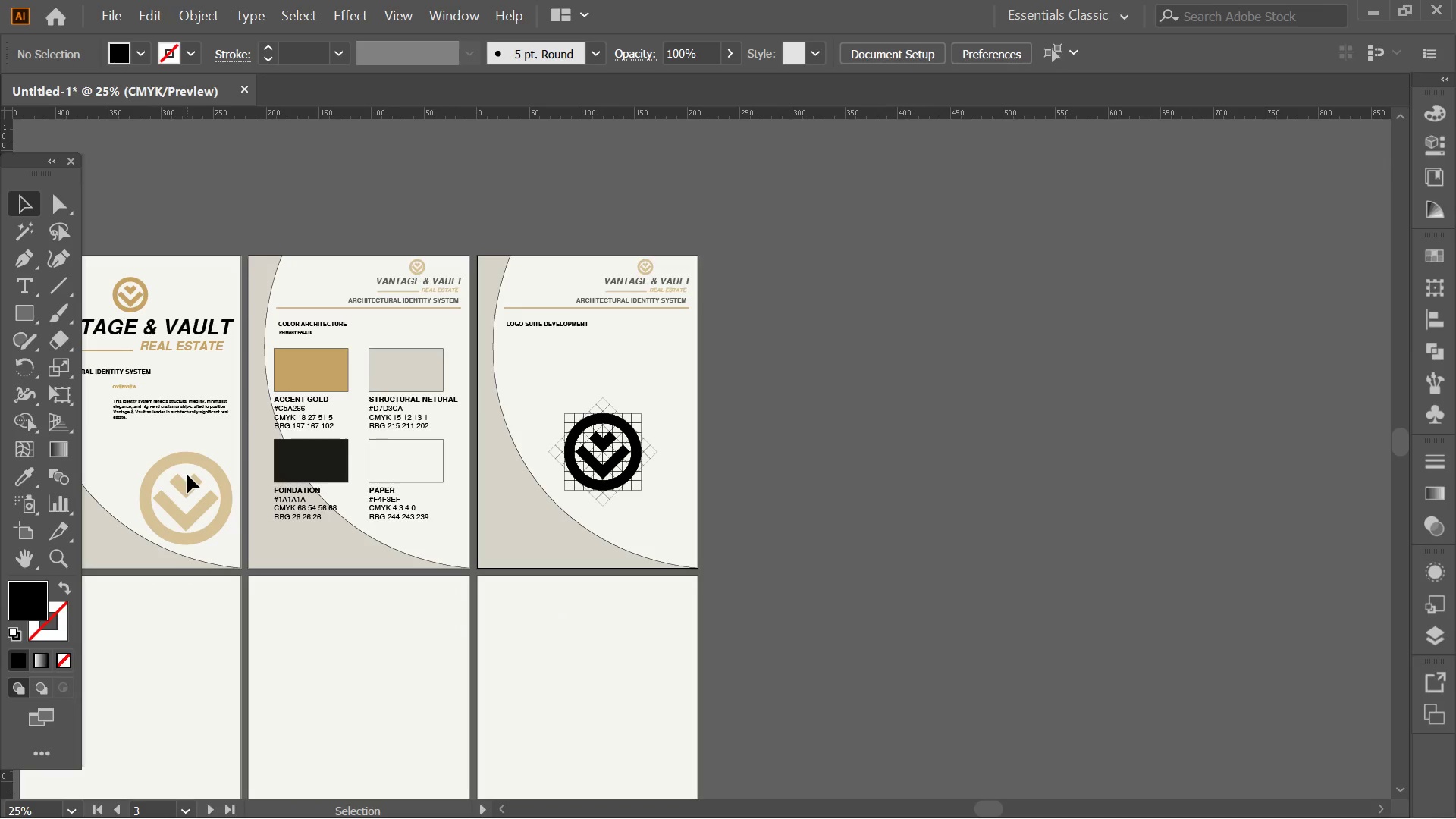 
double_click([189, 488])
 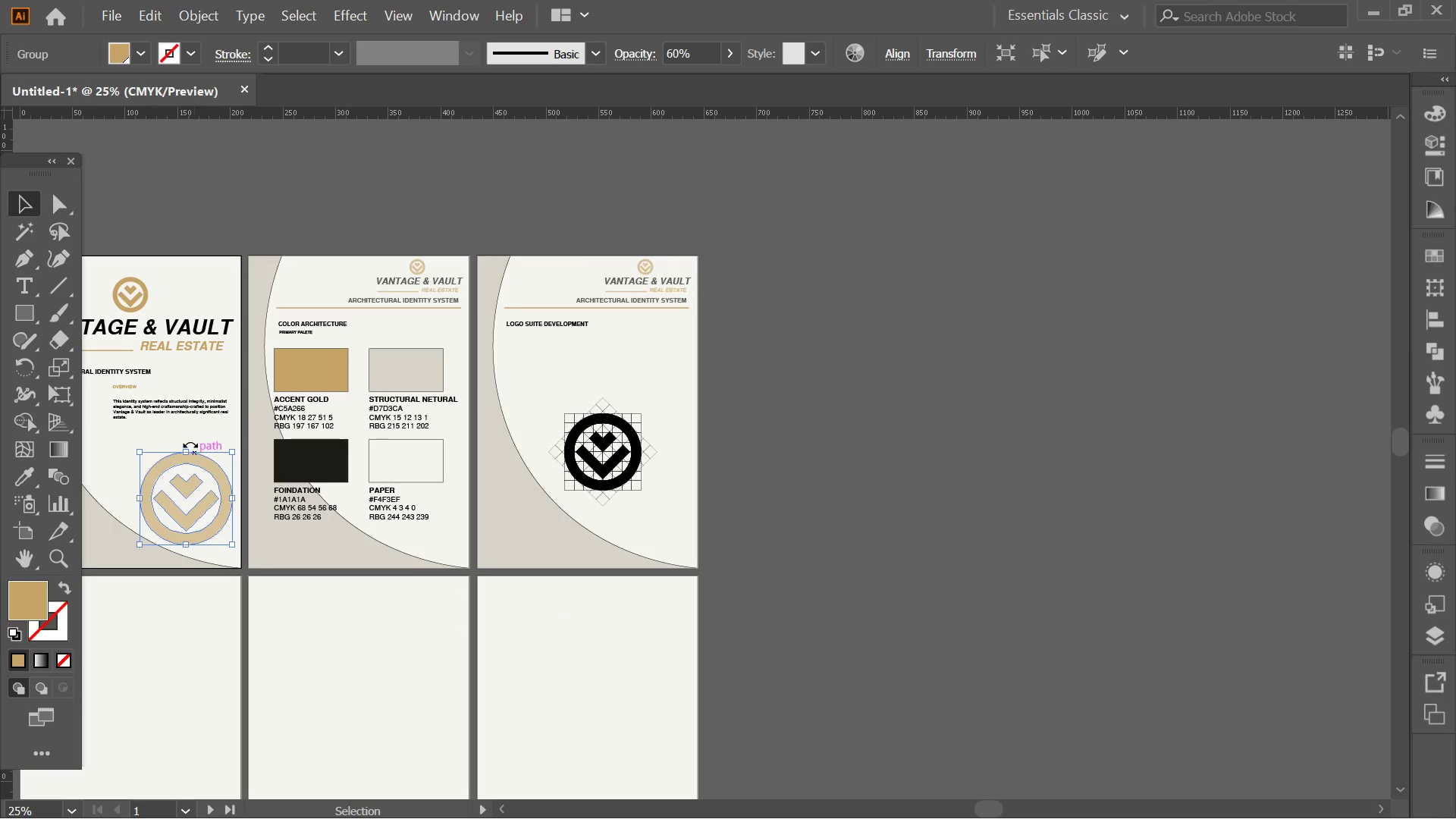 
left_click_drag(start_coordinate=[186, 356], to_coordinate=[101, 265])
 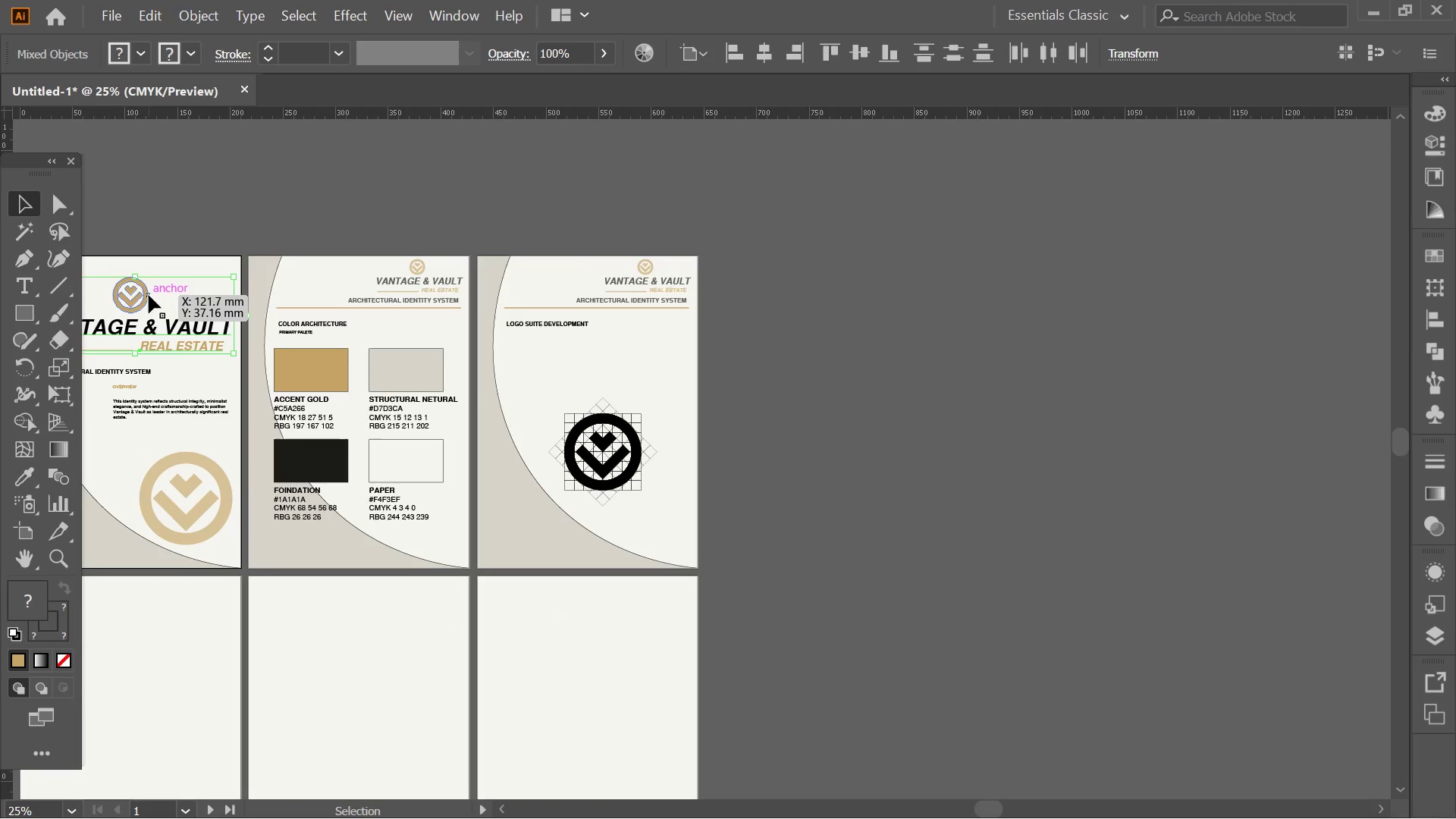 
hold_key(key=AltLeft, duration=4.12)
left_click_drag(start_coordinate=[149, 295], to_coordinate=[610, 344])
 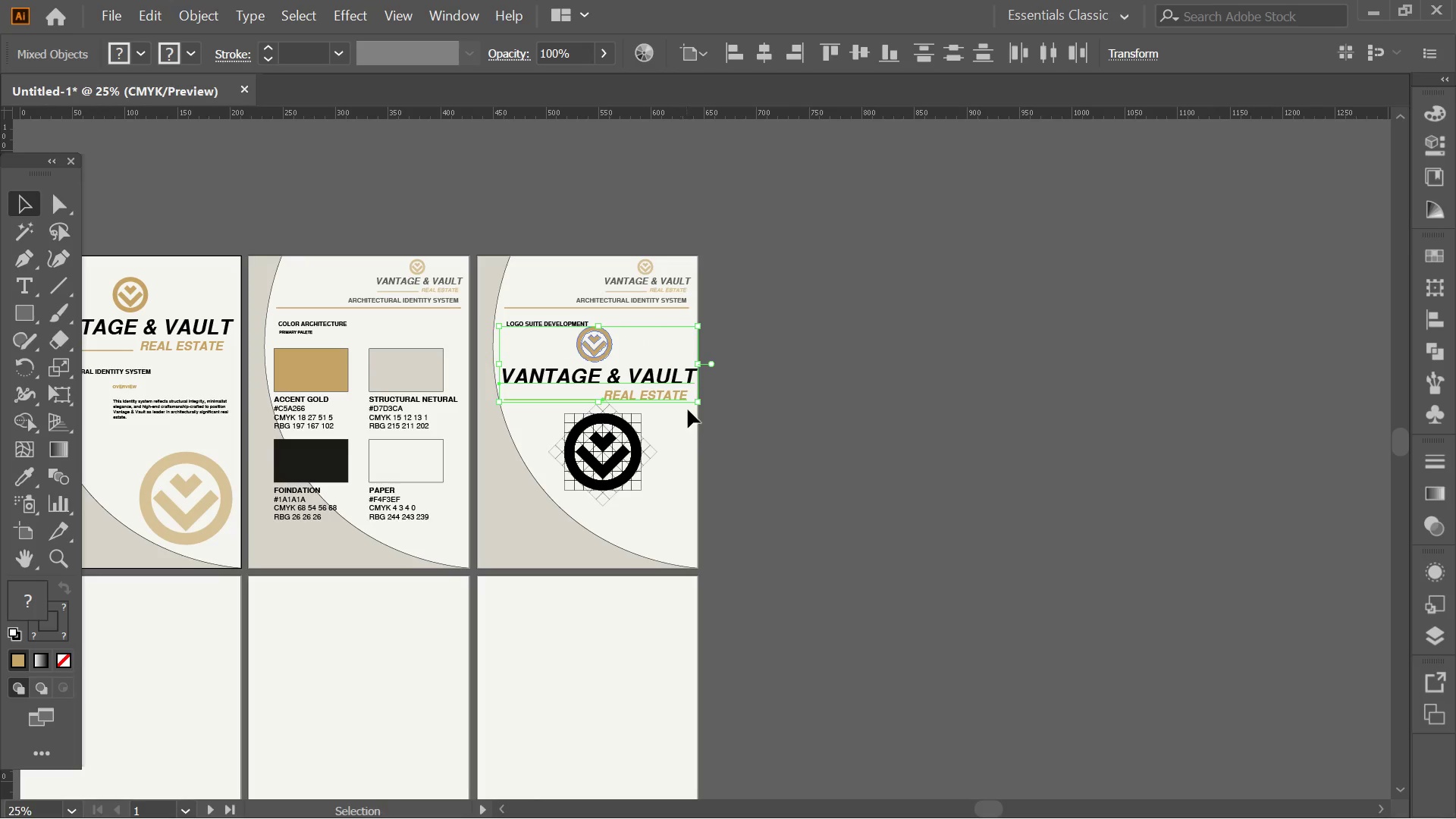 
hold_key(key=ShiftLeft, duration=1.8)
left_click_drag(start_coordinate=[698, 401], to_coordinate=[655, 397])
 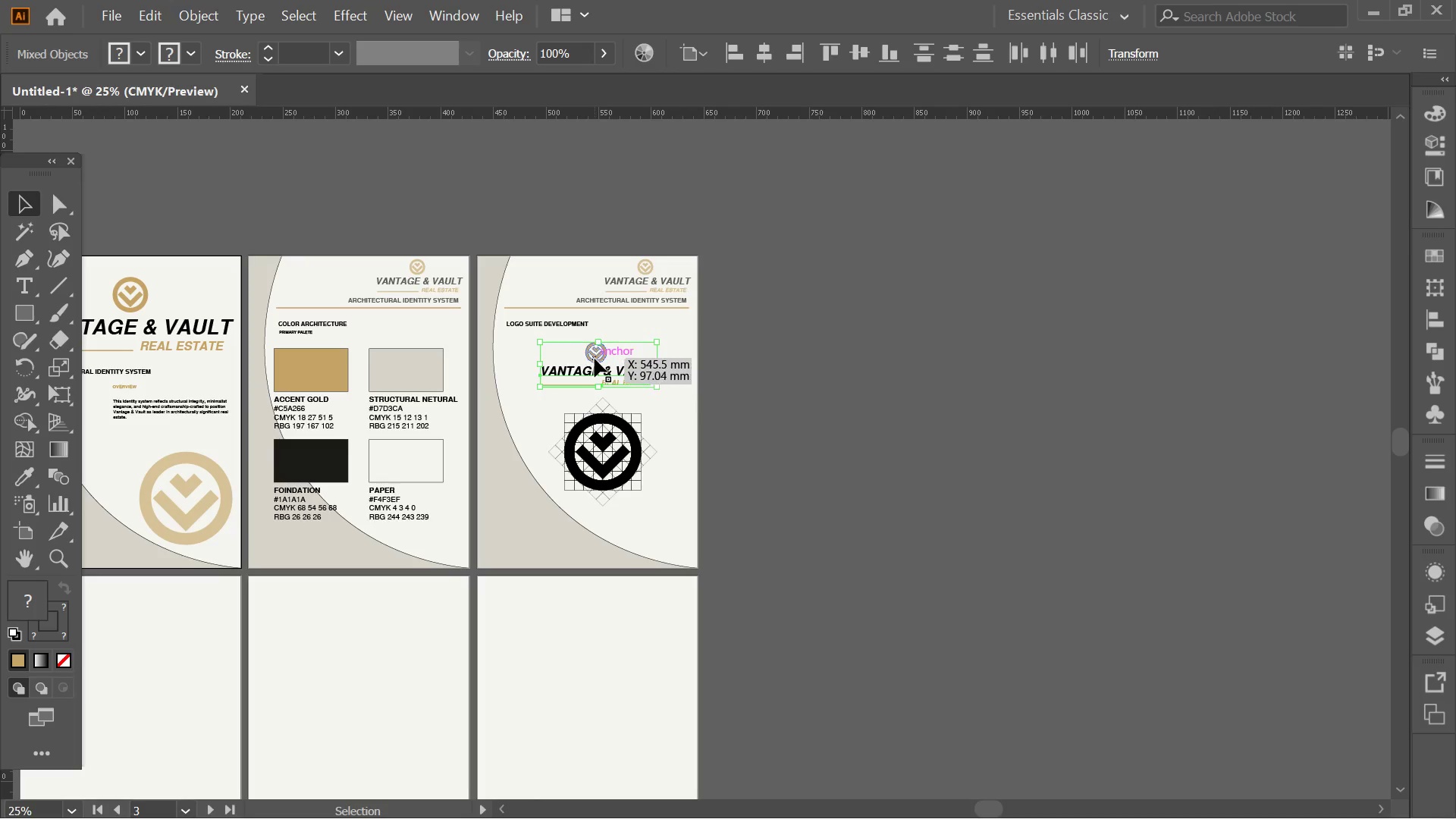 
left_click_drag(start_coordinate=[595, 359], to_coordinate=[563, 349])
 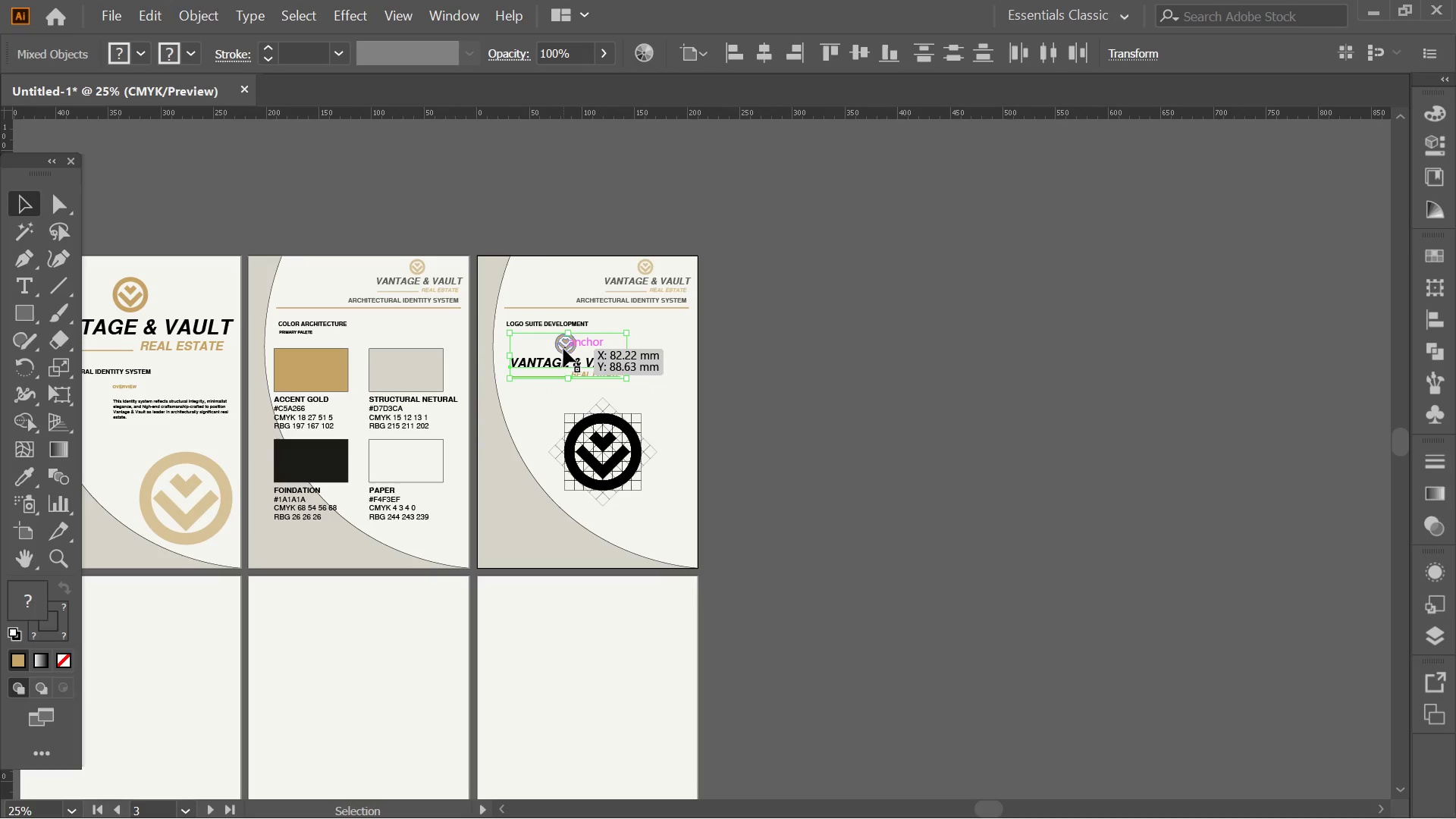 
hold_key(key=AltLeft, duration=0.39)
 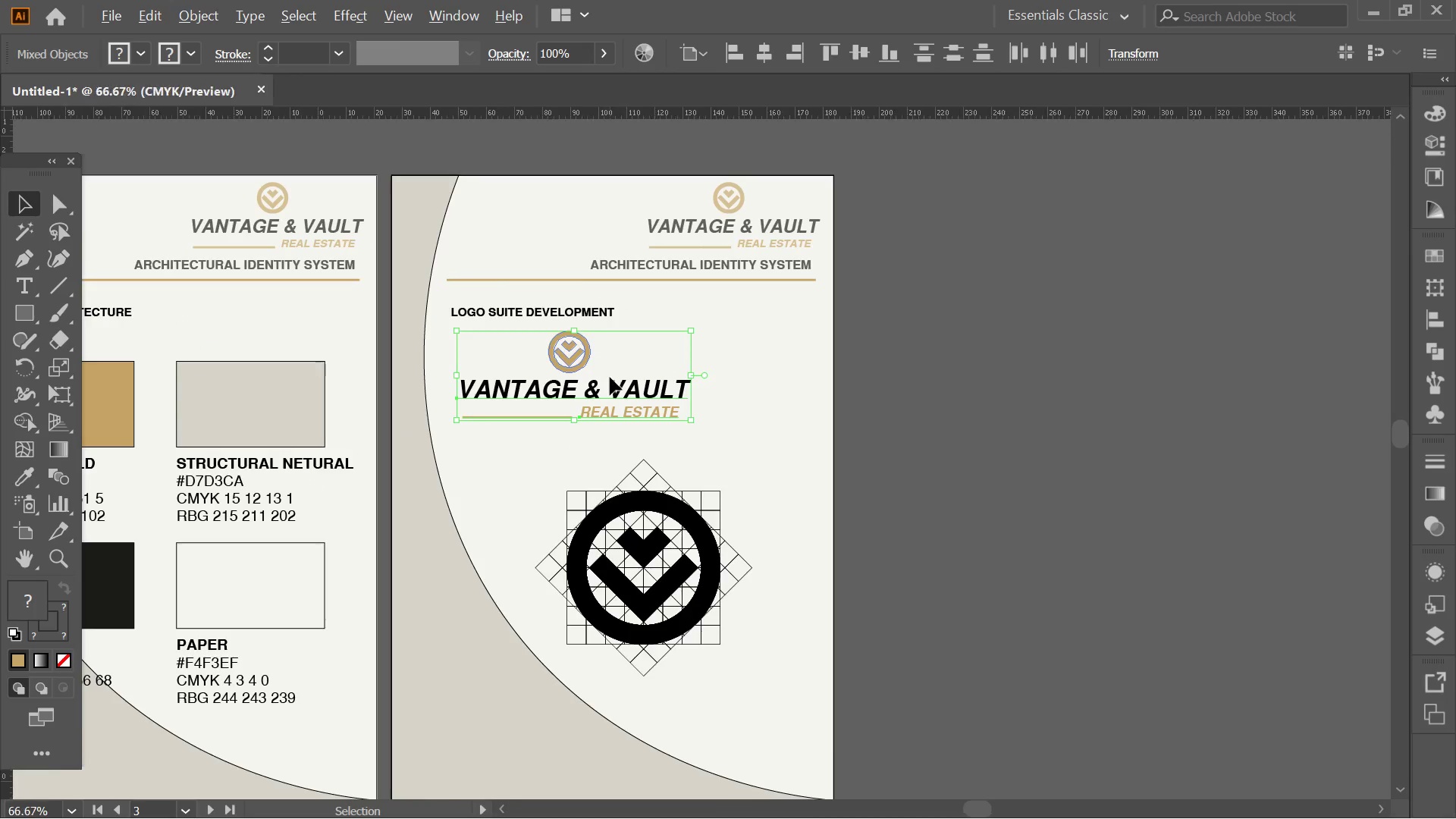 
key(Alt+AltLeft)
 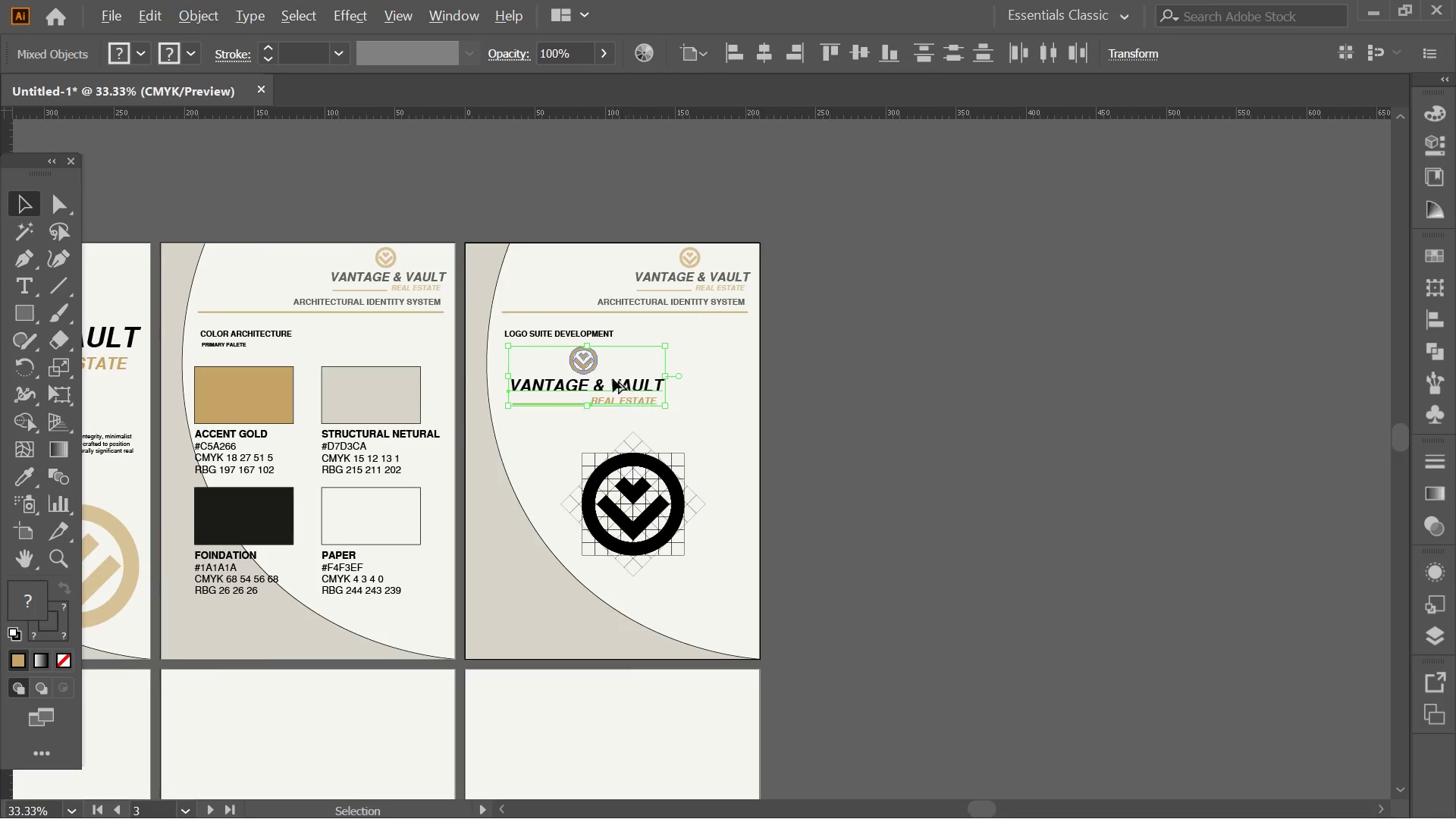 
scroll: coordinate [610, 377], scroll_direction: up, amount: 3.0
 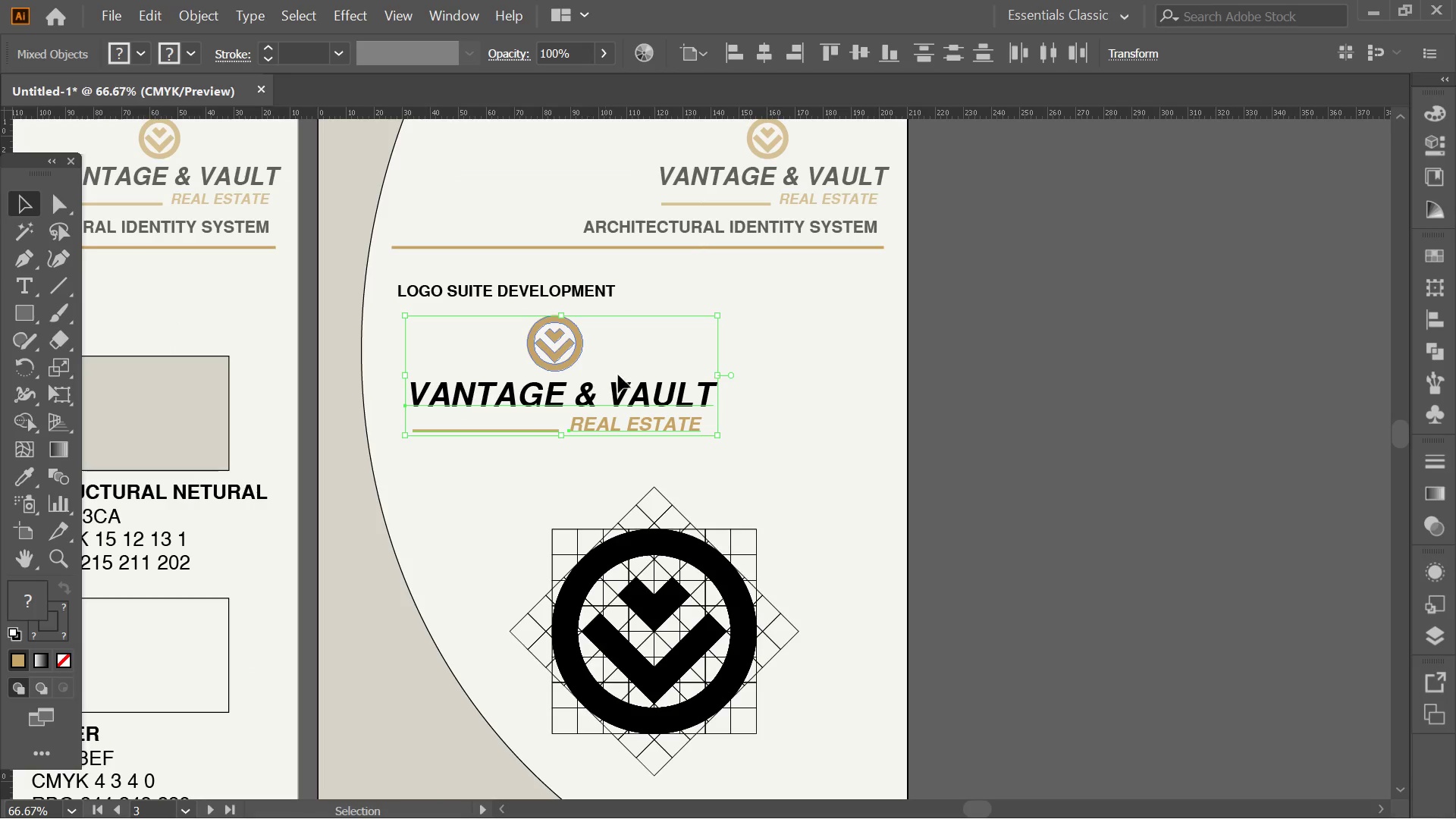 
hold_key(key=AltLeft, duration=1.84)
hold_key(key=ShiftLeft, duration=1.91)
left_click_drag(start_coordinate=[717, 438], to_coordinate=[701, 438])
 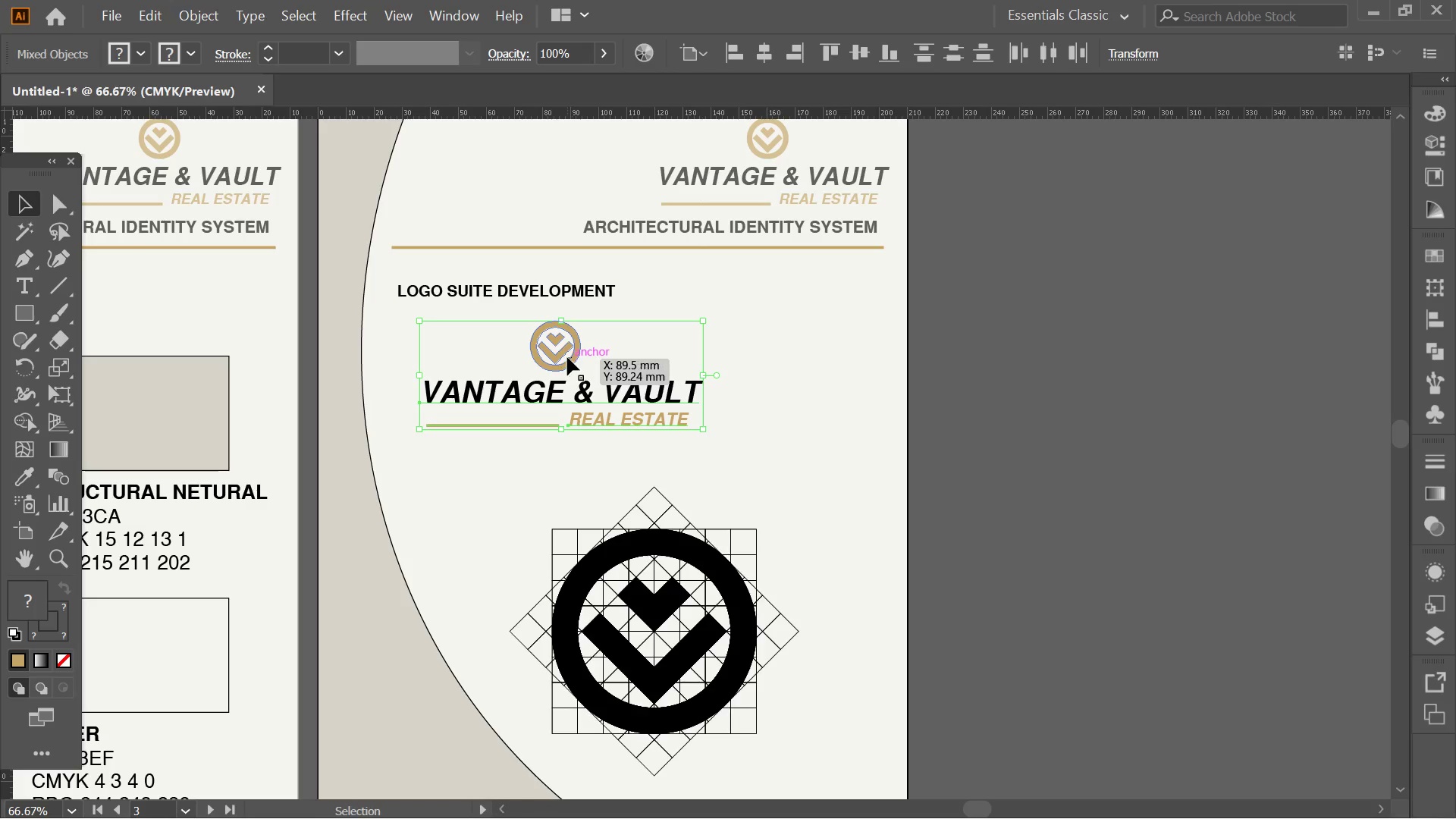 
left_click_drag(start_coordinate=[567, 357], to_coordinate=[555, 384])
 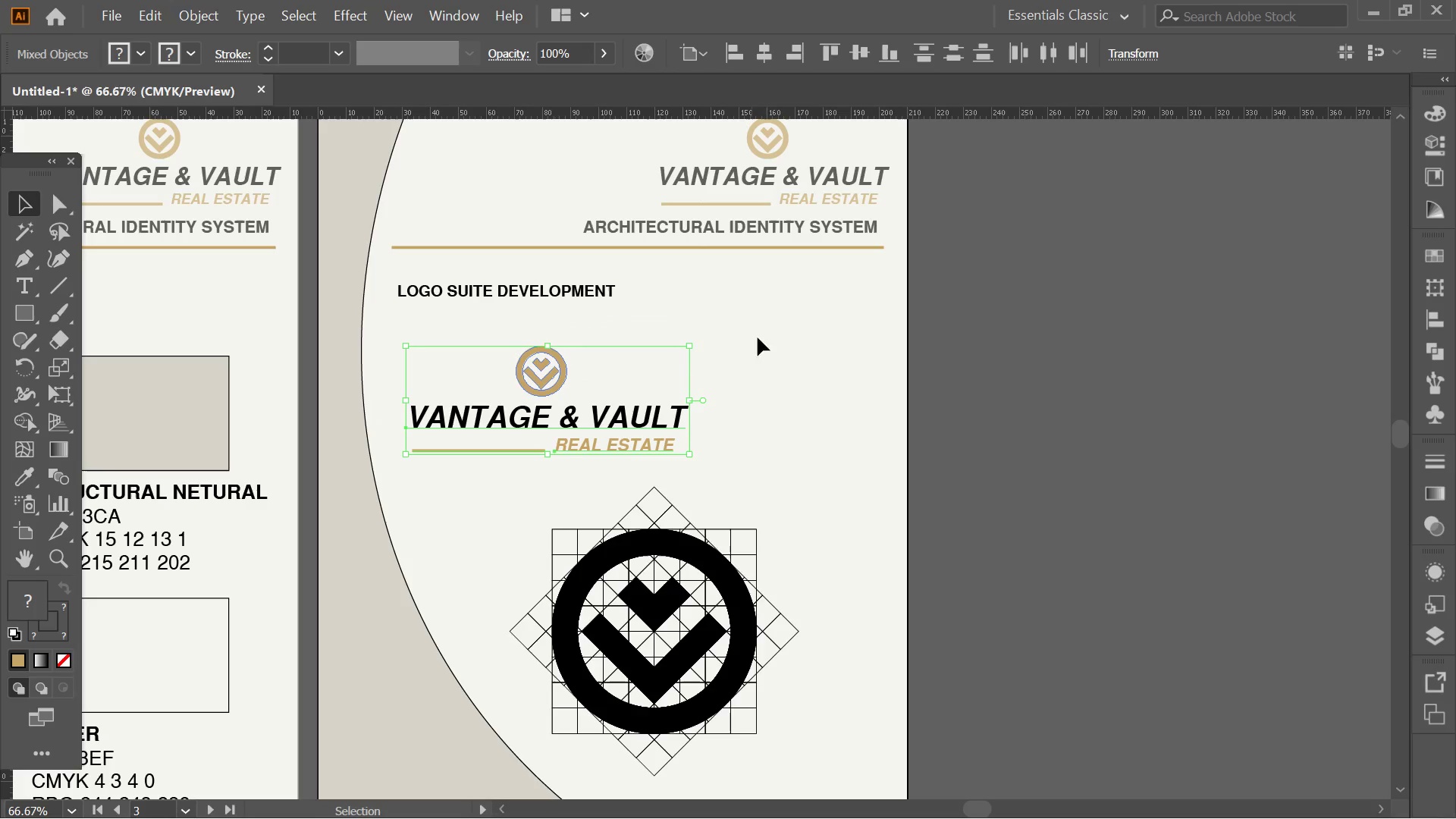 
left_click([770, 333])
 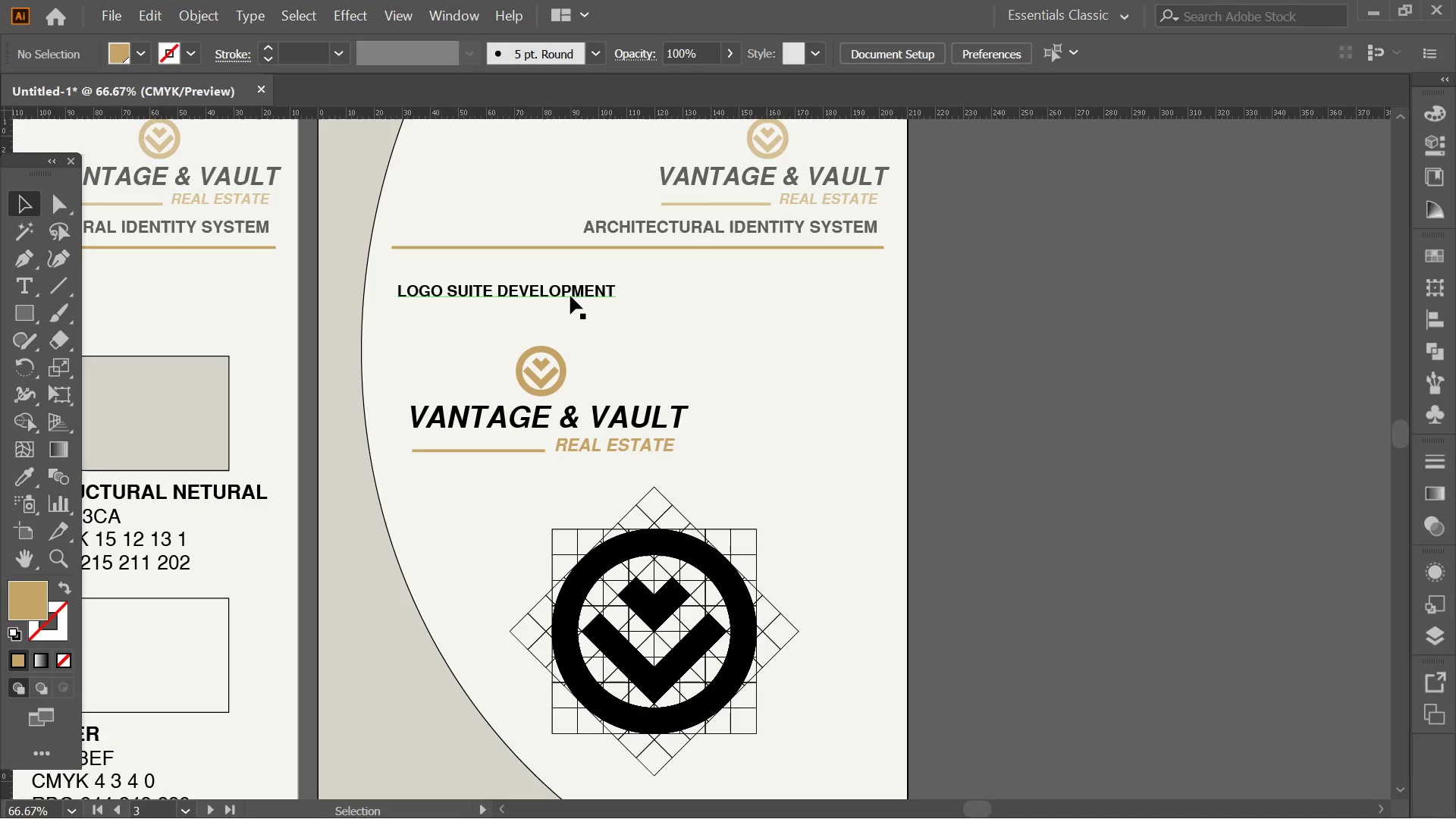 
left_click([570, 296])
 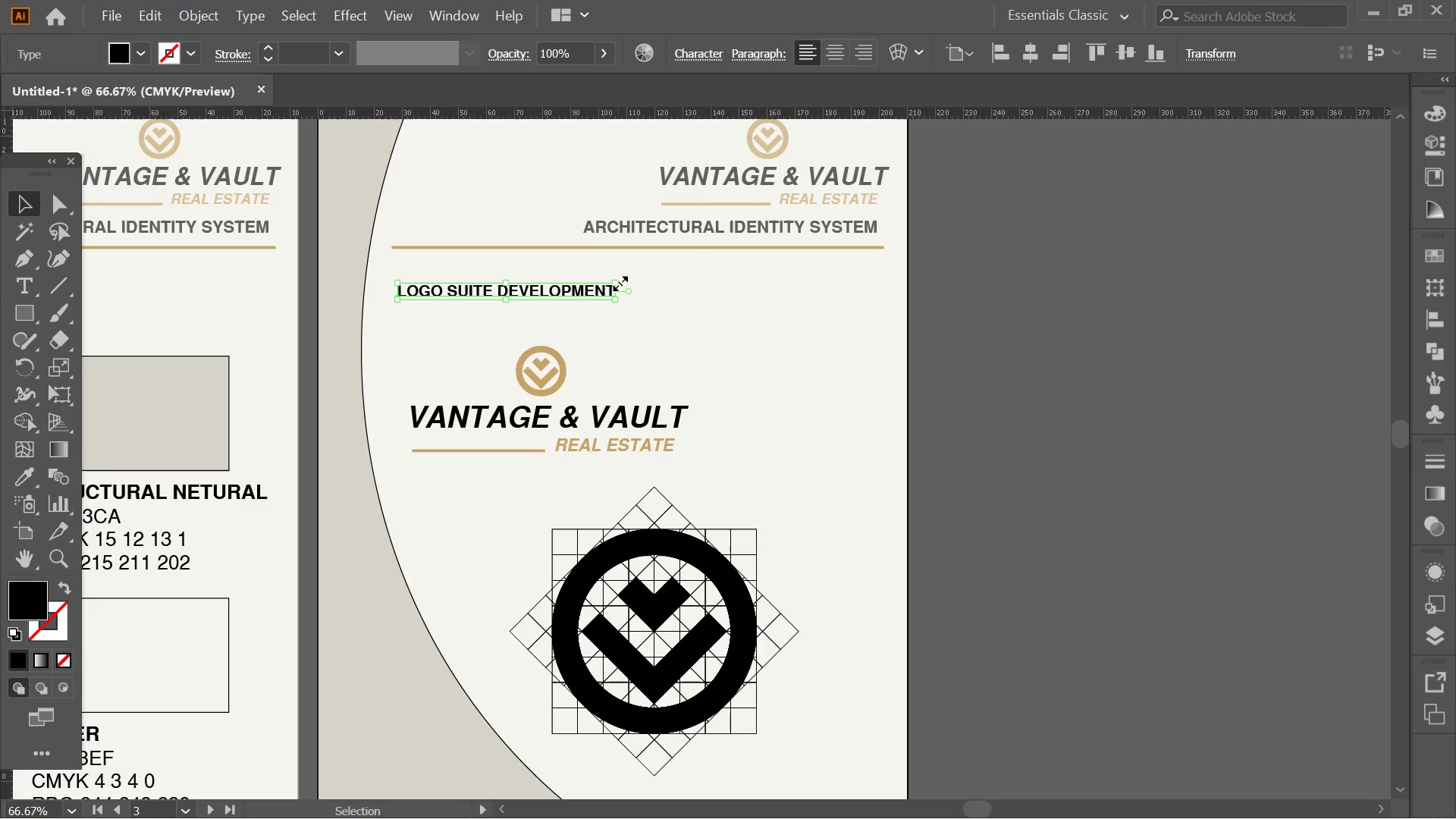 
left_click_drag(start_coordinate=[618, 281], to_coordinate=[701, 270])
 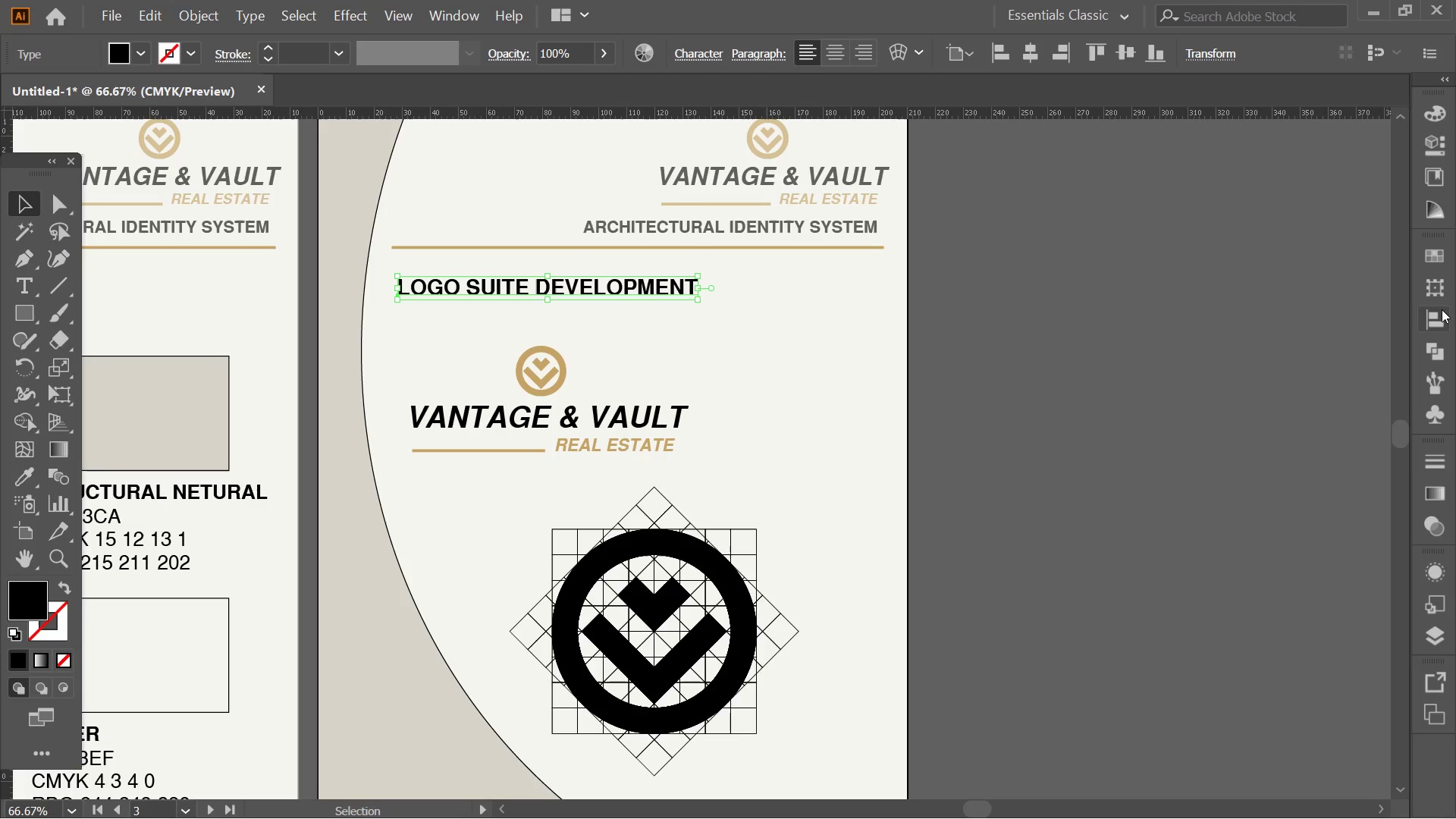 
hold_key(key=ShiftLeft, duration=1.69)
 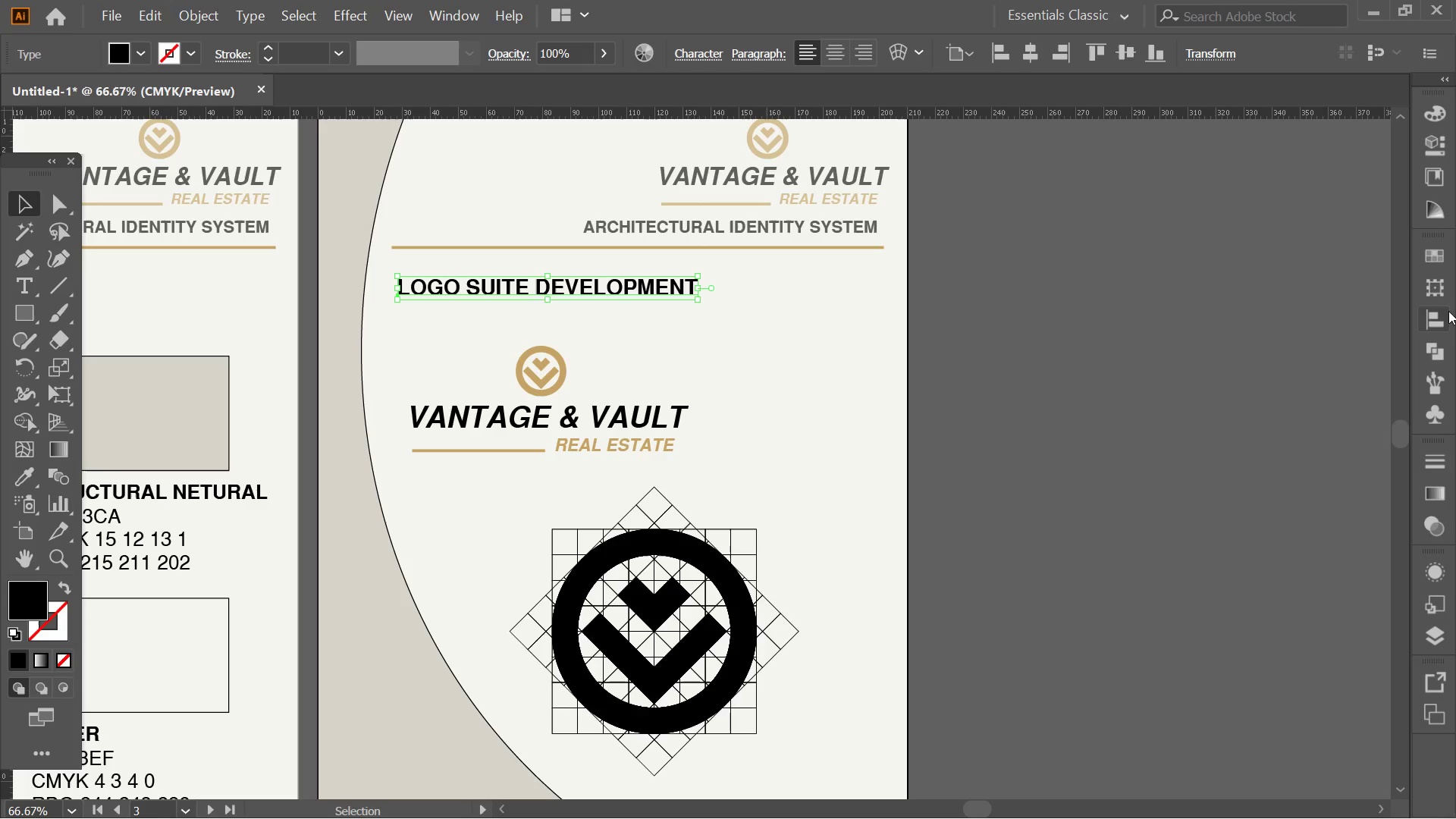 
left_click([1446, 318])
 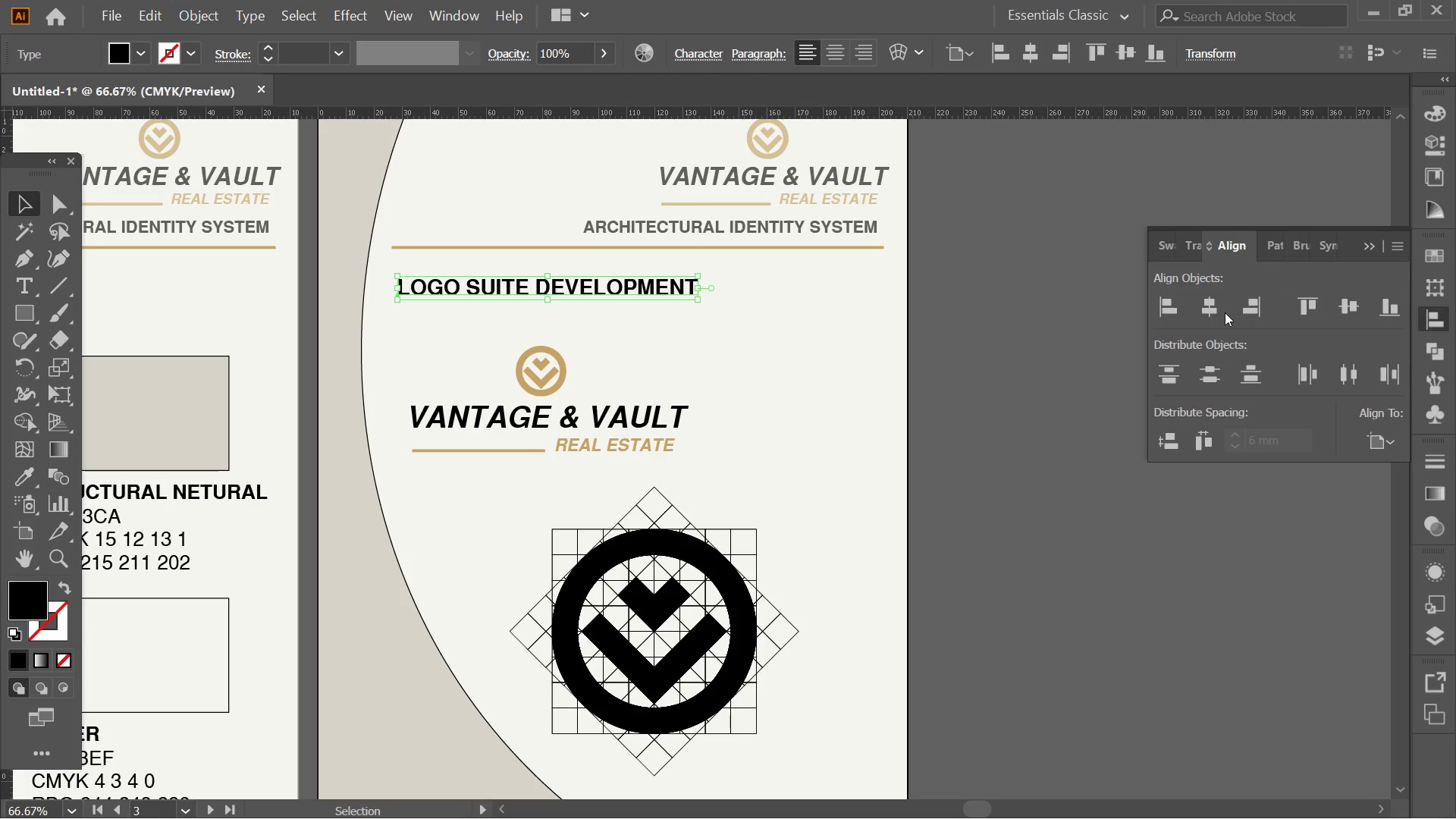 
left_click([1216, 312])
 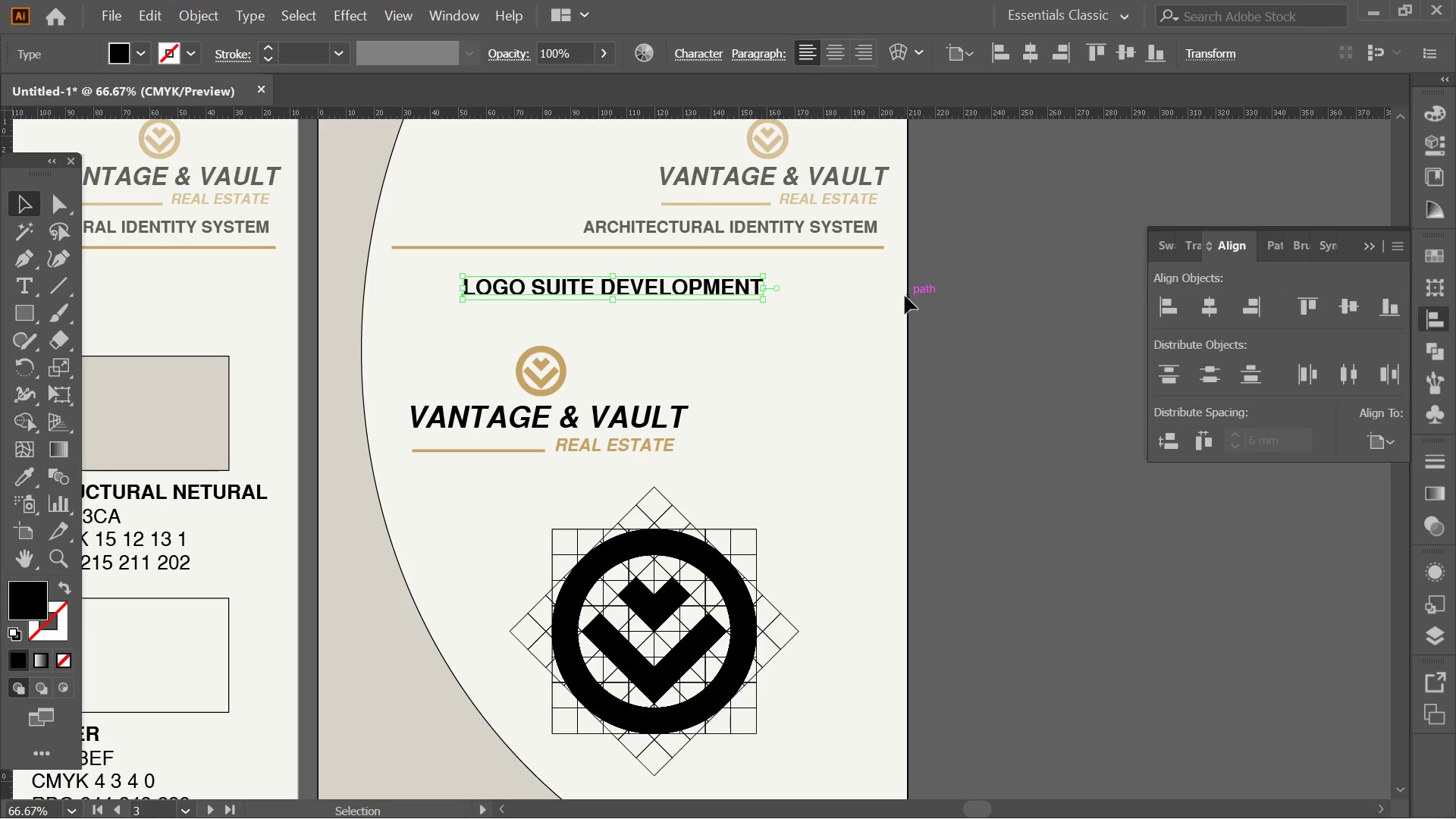 
left_click([943, 273])
 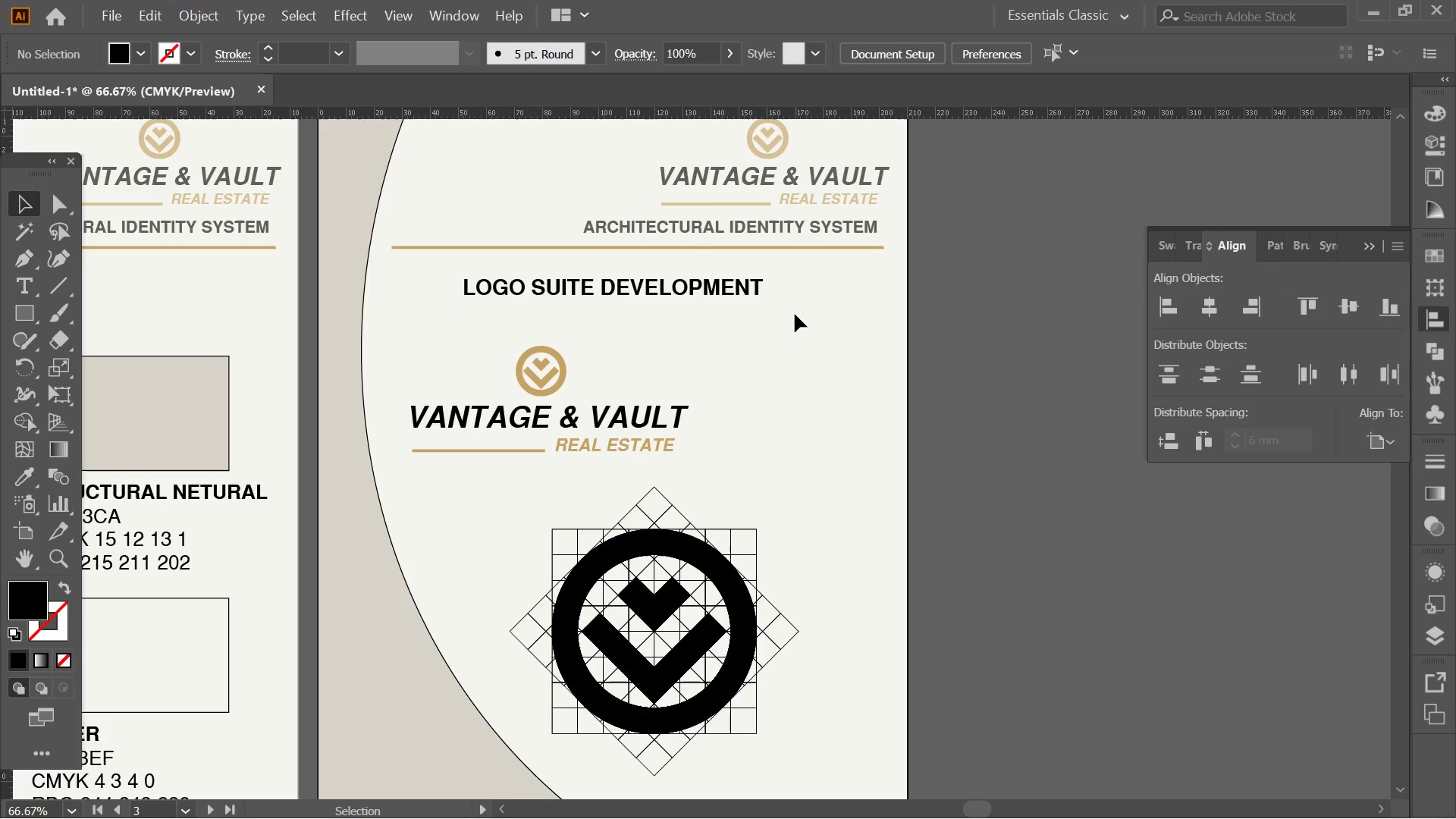 
key(Alt+AltLeft)
 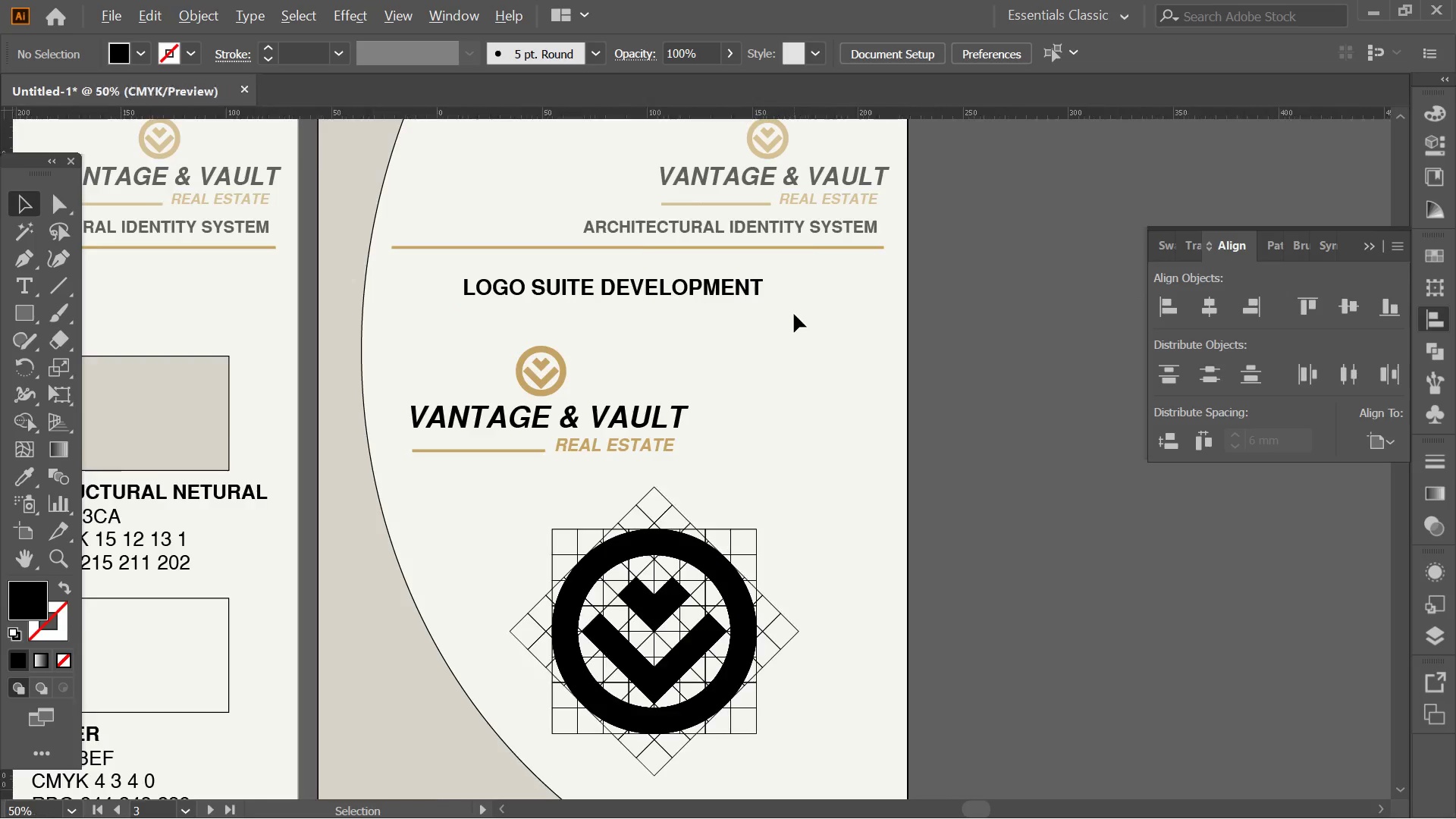 
scroll: coordinate [794, 314], scroll_direction: down, amount: 2.0
 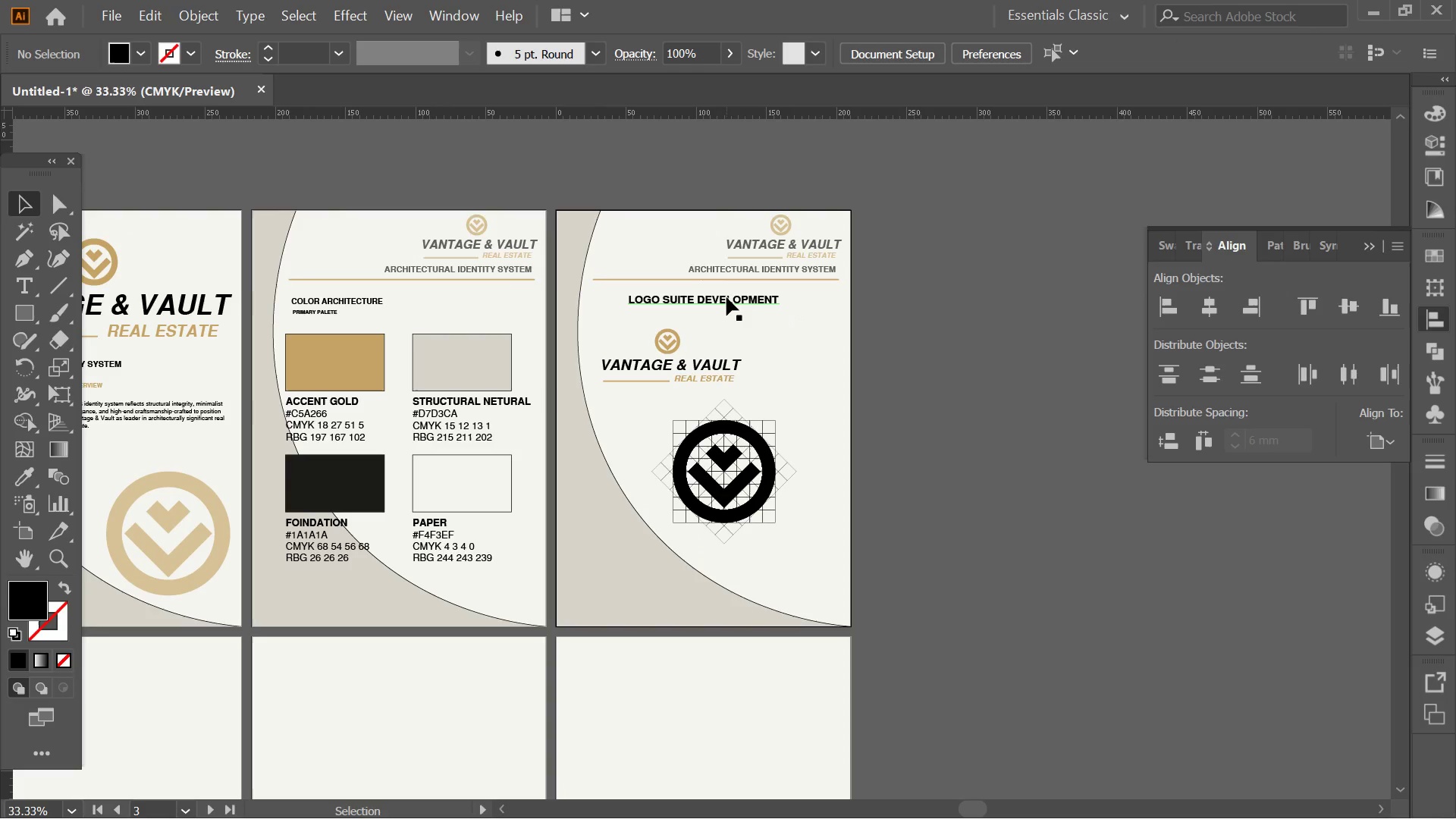 
hold_key(key=AltLeft, duration=0.34)
scroll: coordinate [726, 297], scroll_direction: up, amount: 1.0
 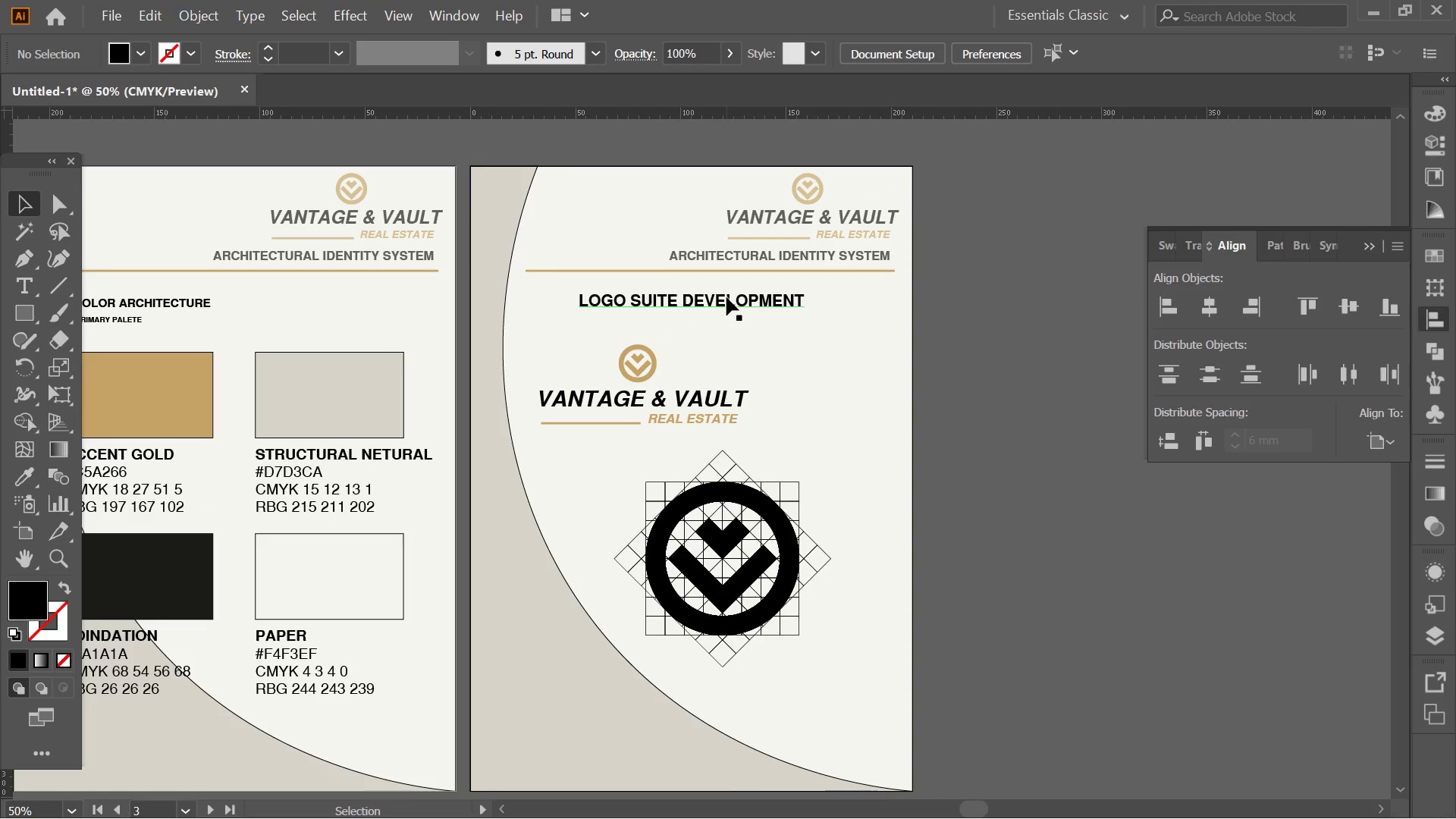 
left_click_drag(start_coordinate=[726, 297], to_coordinate=[671, 284])
 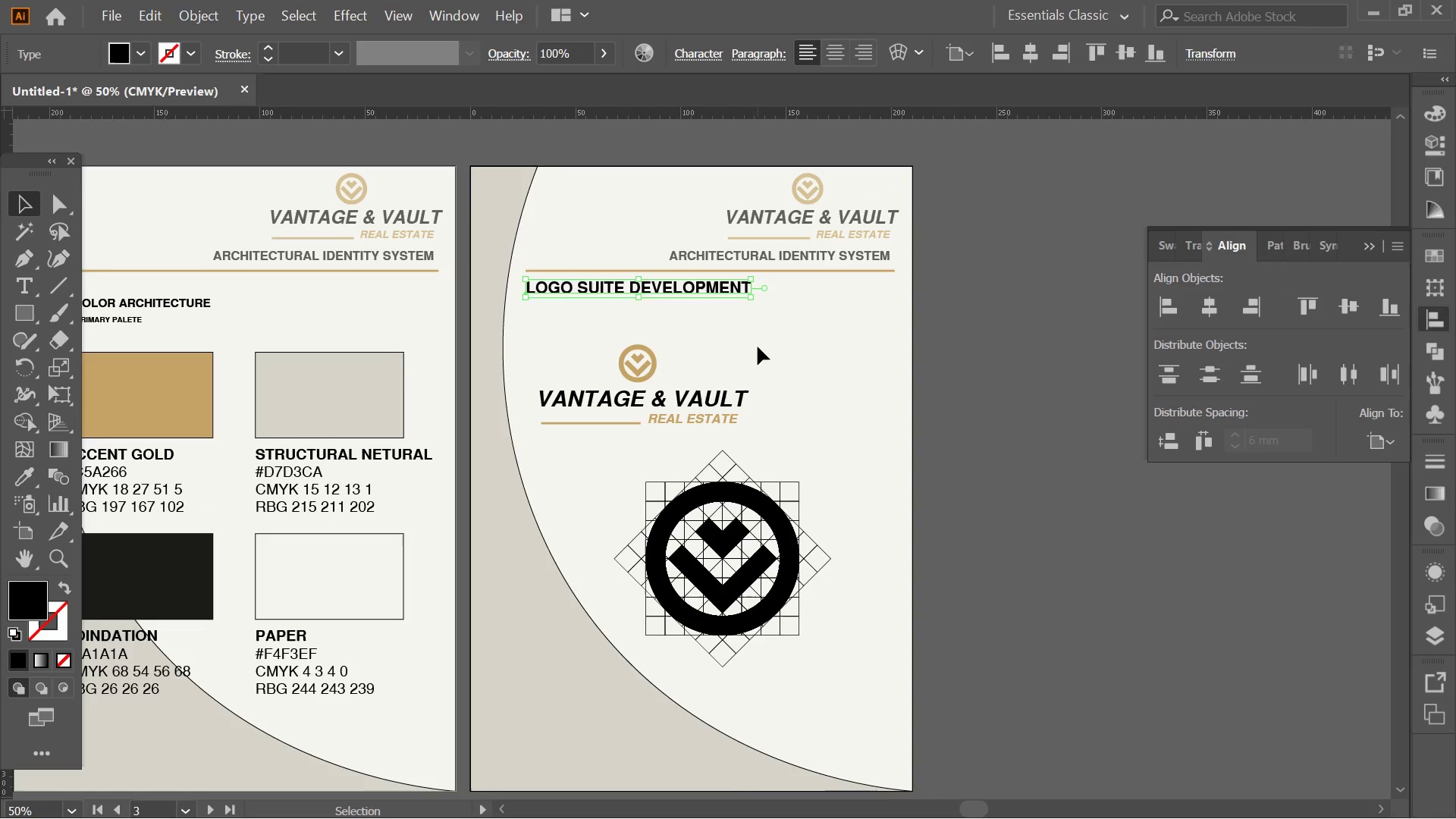 
left_click([758, 347])
 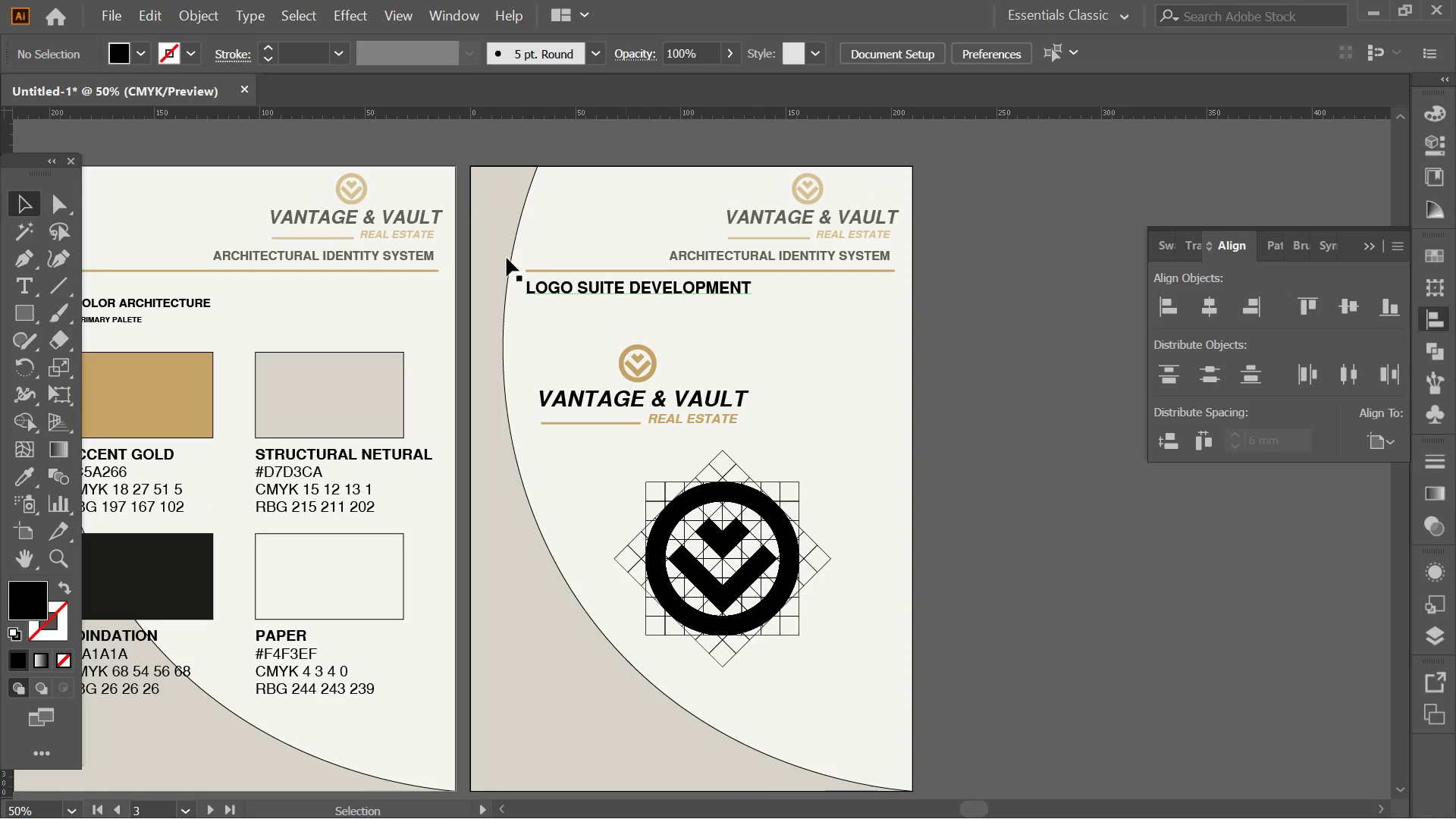 
left_click([26, 272])
 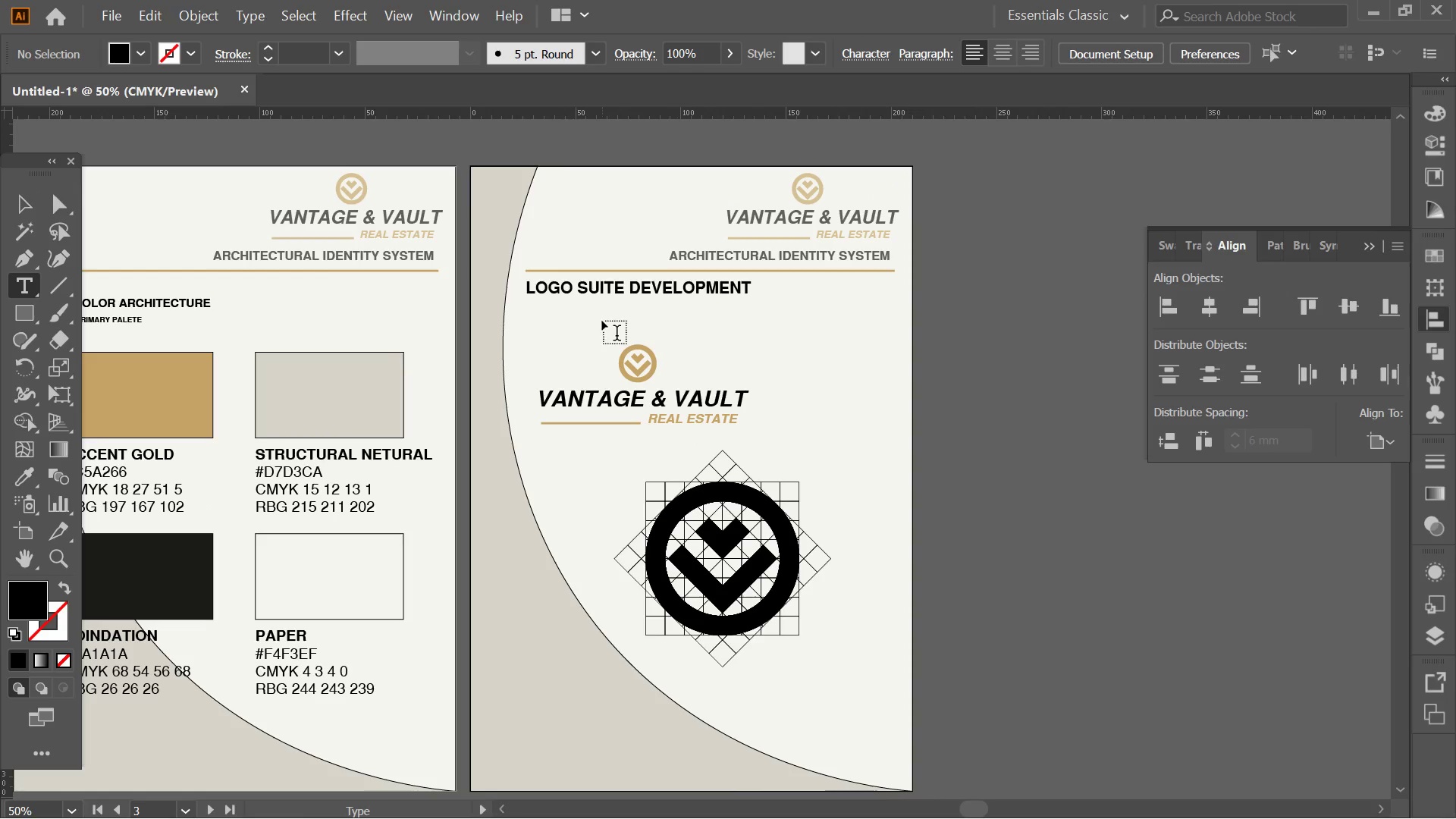 
left_click([602, 321])
 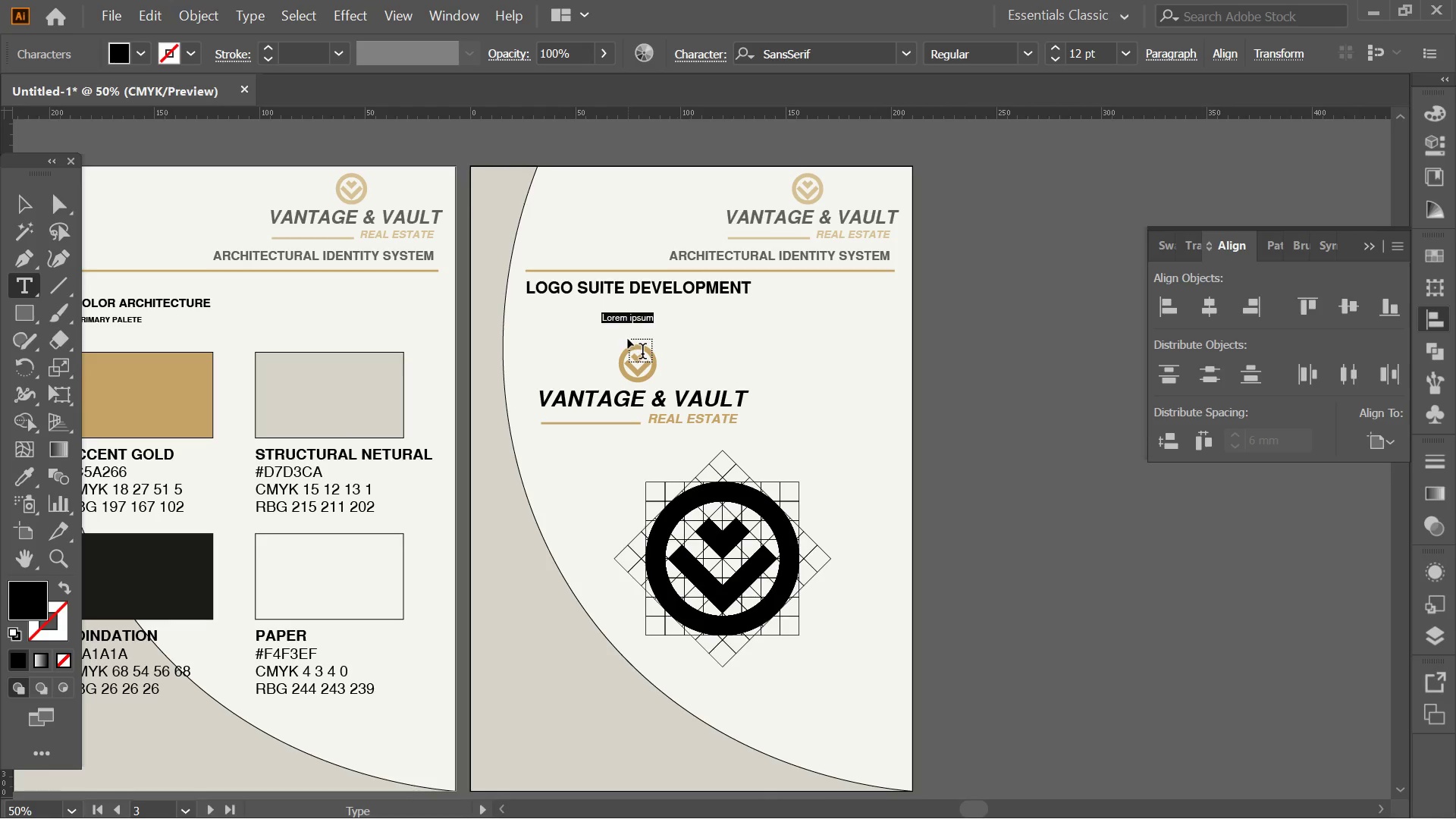 
type(RIMARY LOGO)
 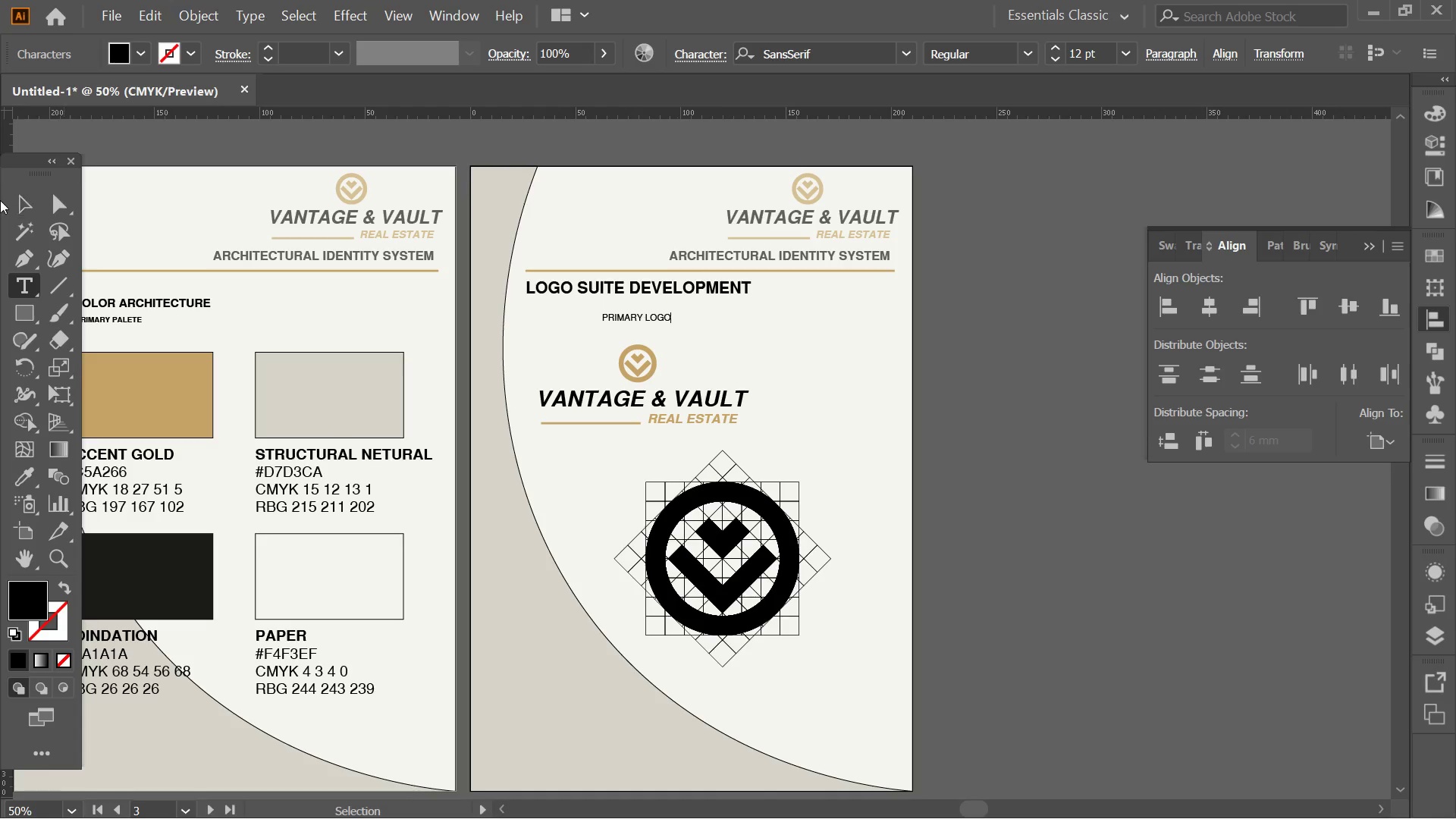 
left_click([19, 202])
 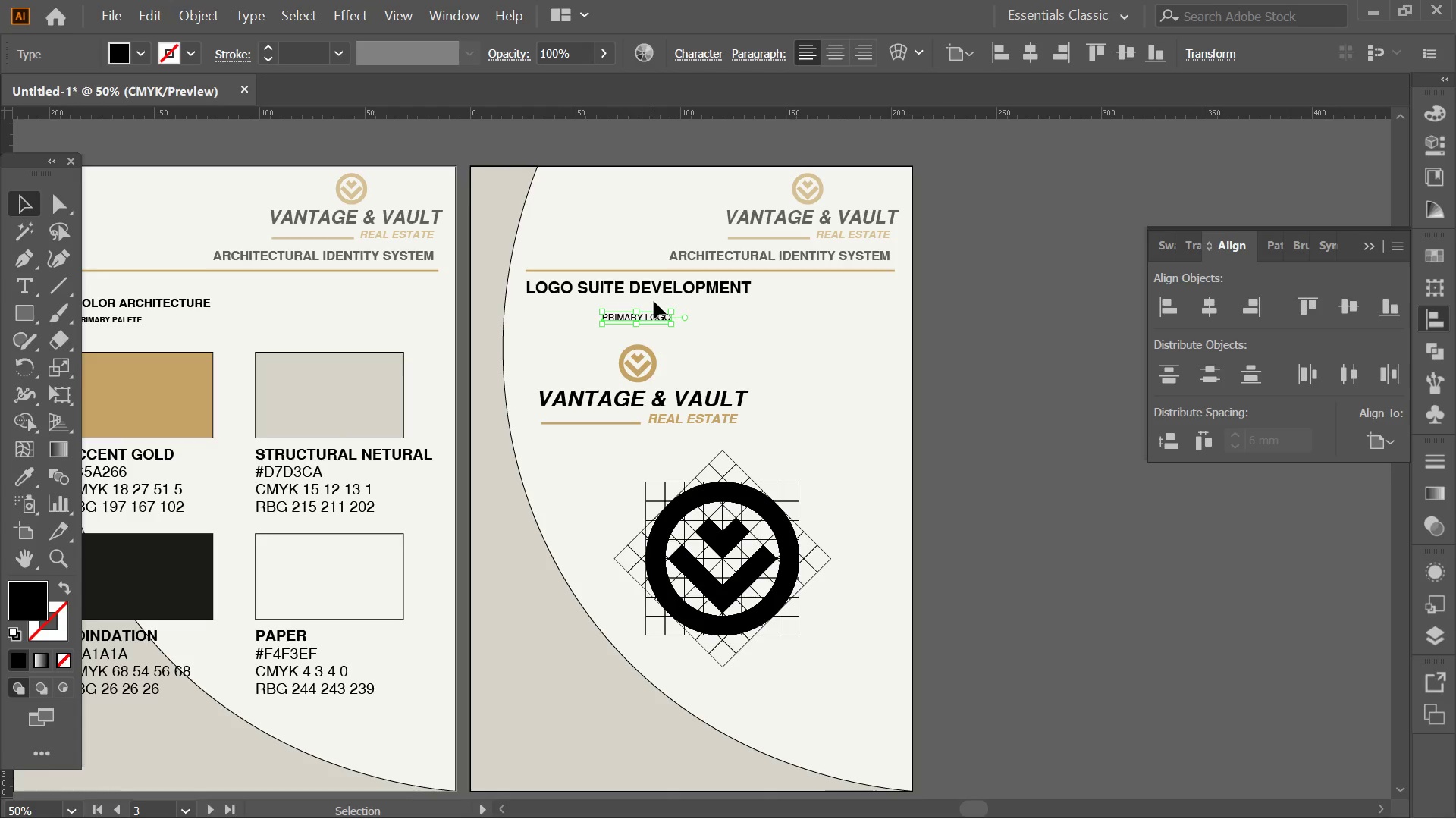 
double_click([651, 315])
 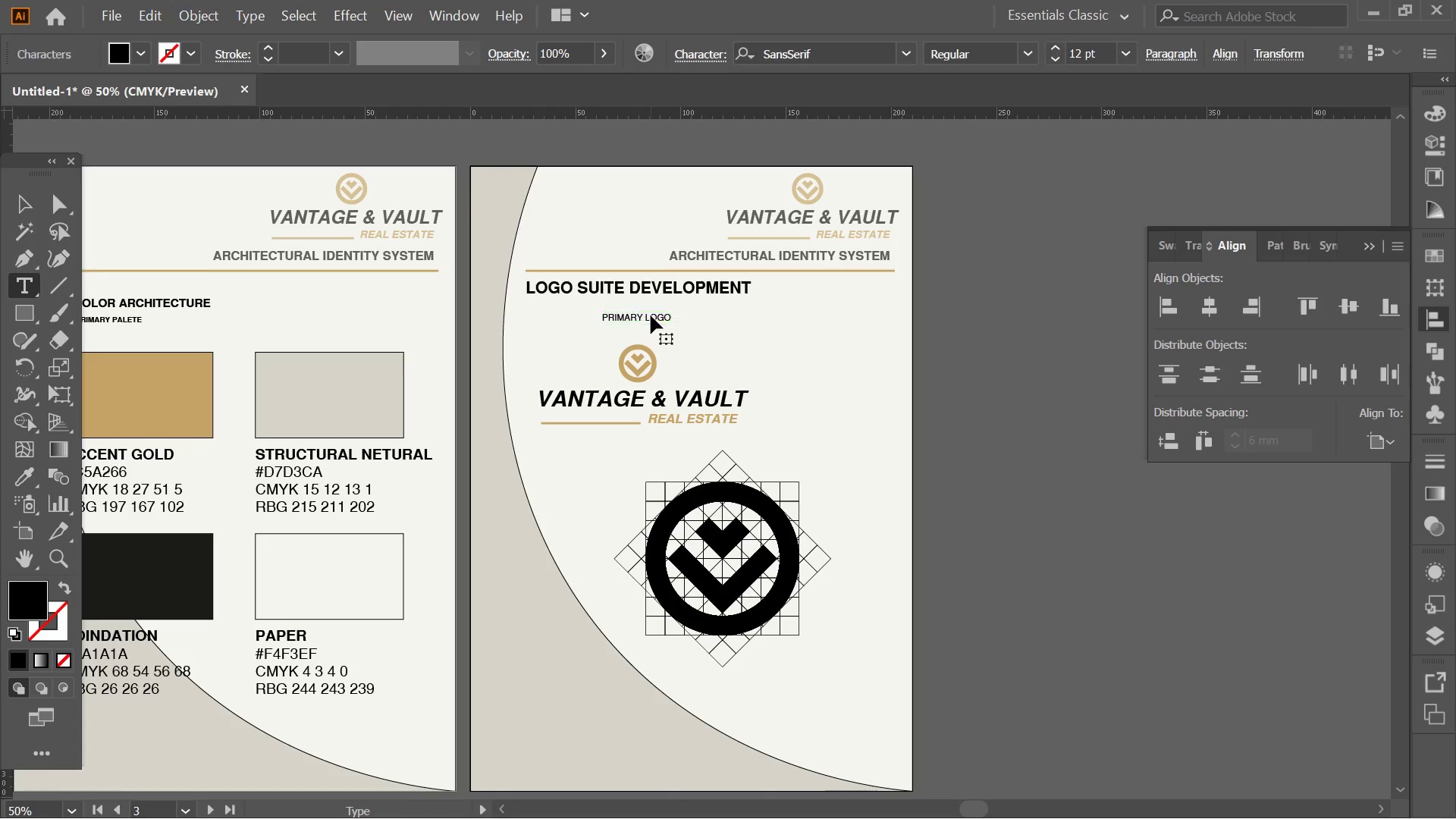 
triple_click([651, 315])
 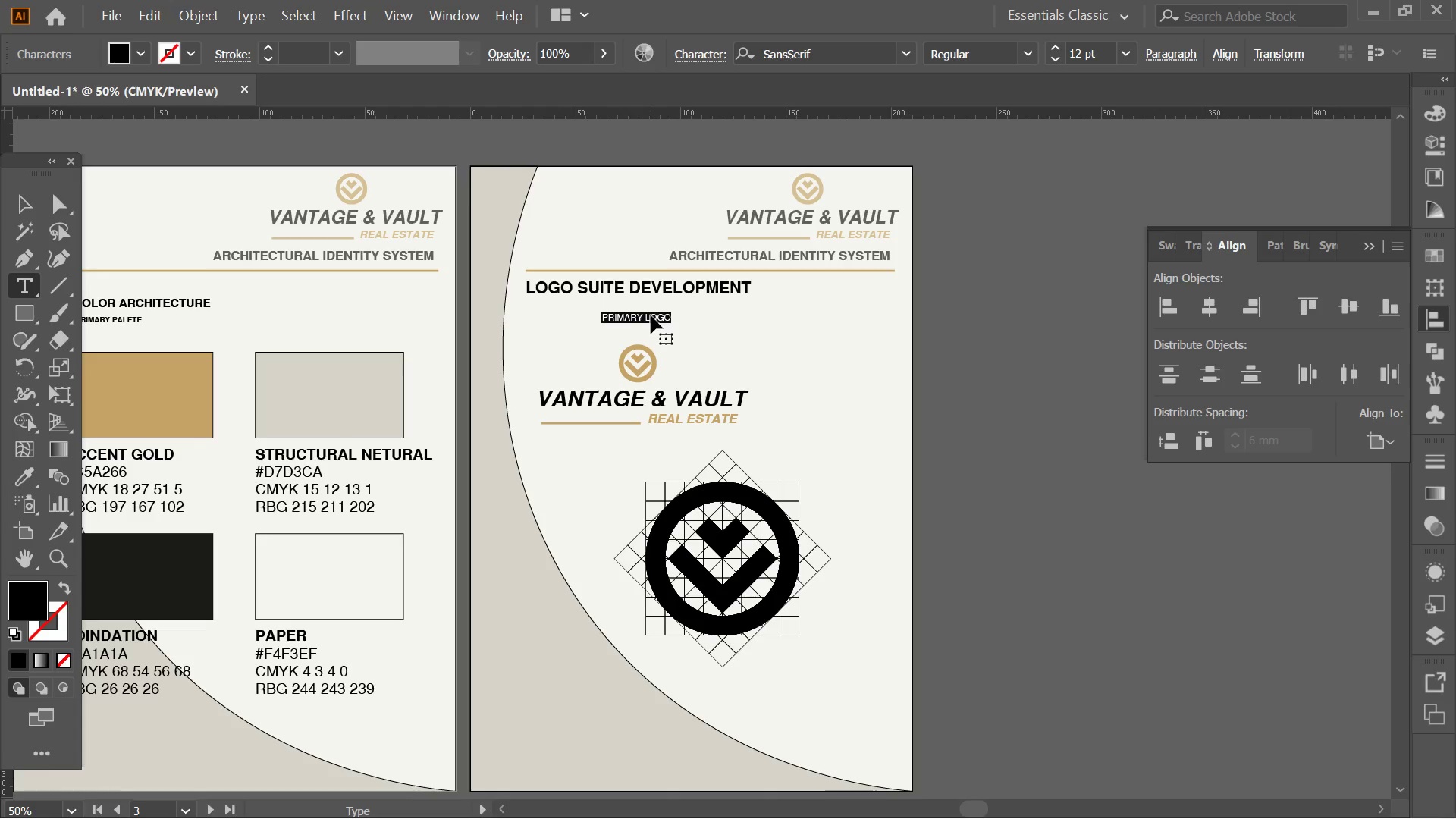 
triple_click([651, 315])
 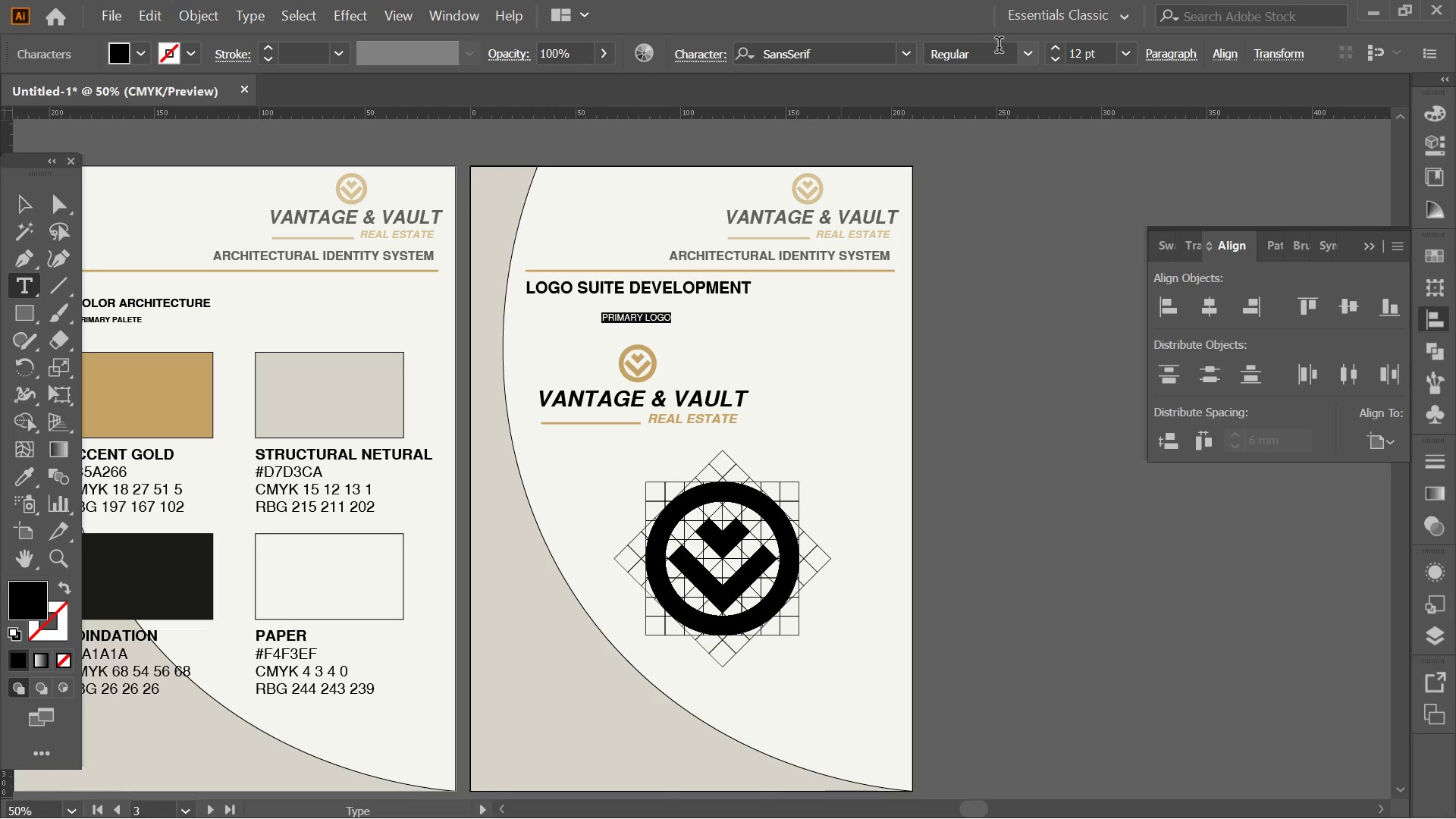 
left_click([1033, 51])
 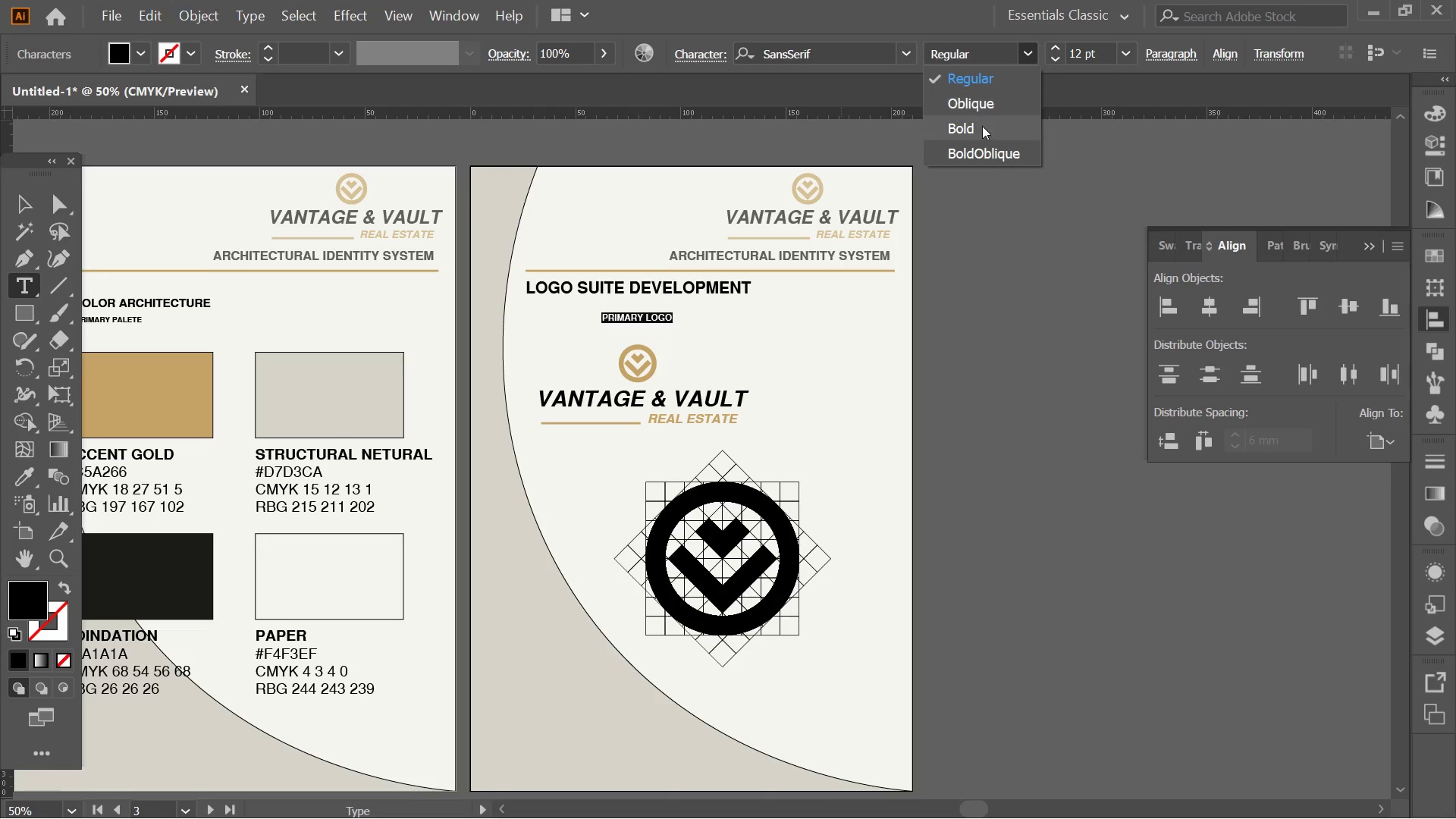 
left_click([982, 126])
 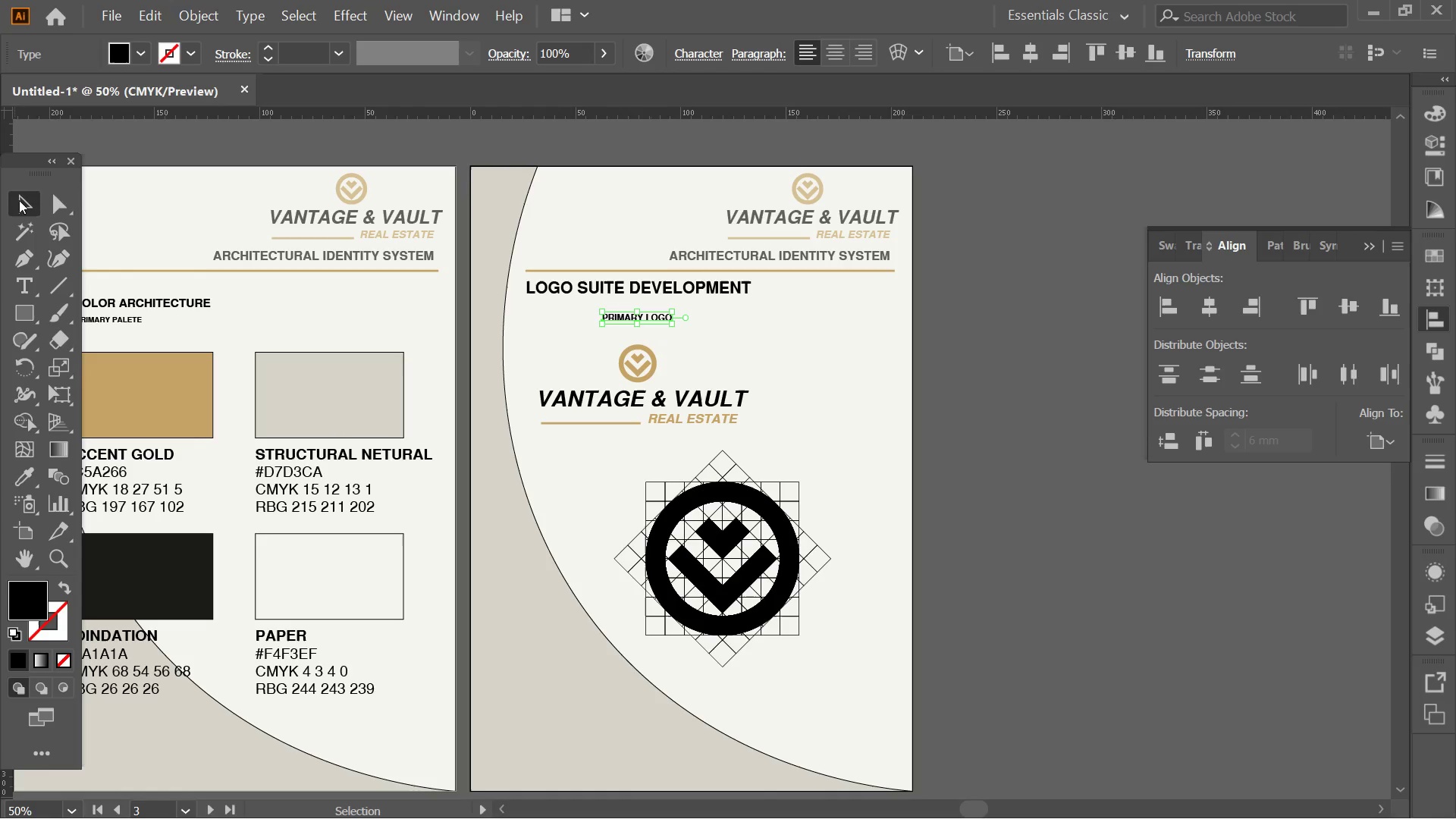 
double_click([689, 331])
 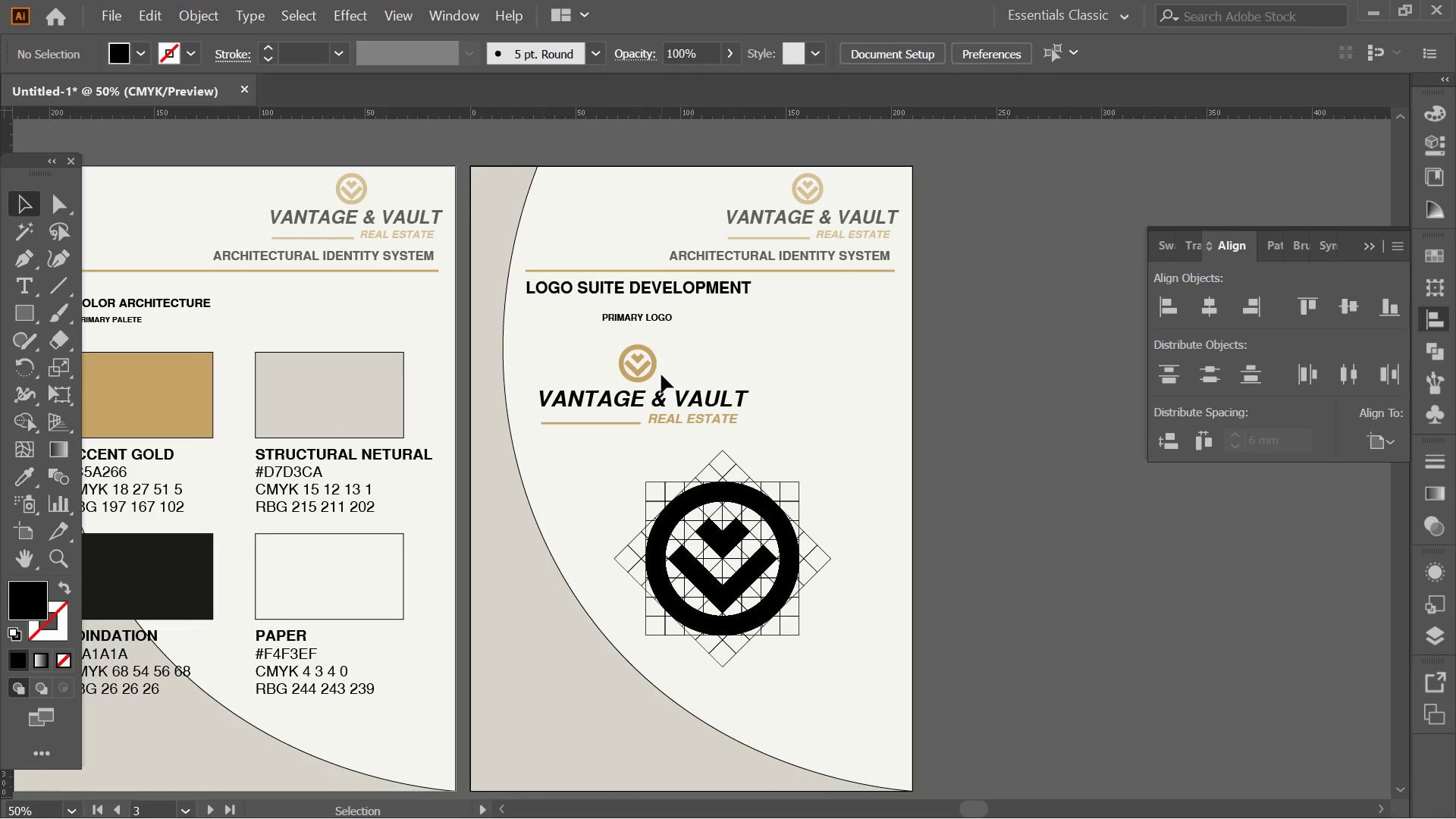 
left_click([642, 379])
 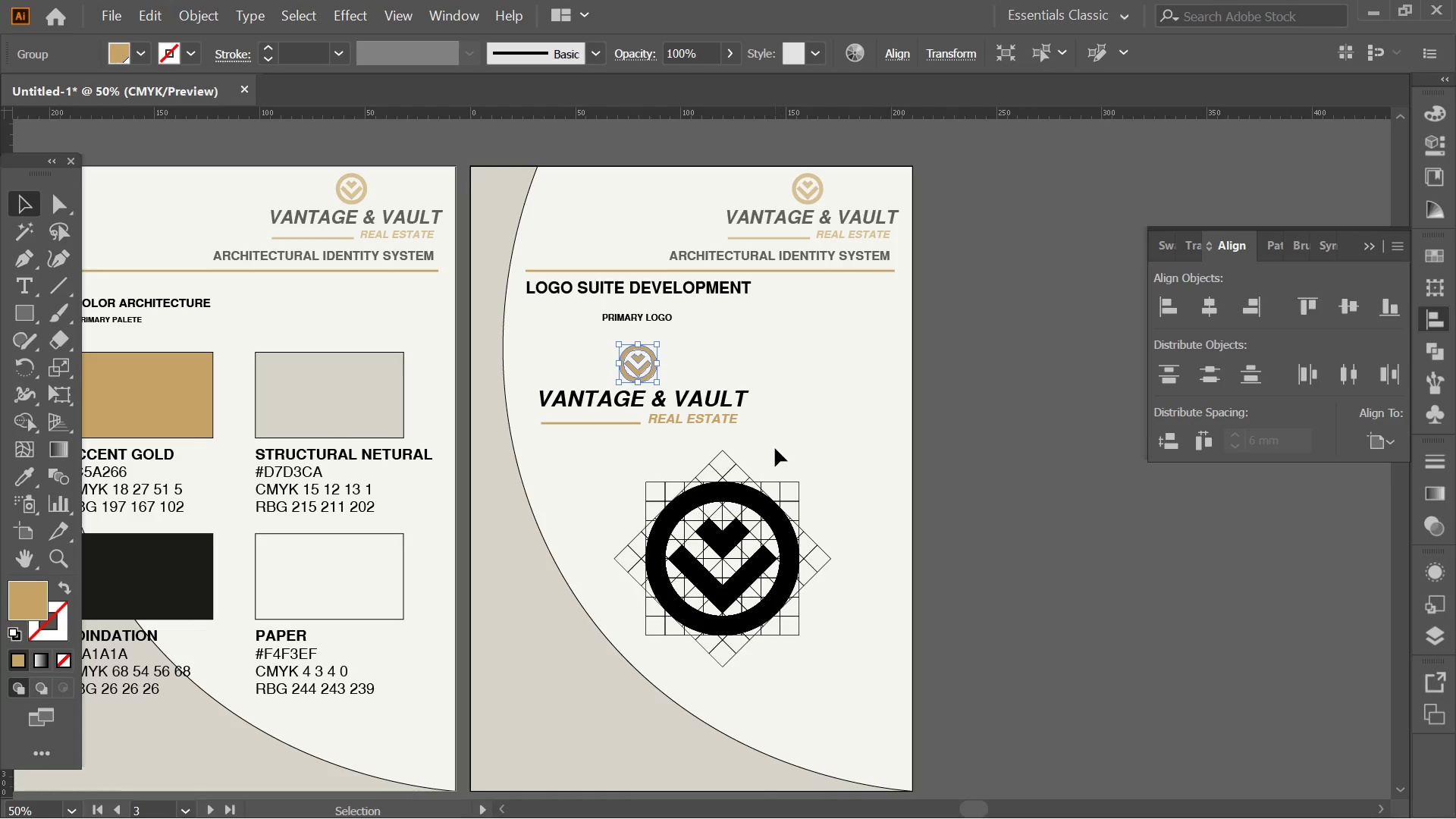 
left_click_drag(start_coordinate=[775, 448], to_coordinate=[616, 337])
 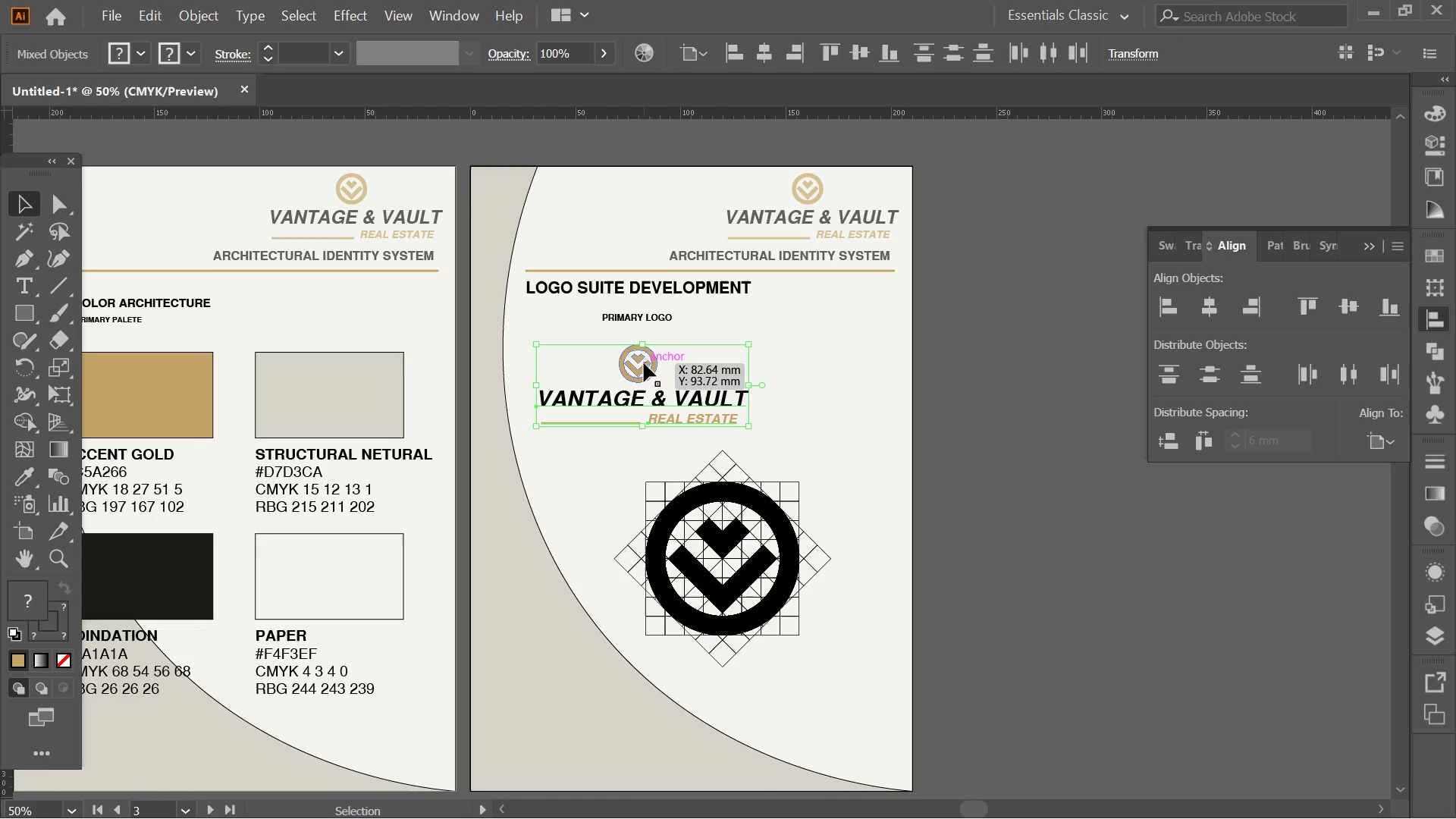 
left_click_drag(start_coordinate=[644, 363], to_coordinate=[702, 354])
 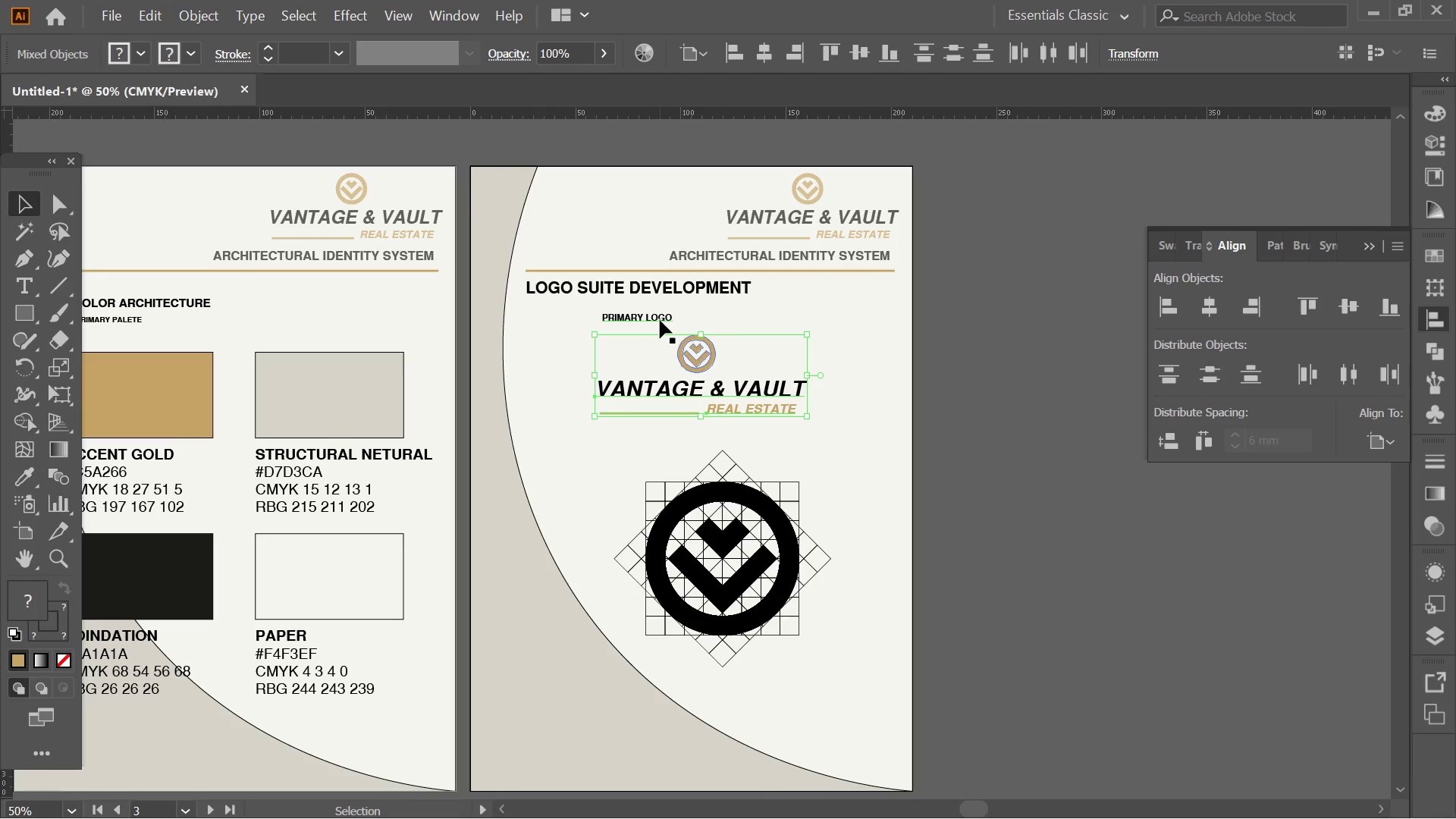 
left_click_drag(start_coordinate=[660, 320], to_coordinate=[720, 318])
 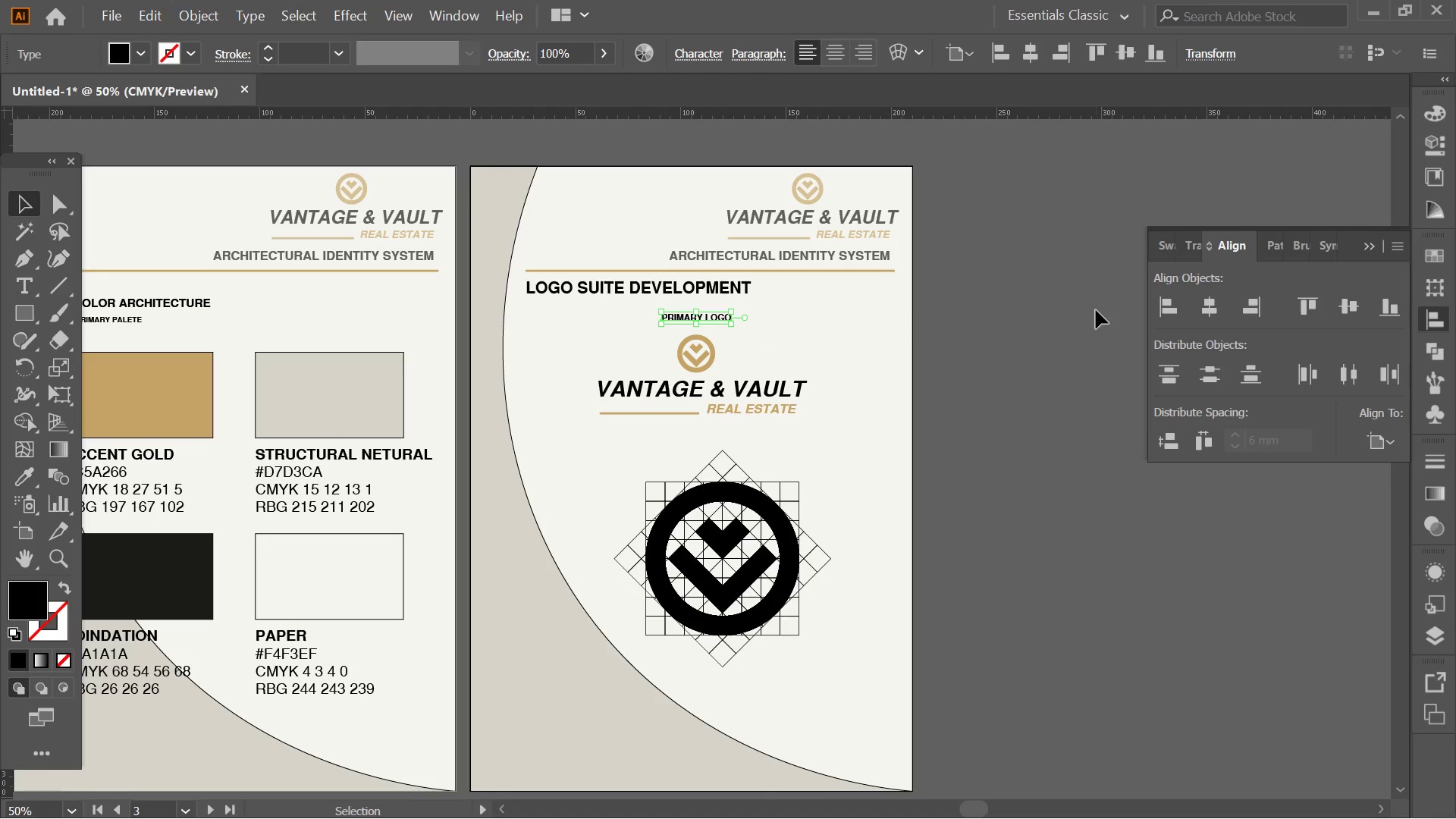 
hold_key(key=ShiftLeft, duration=1.72)
 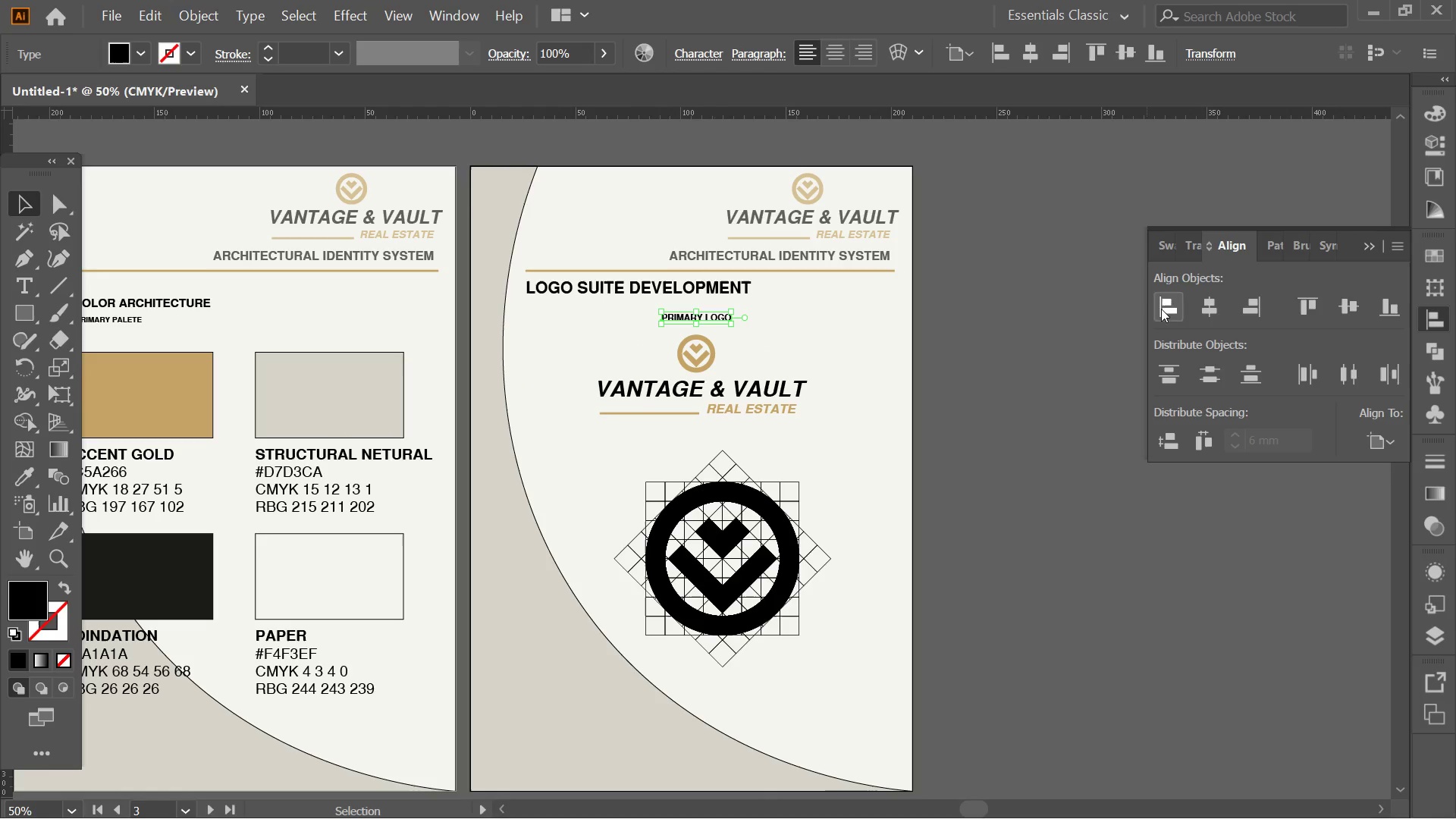 
left_click([1223, 306])
 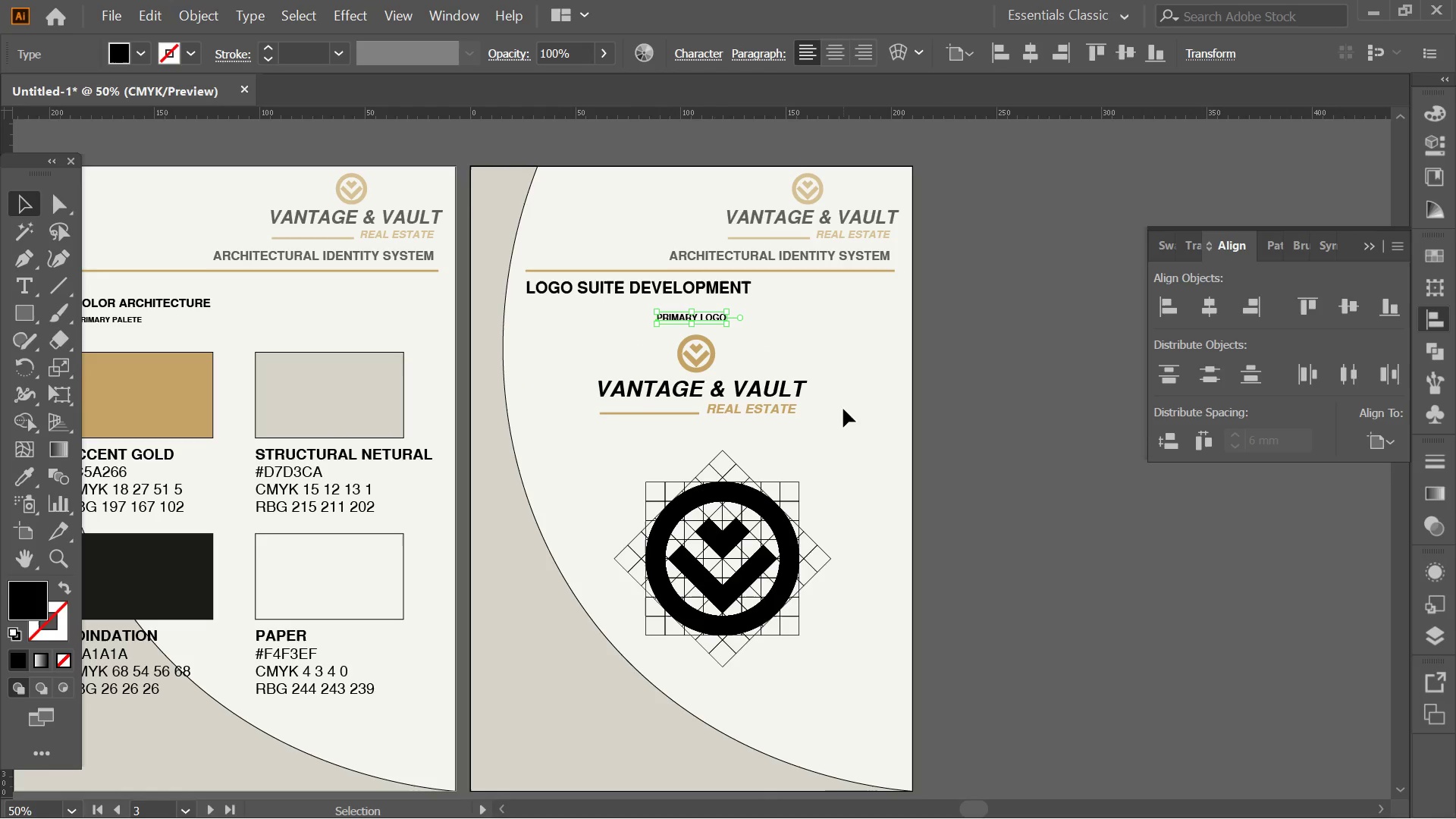 
left_click([842, 409])
 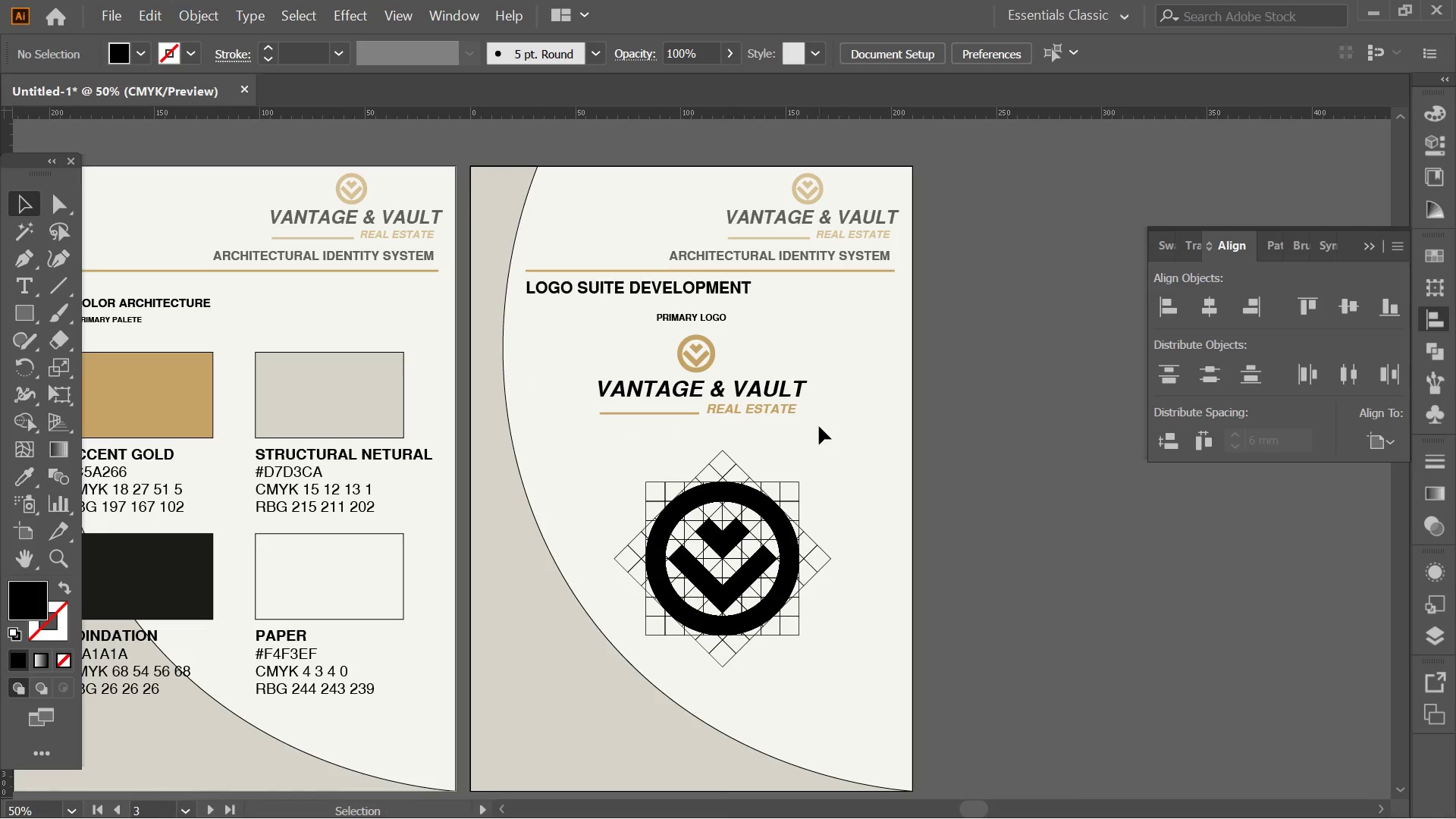 
left_click_drag(start_coordinate=[816, 426], to_coordinate=[583, 349])
 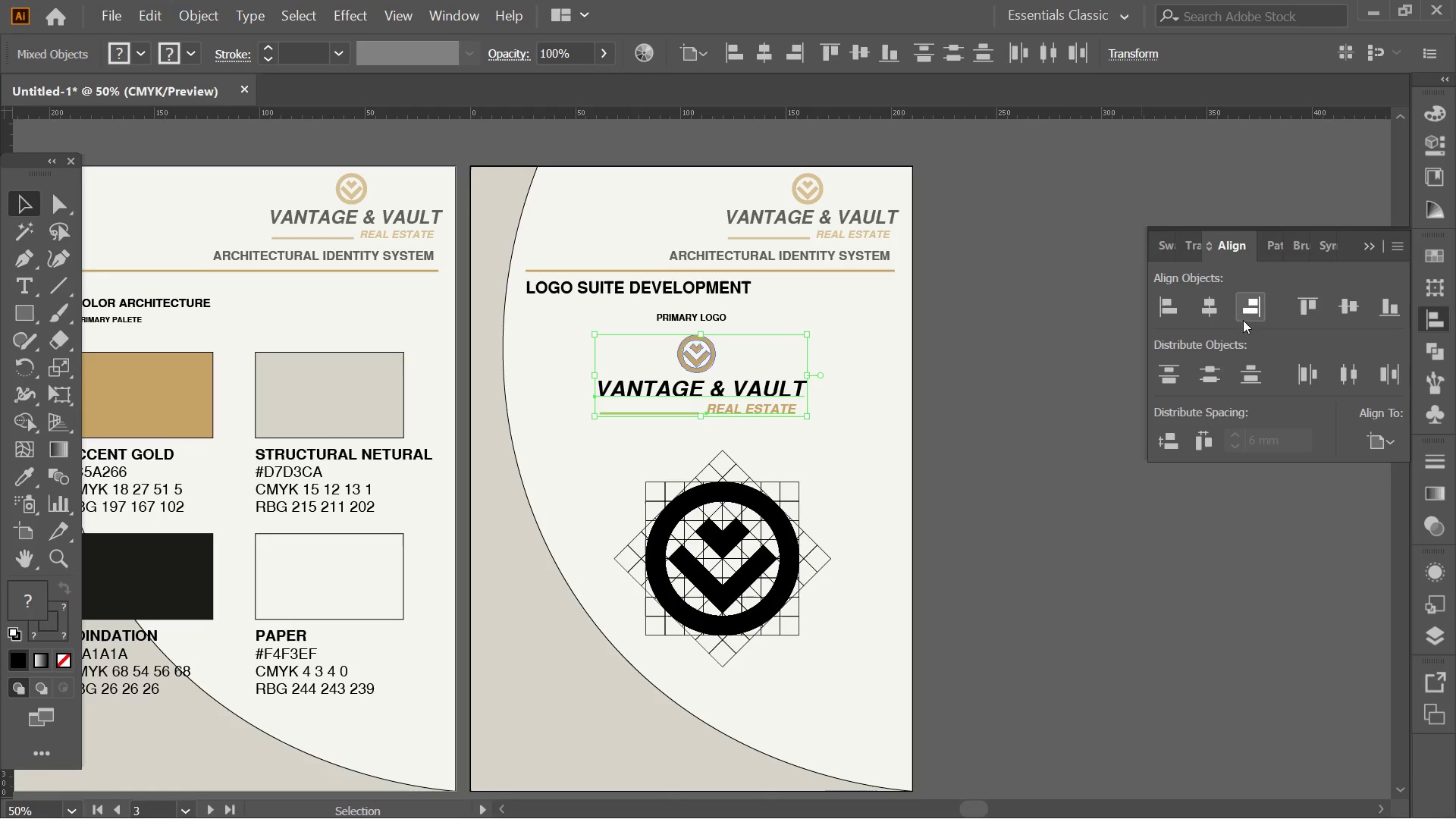 
left_click([1217, 318])
 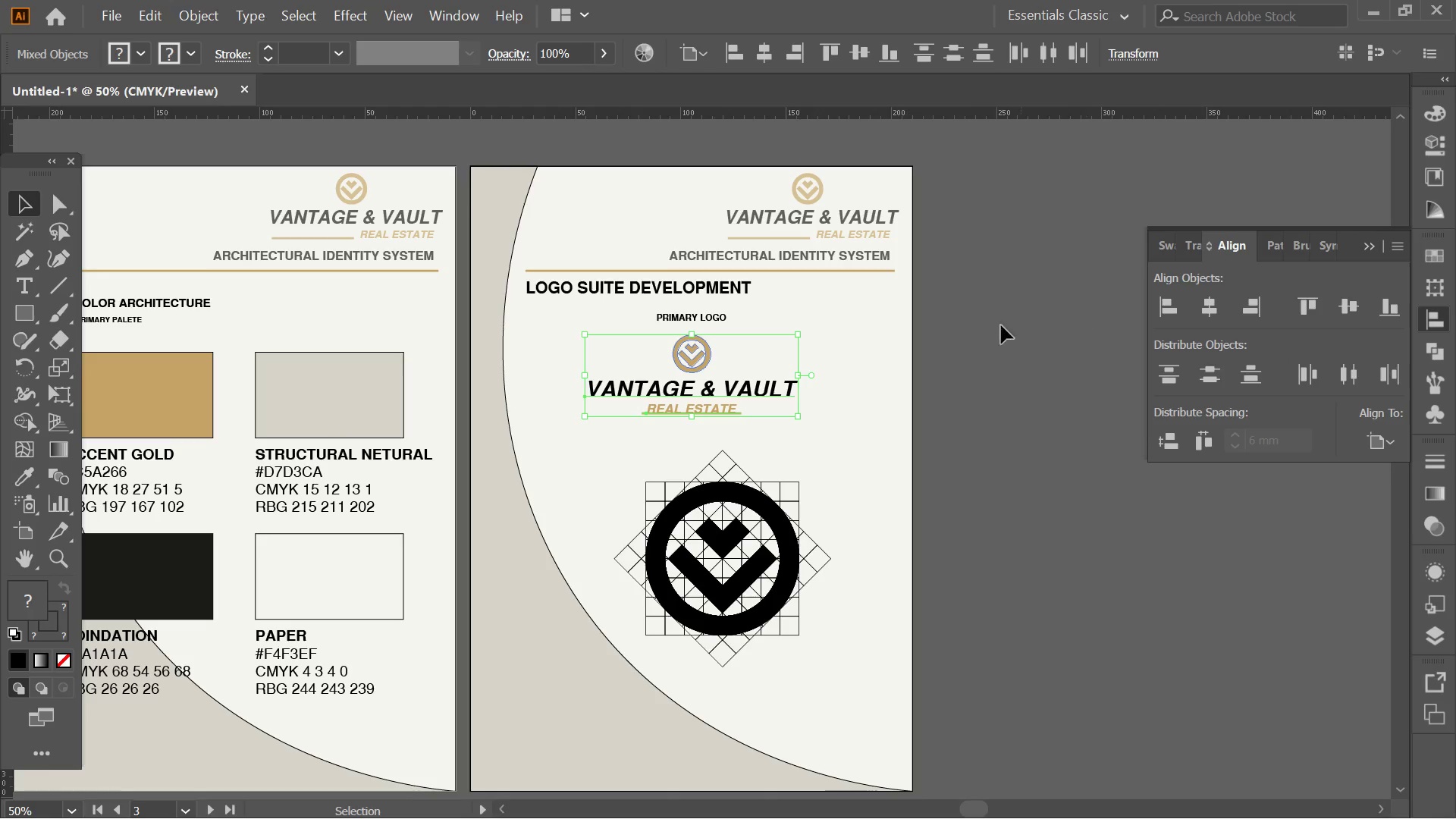 
left_click([964, 340])
 